 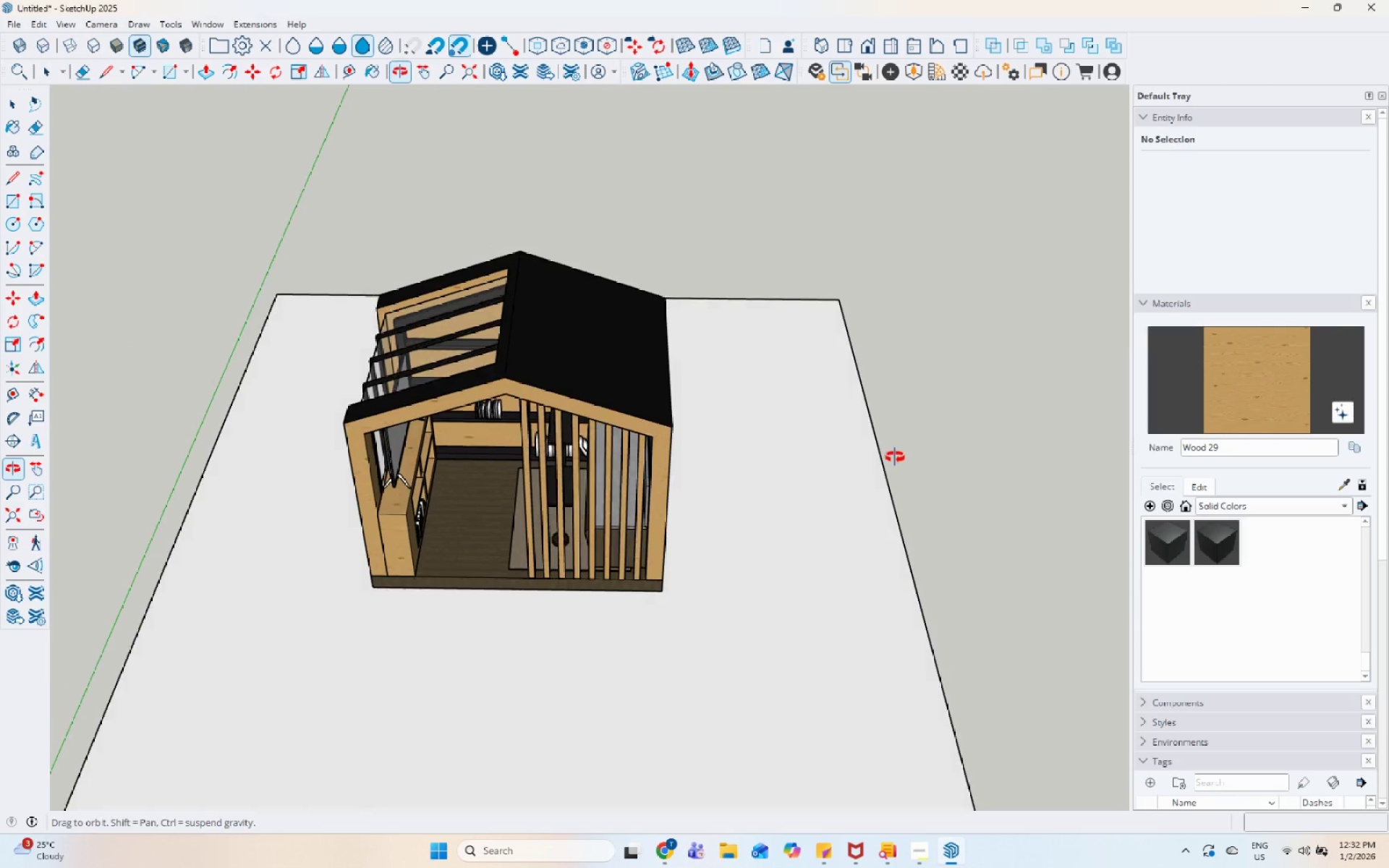 
scroll: coordinate [752, 362], scroll_direction: up, amount: 1.0
 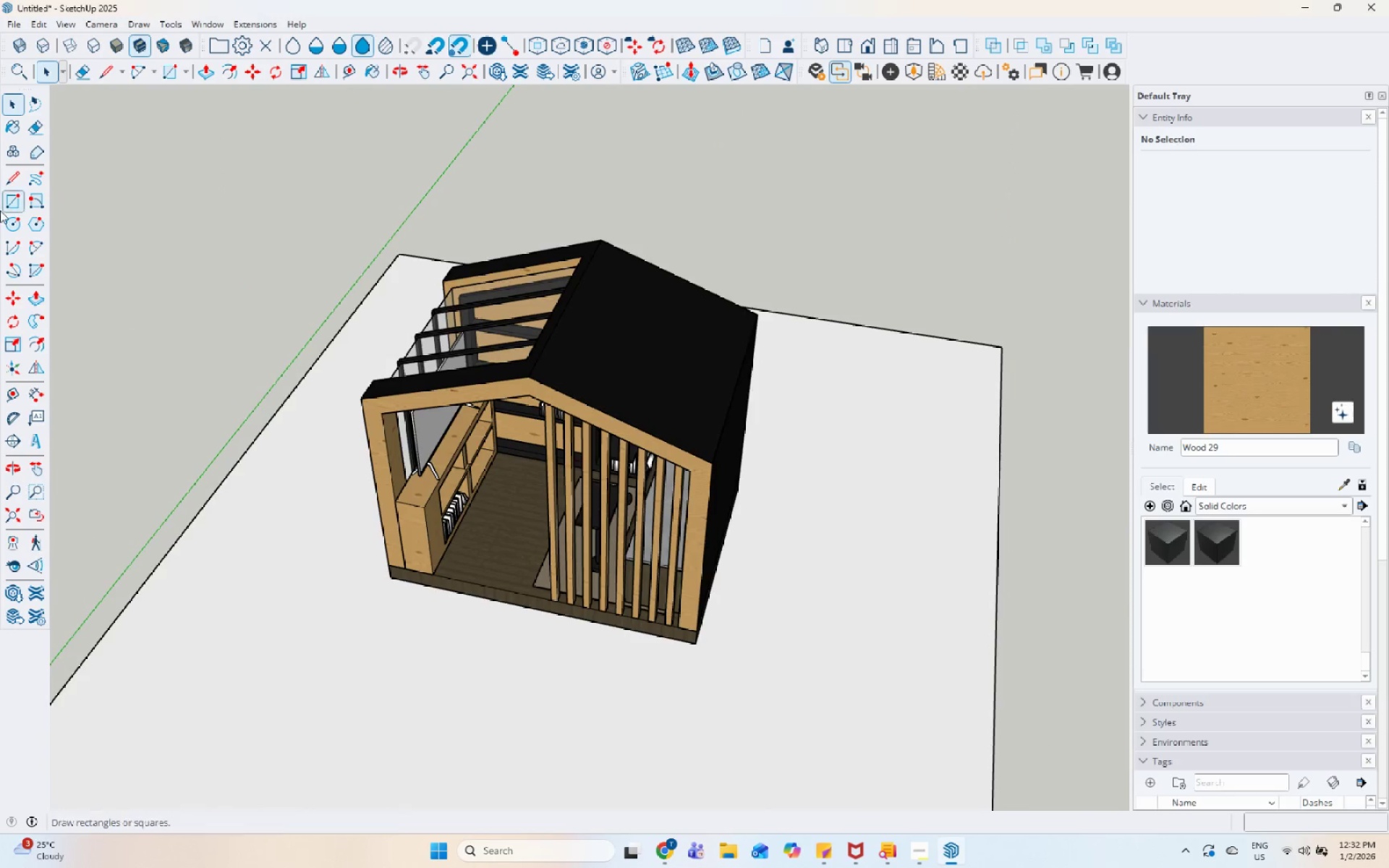 
left_click_drag(start_coordinate=[12, 205], to_coordinate=[51, 215])
 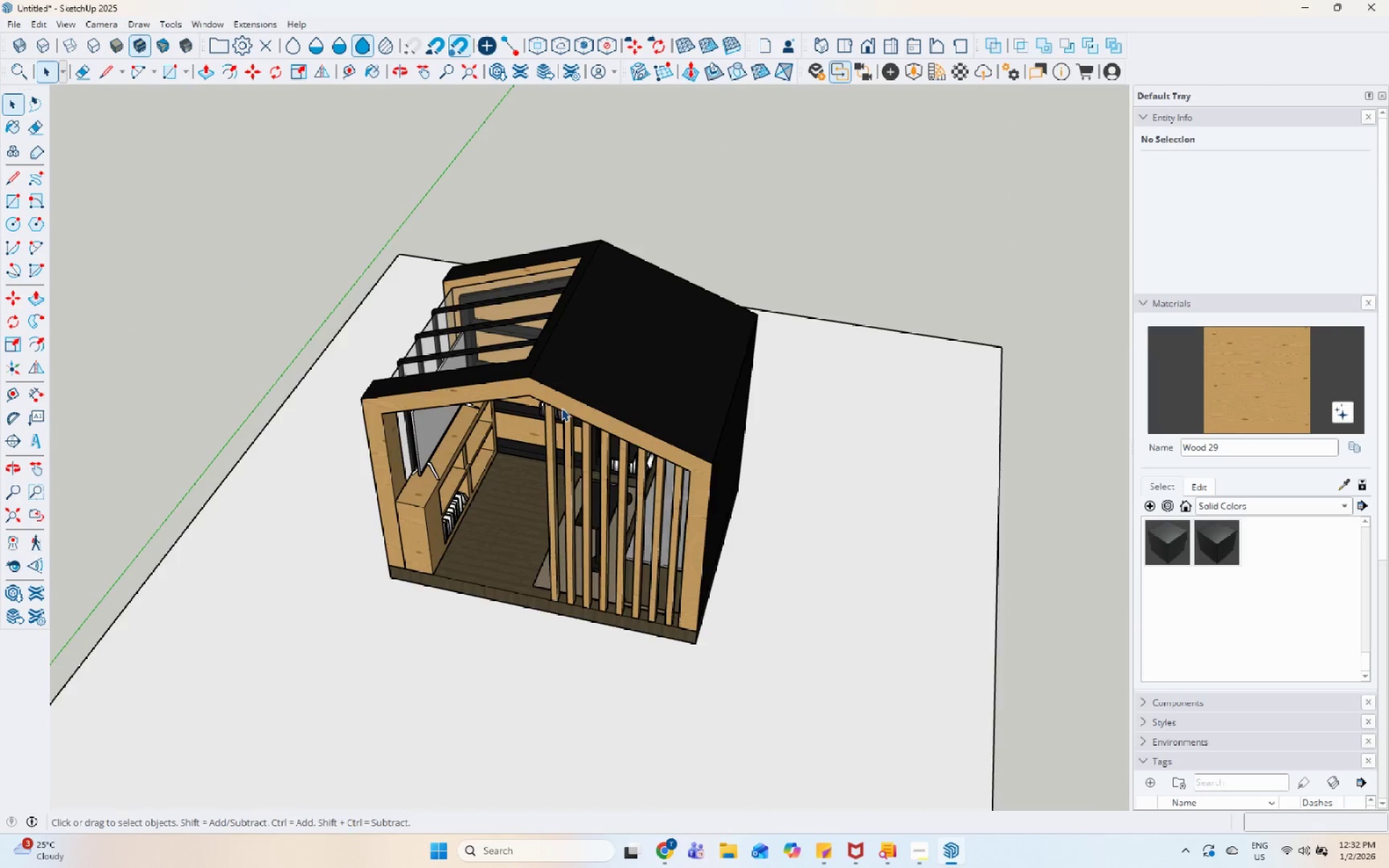 
double_click([815, 437])
 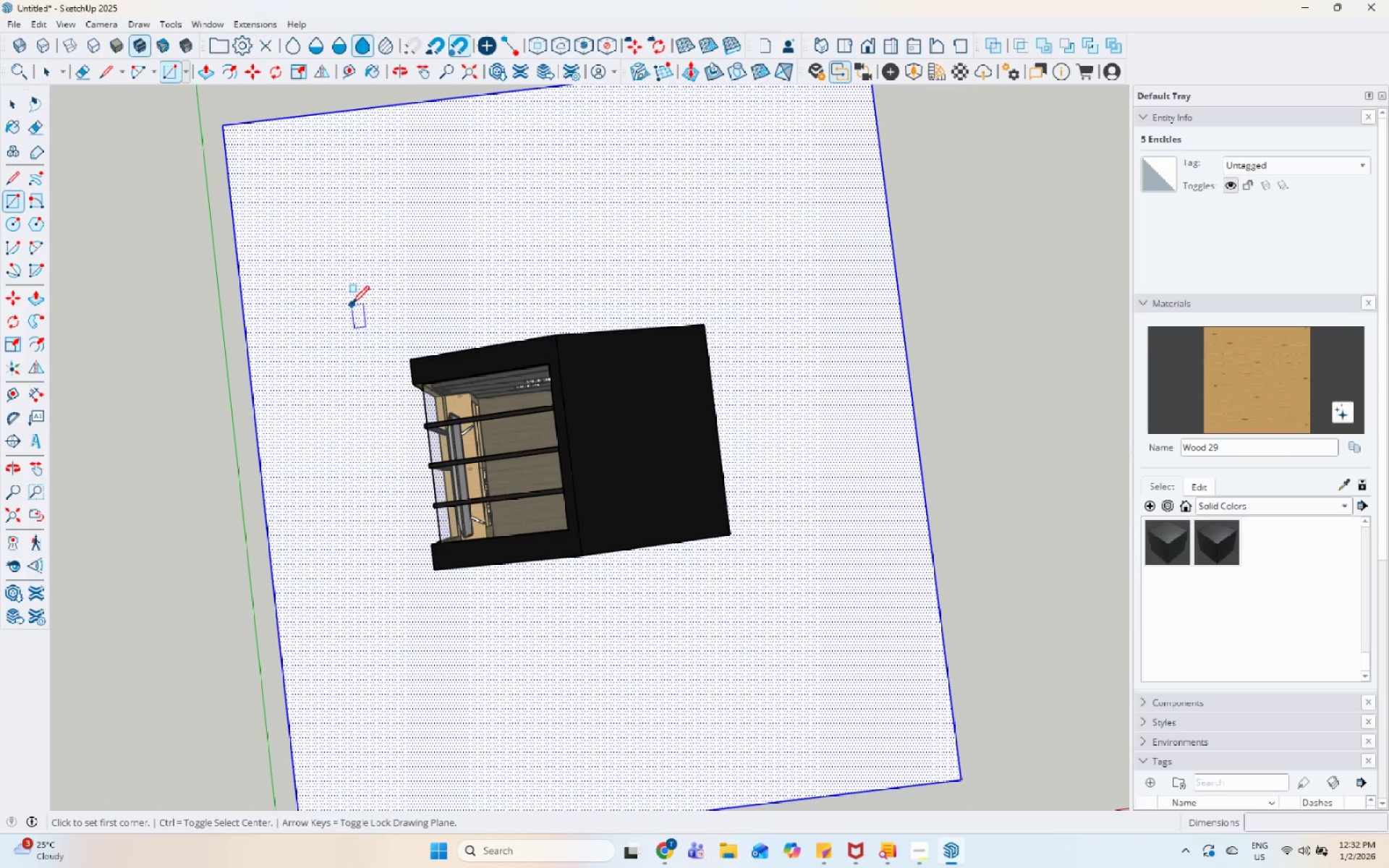 
scroll: coordinate [599, 420], scroll_direction: down, amount: 2.0
 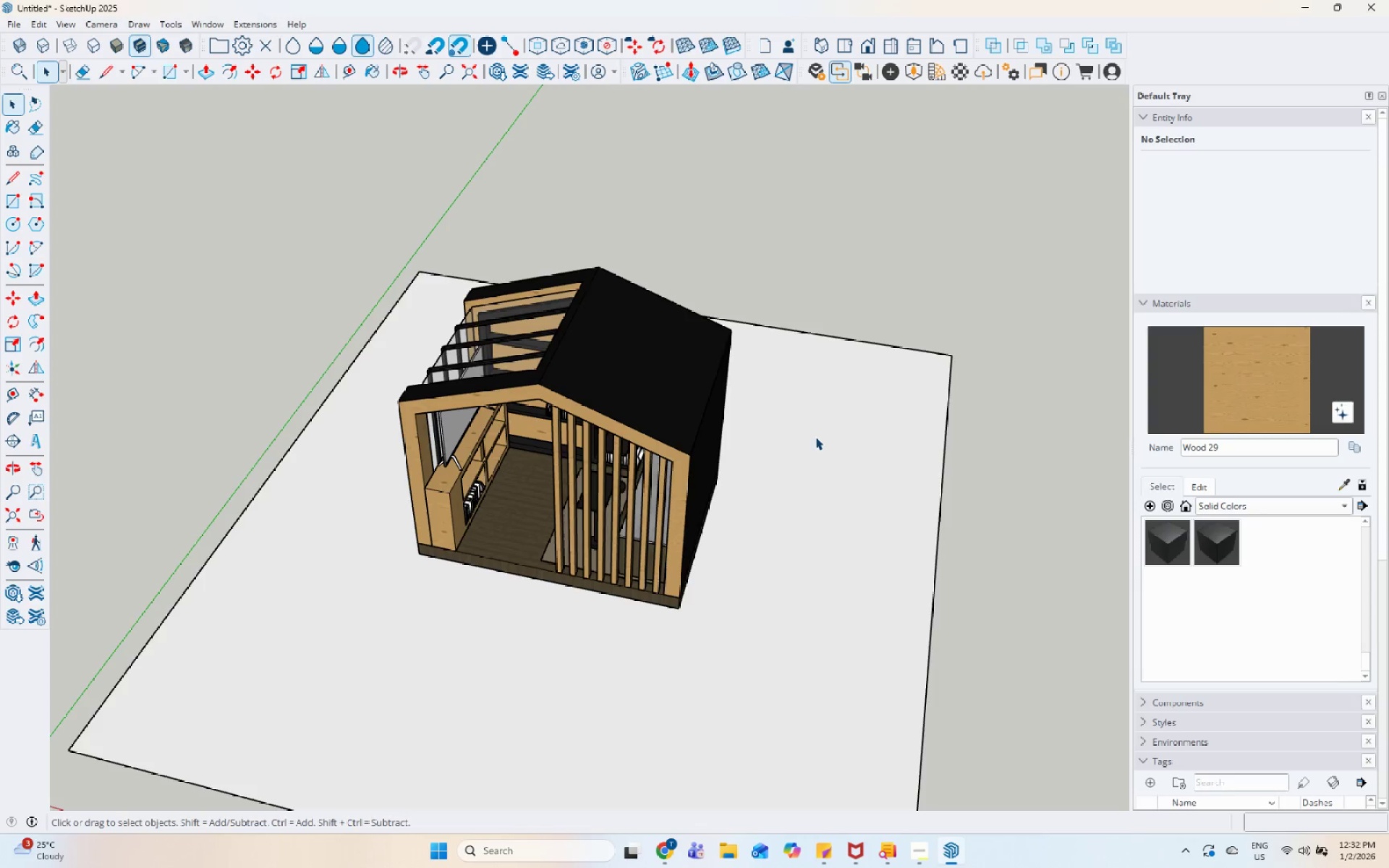 
wait(7.91)
 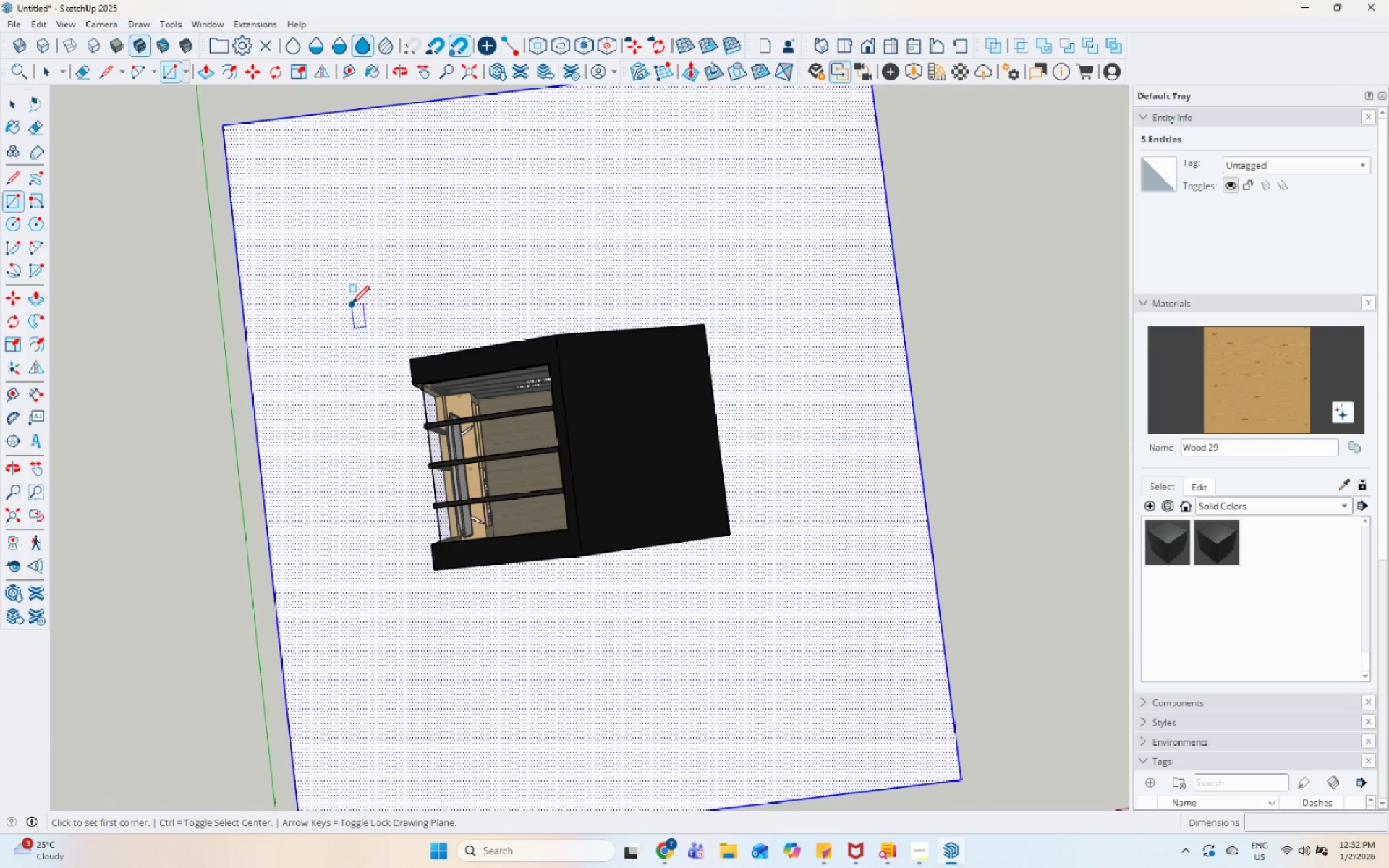 
left_click([794, 618])
 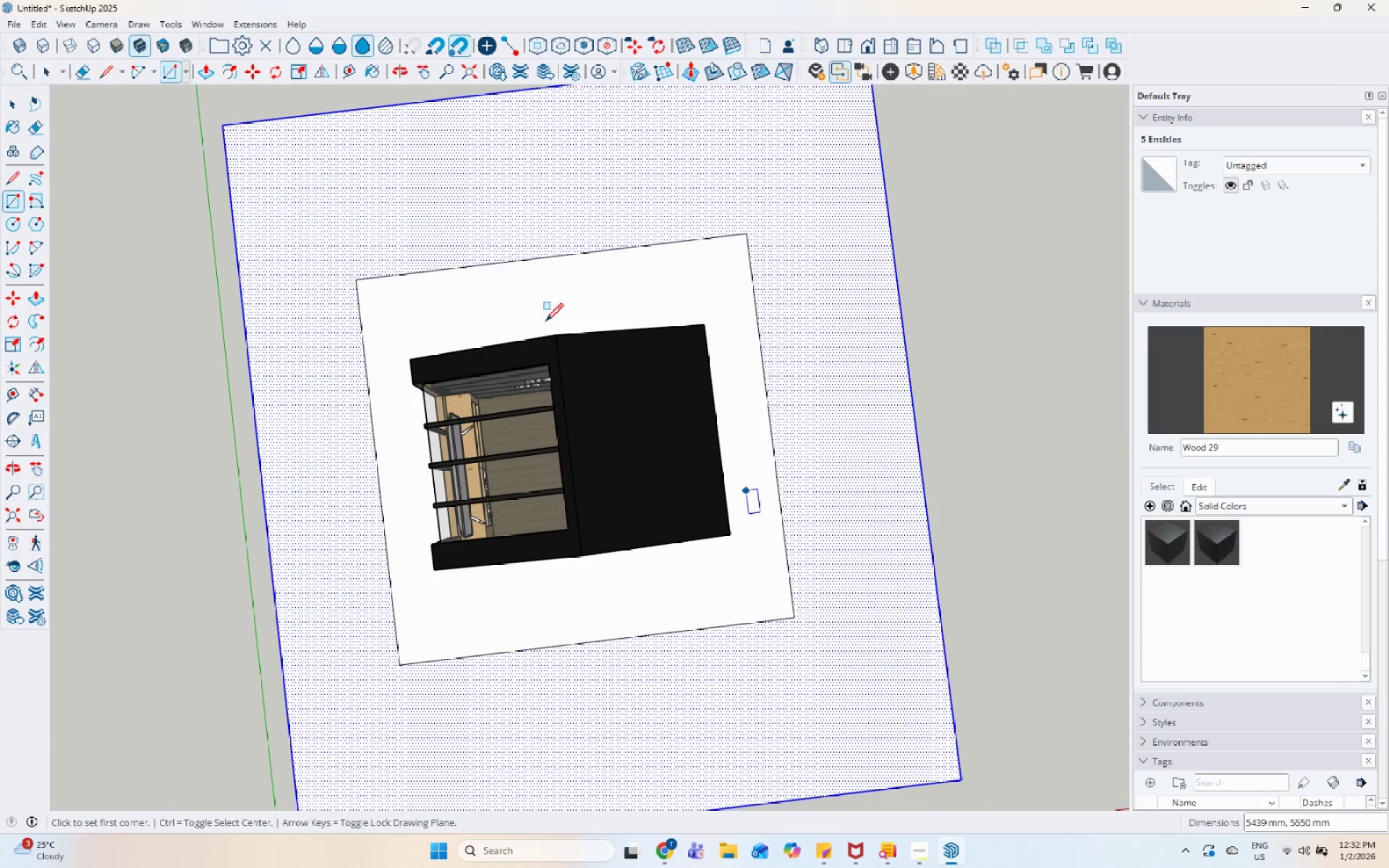 
key(Space)
 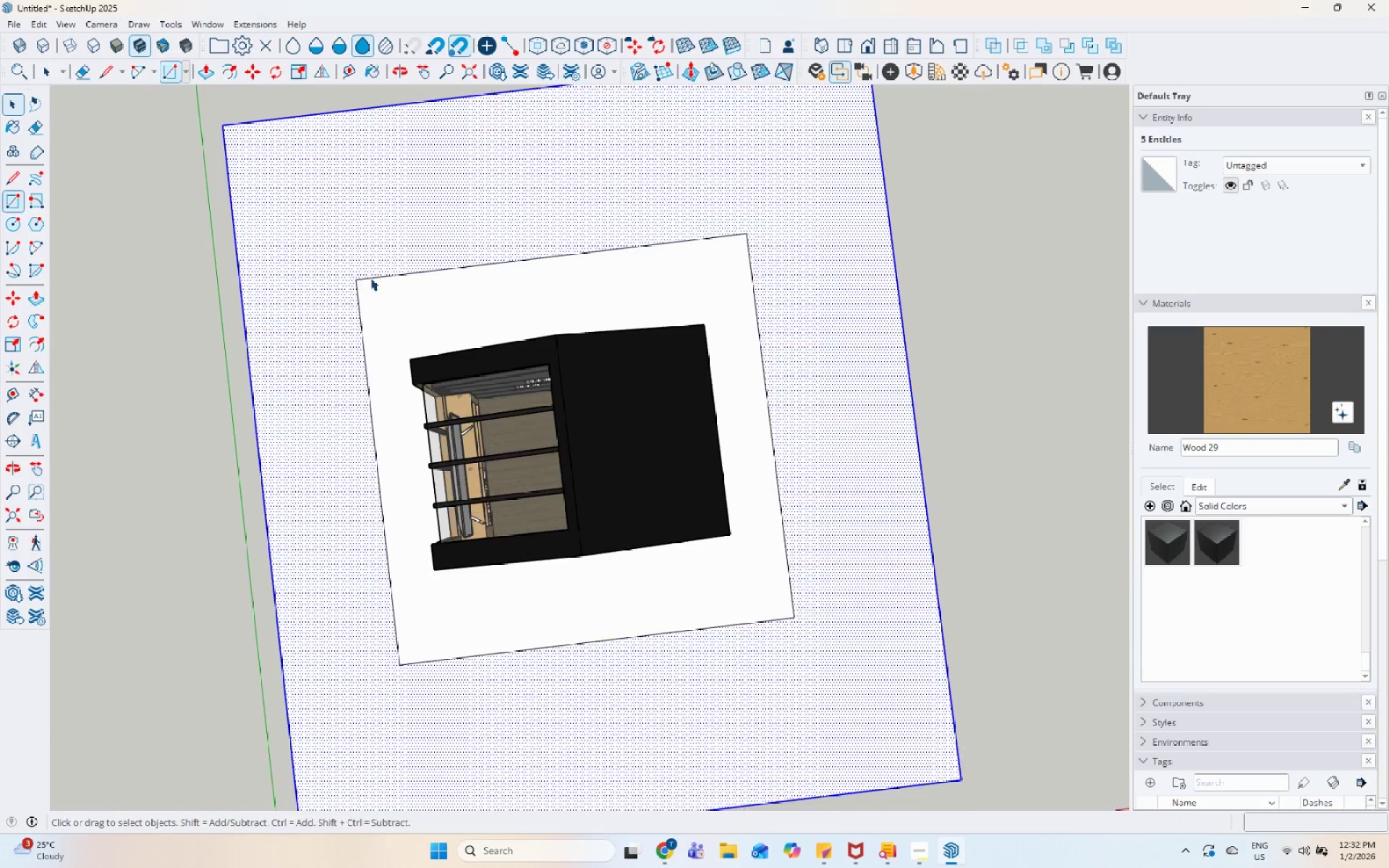 
scroll: coordinate [360, 281], scroll_direction: up, amount: 4.0
 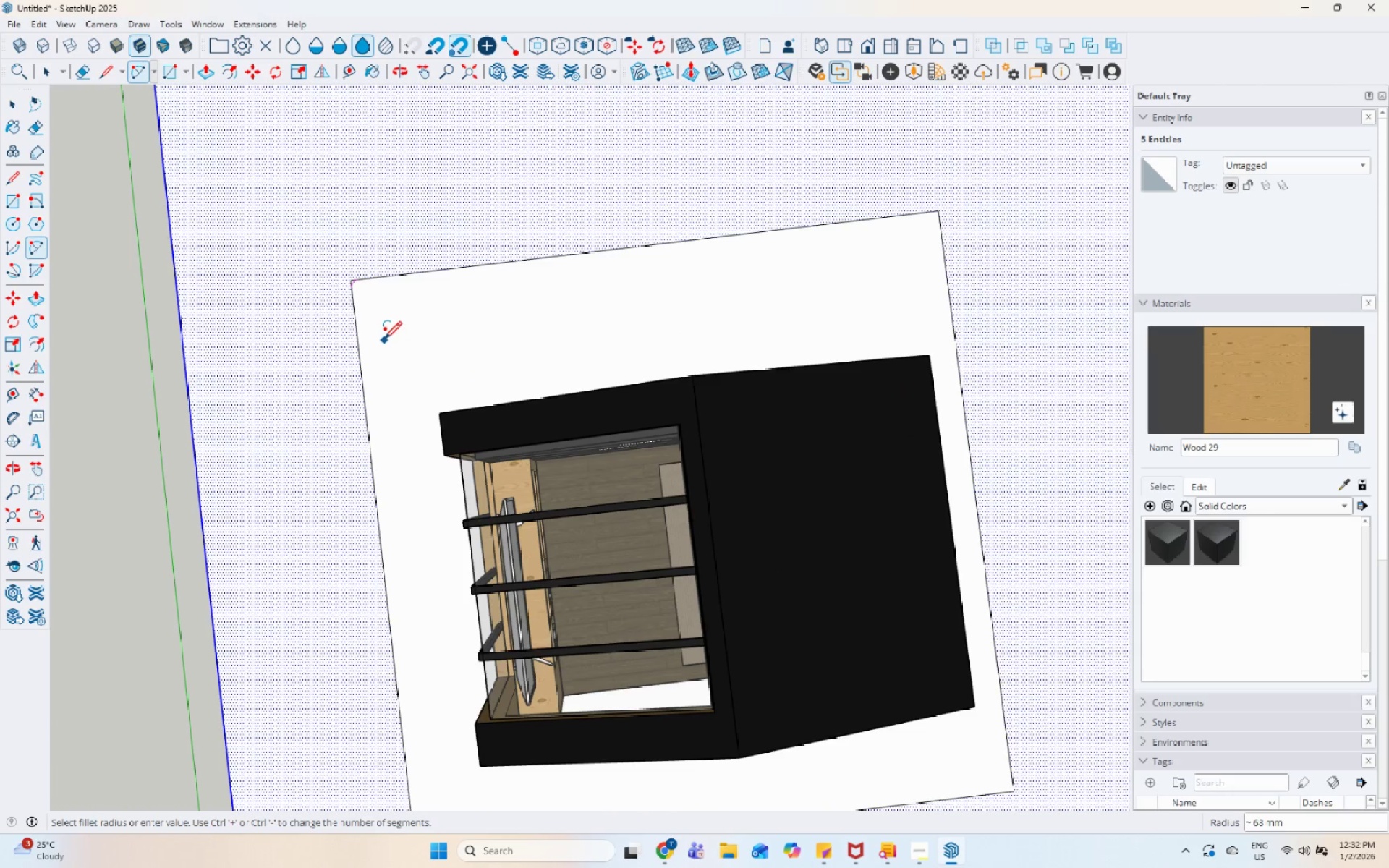 
left_click([356, 356])
 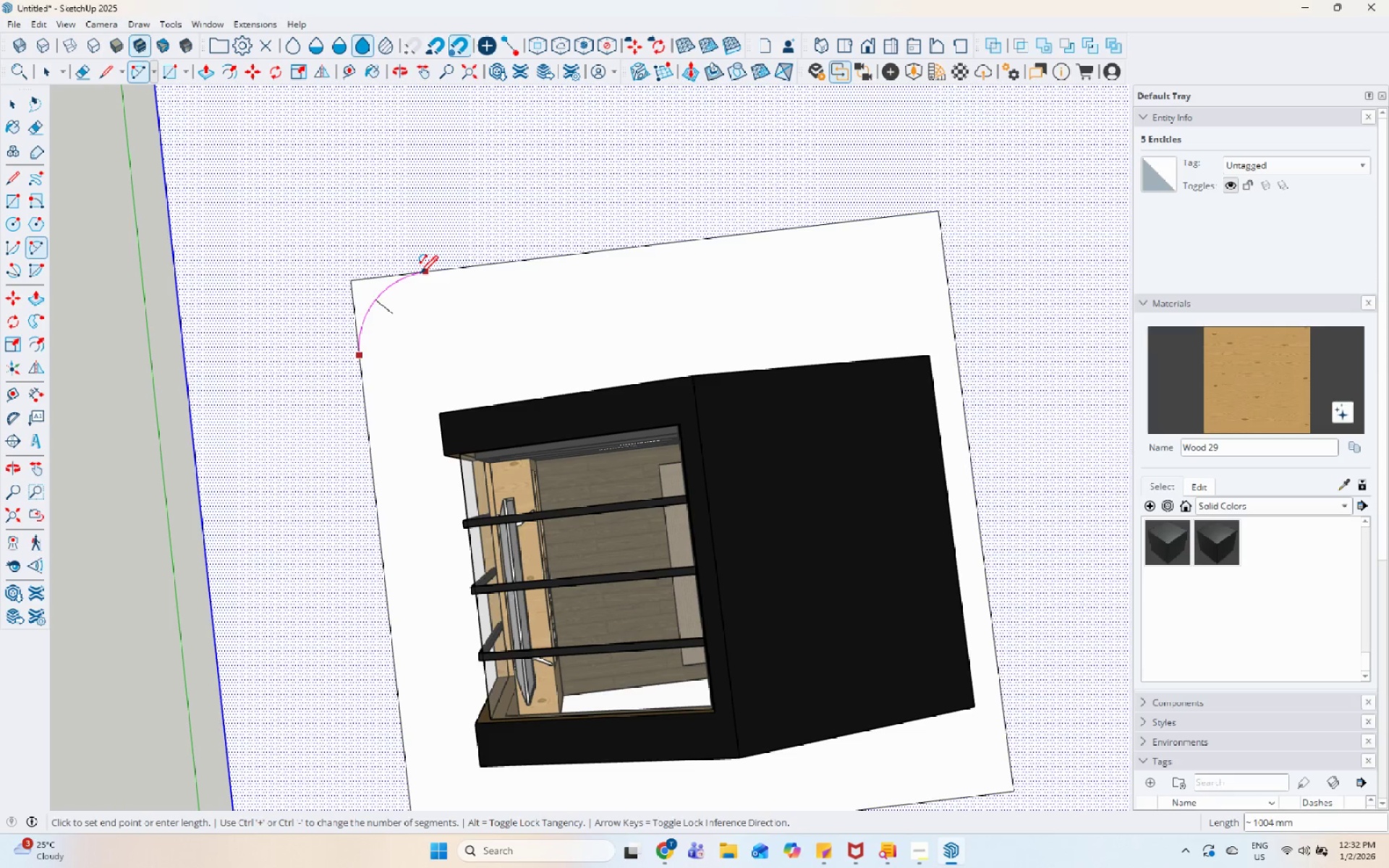 
left_click([420, 274])
 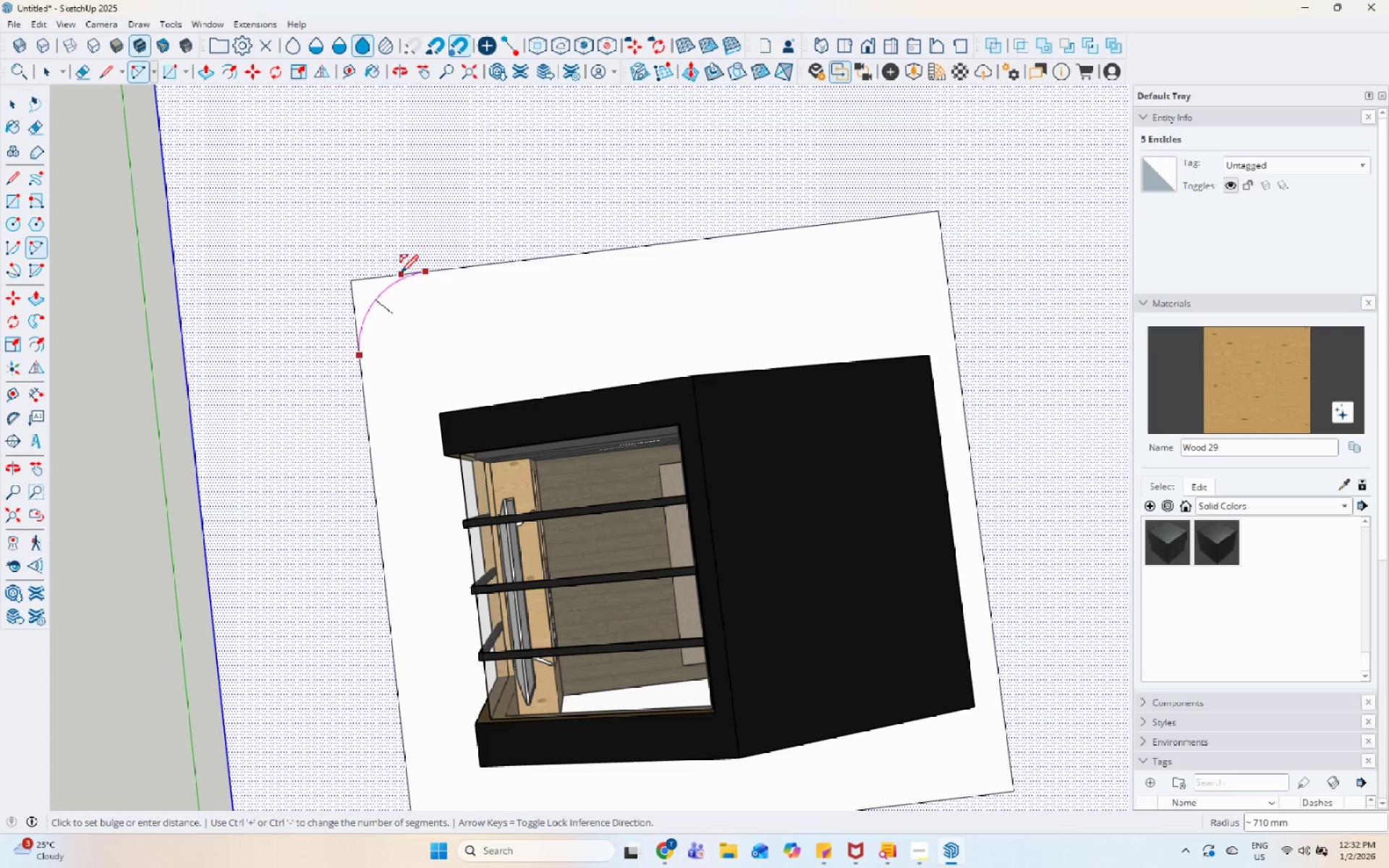 
left_click([396, 275])
 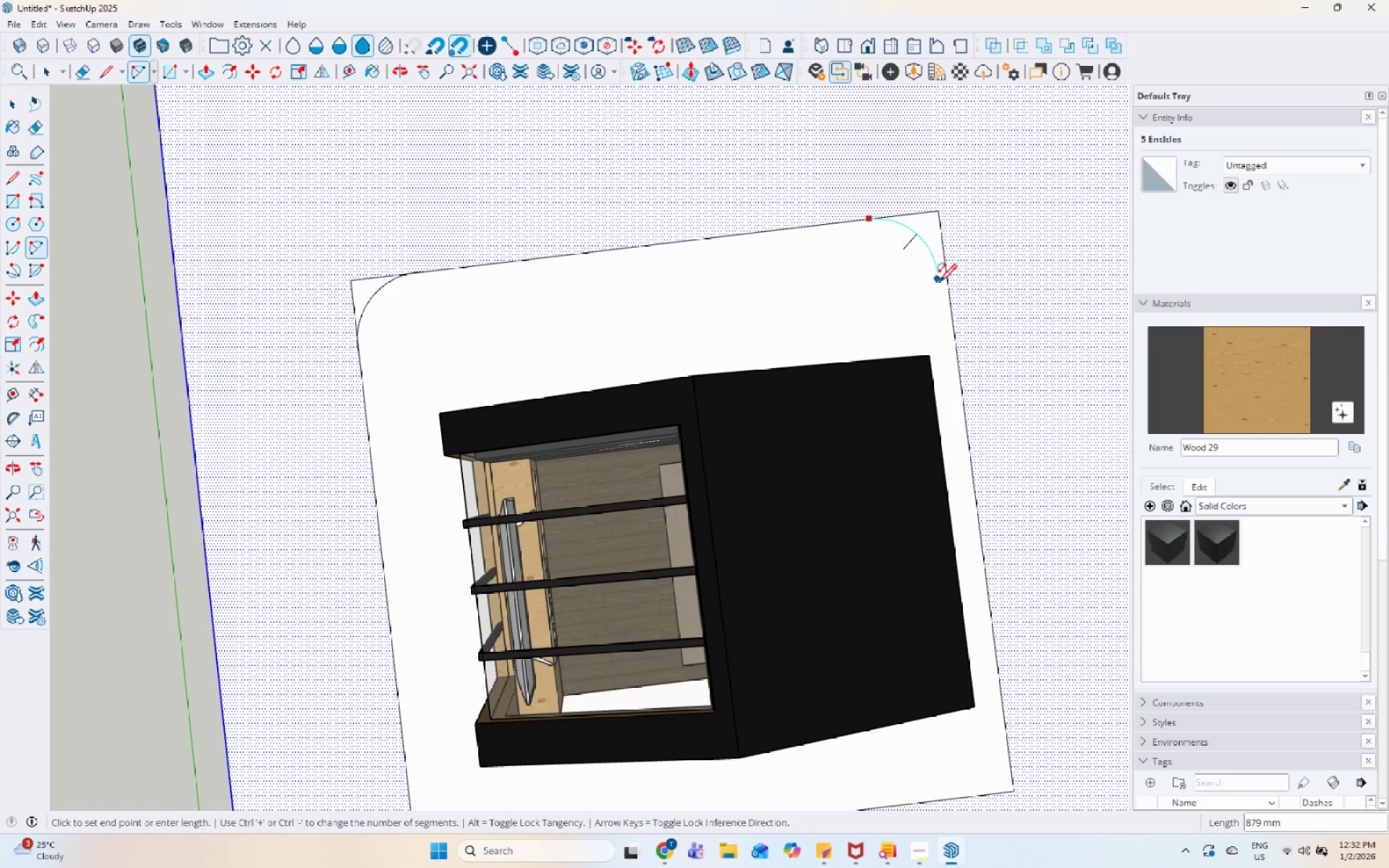 
wait(5.34)
 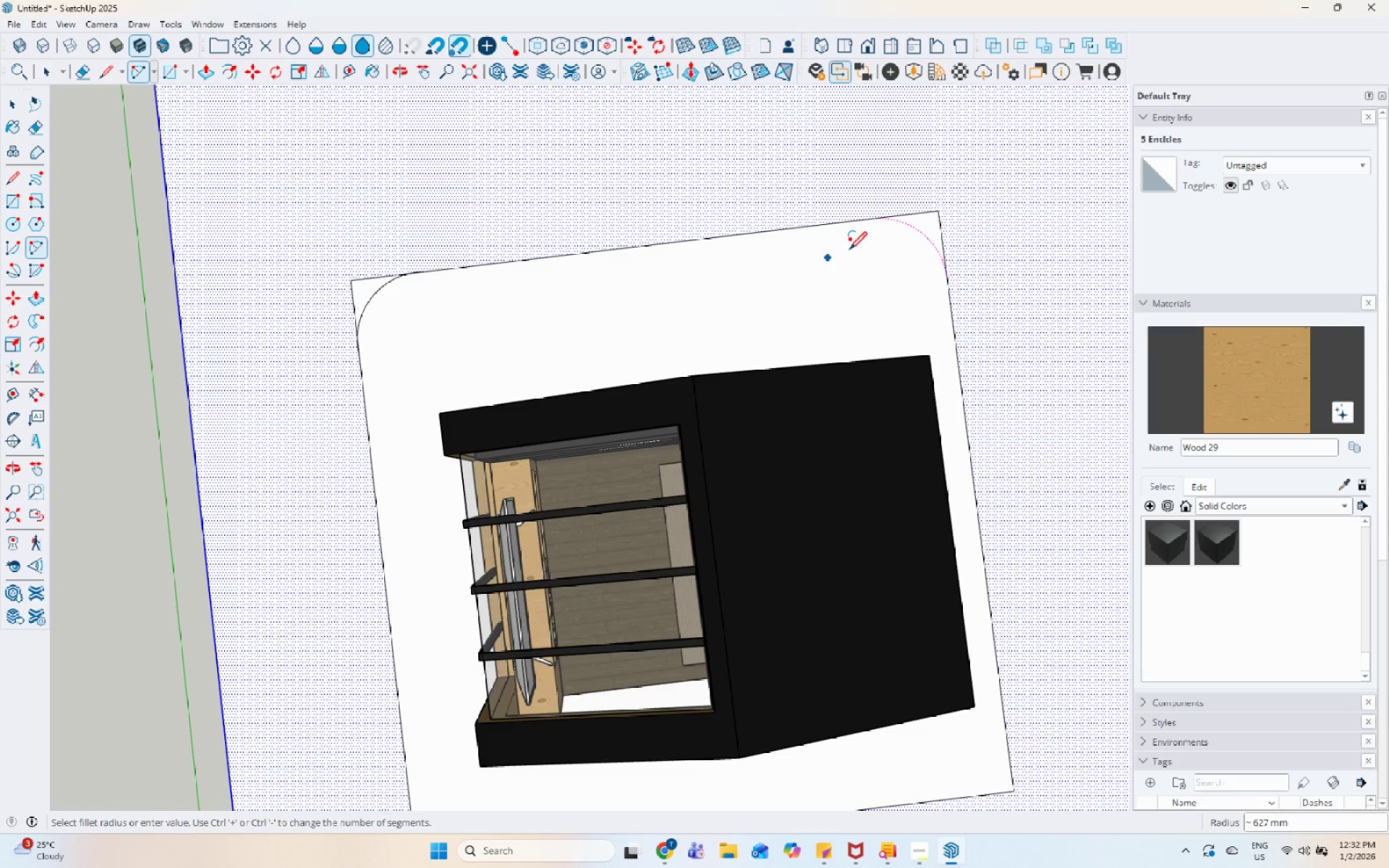 
left_click([945, 274])
 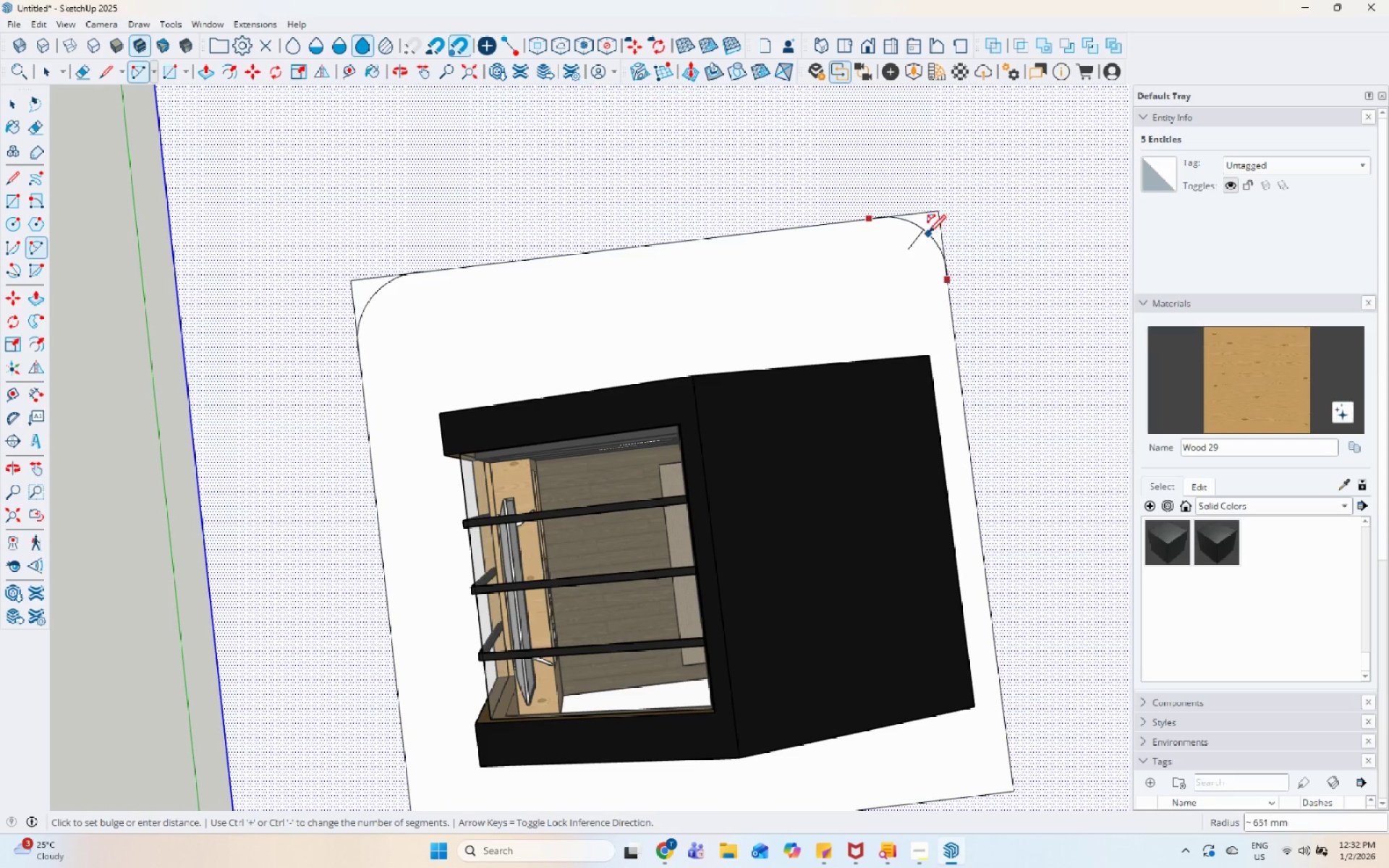 
left_click([927, 235])
 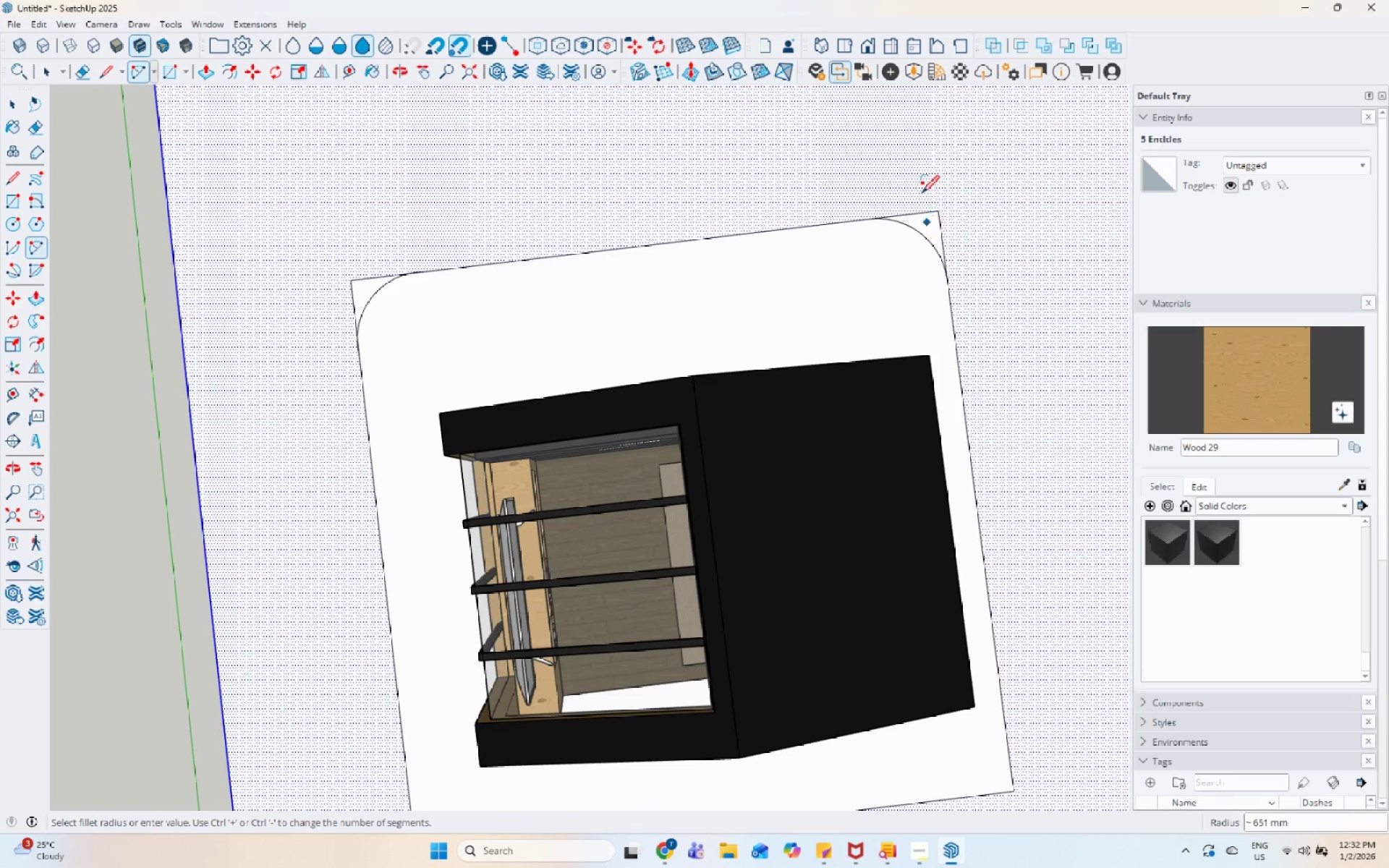 
scroll: coordinate [912, 151], scroll_direction: down, amount: 6.0
 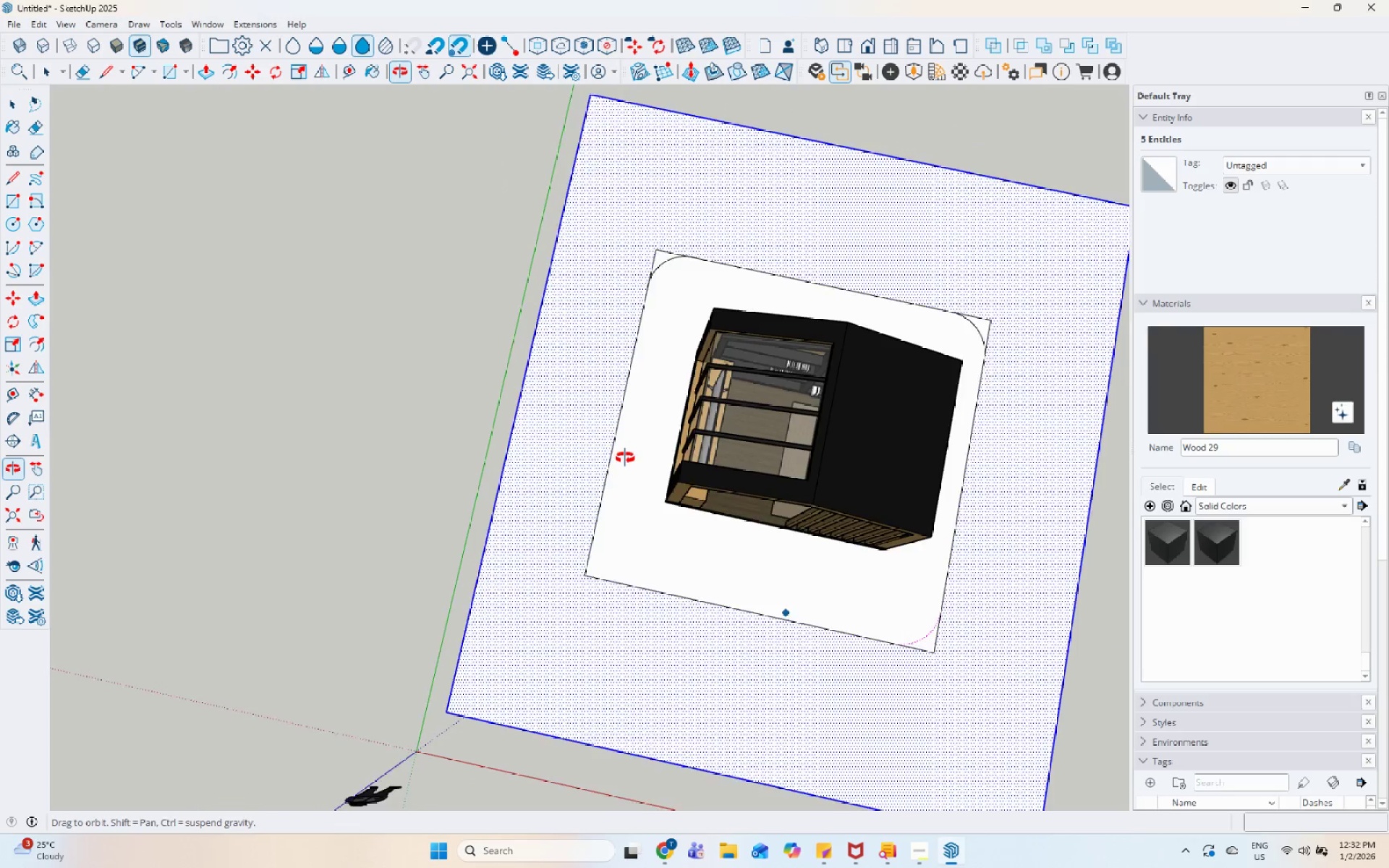 
scroll: coordinate [641, 583], scroll_direction: up, amount: 6.0
 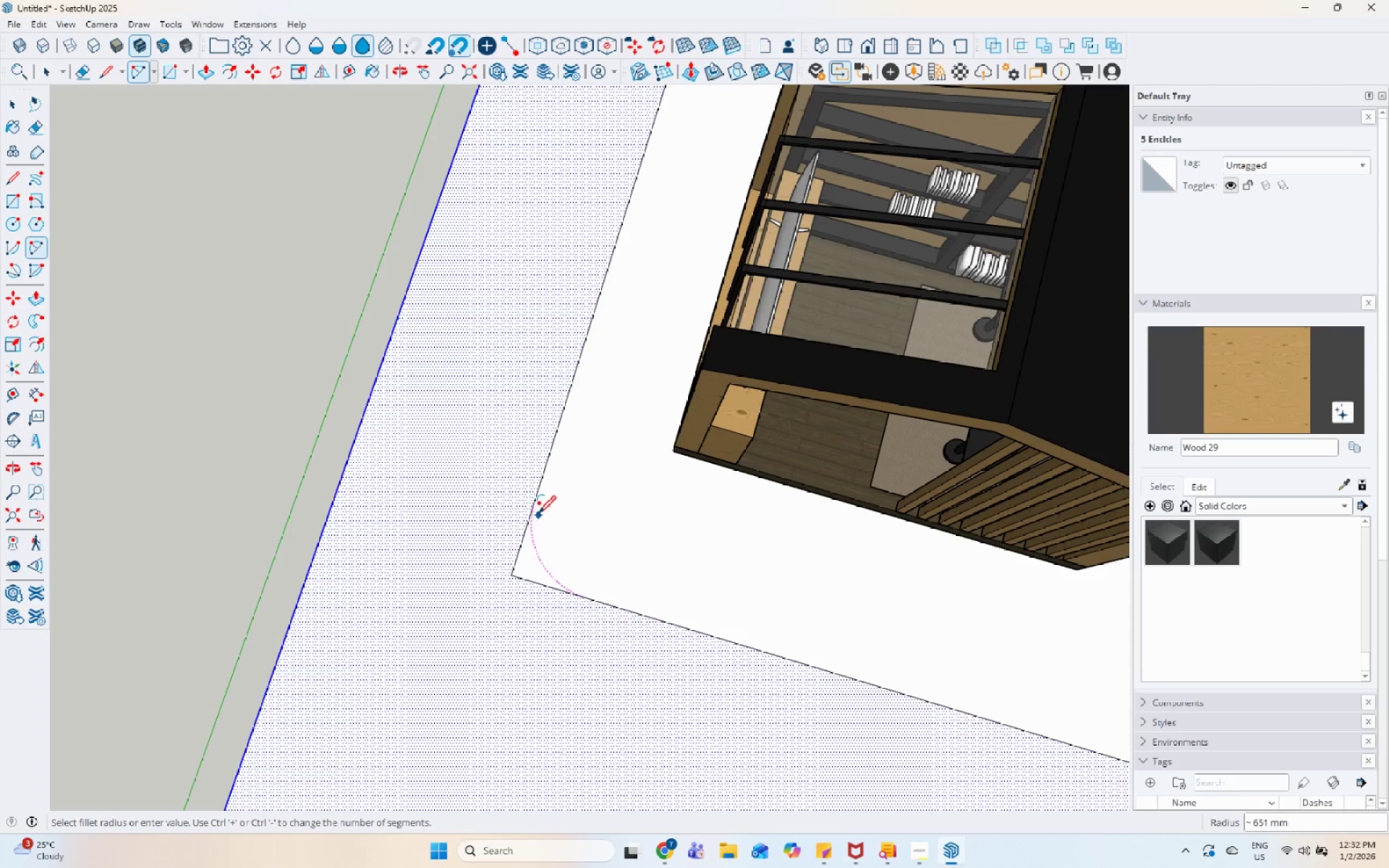 
left_click([542, 485])
 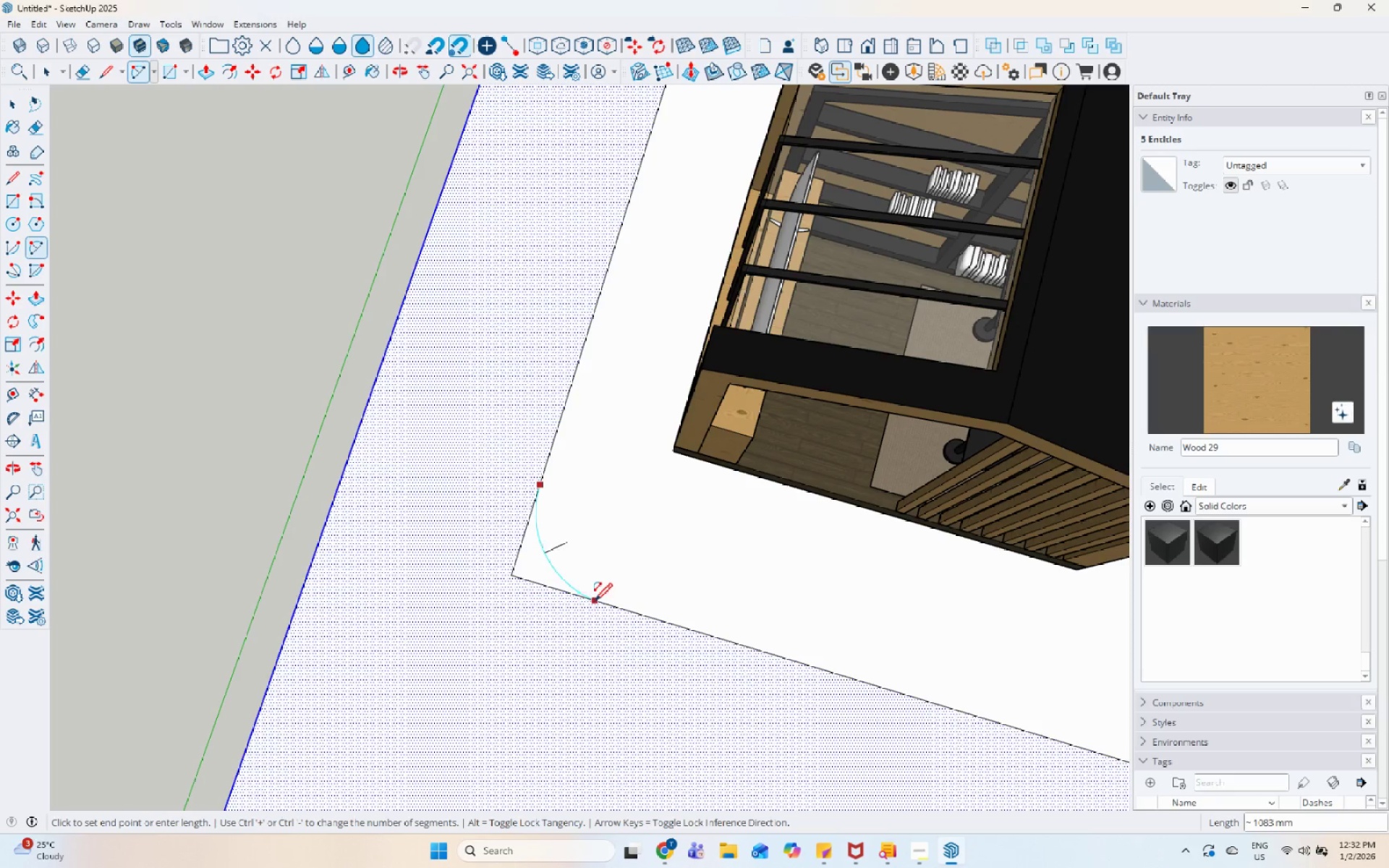 
left_click([600, 604])
 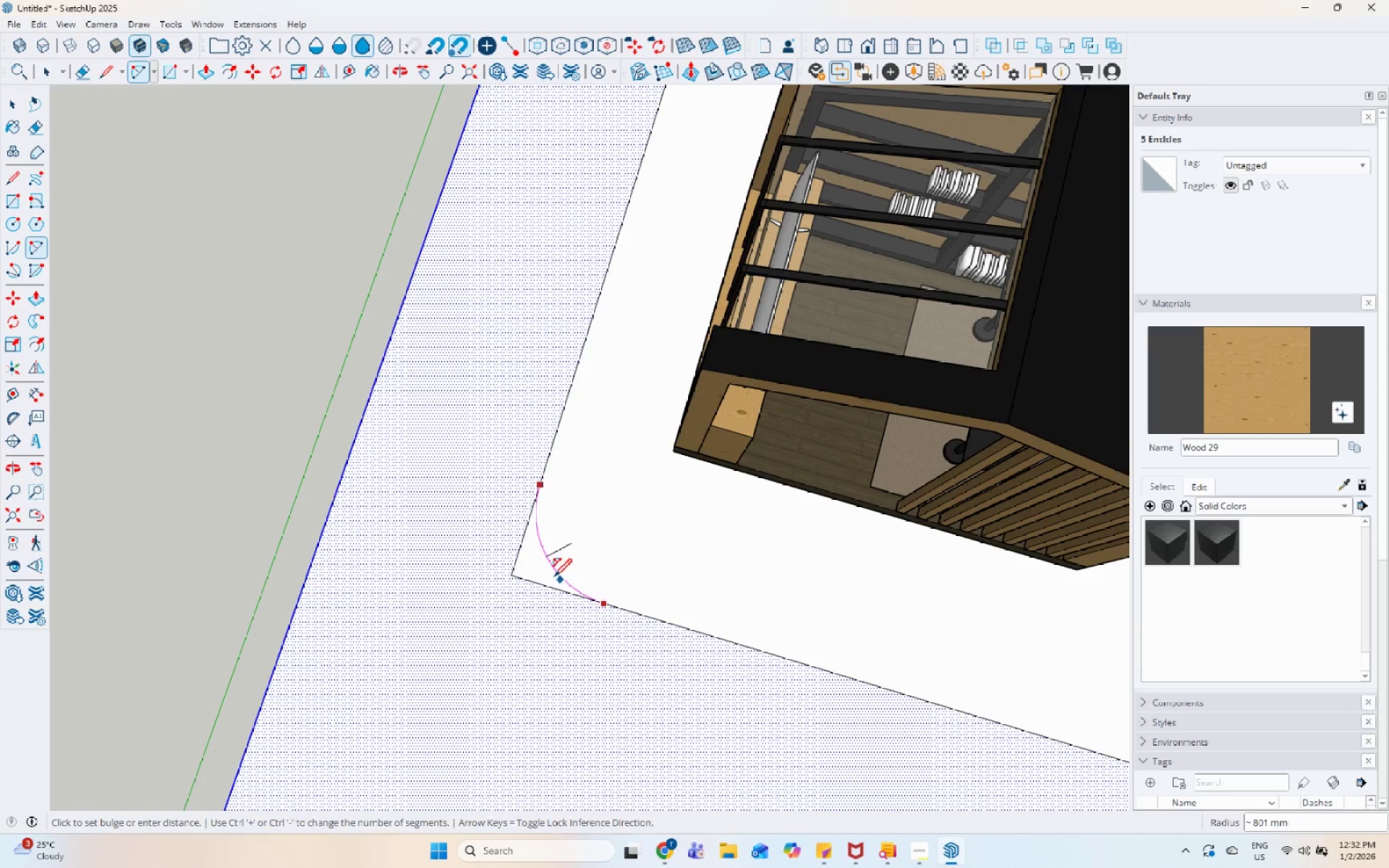 
scroll: coordinate [829, 628], scroll_direction: down, amount: 3.0
 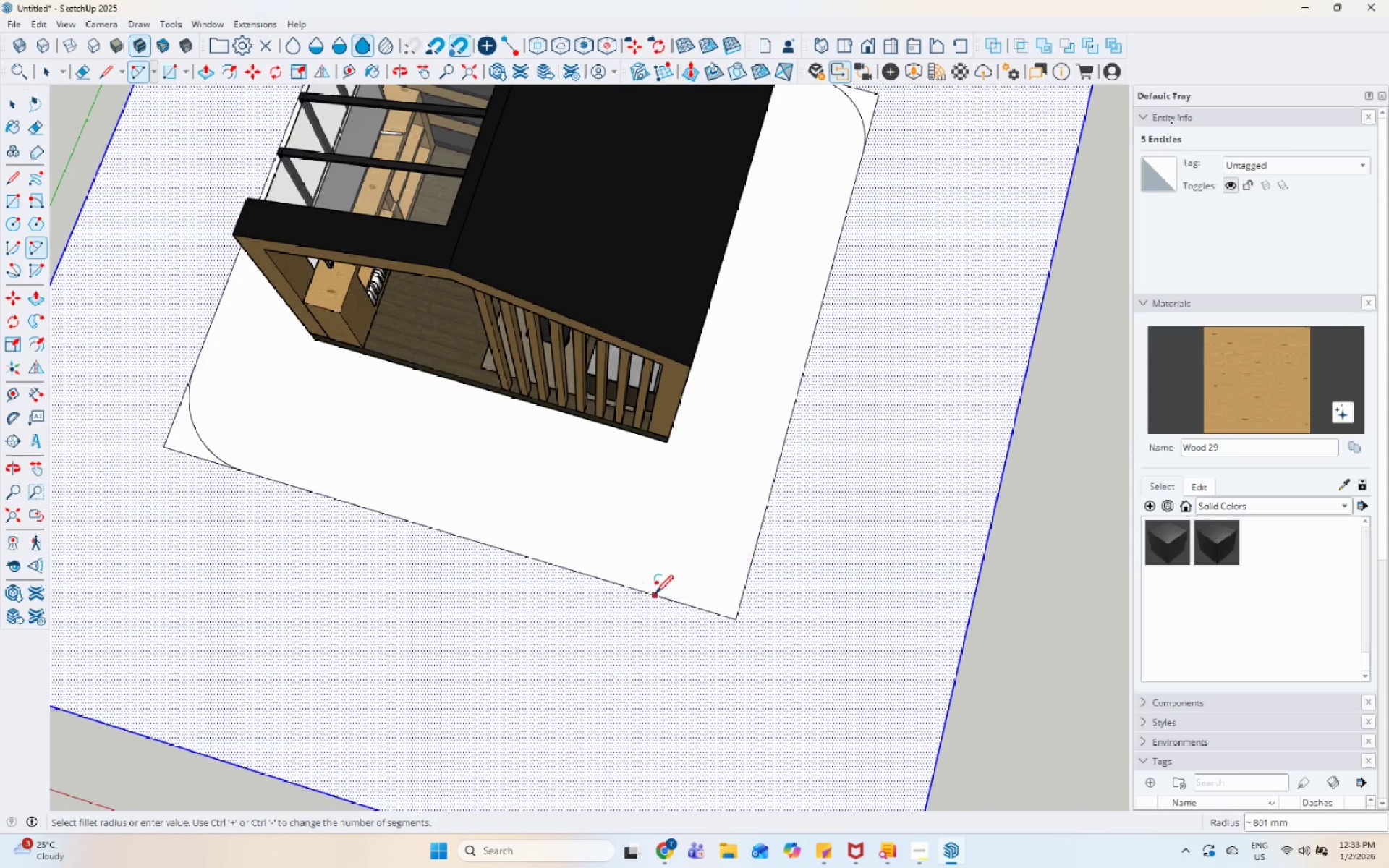 
left_click([655, 595])
 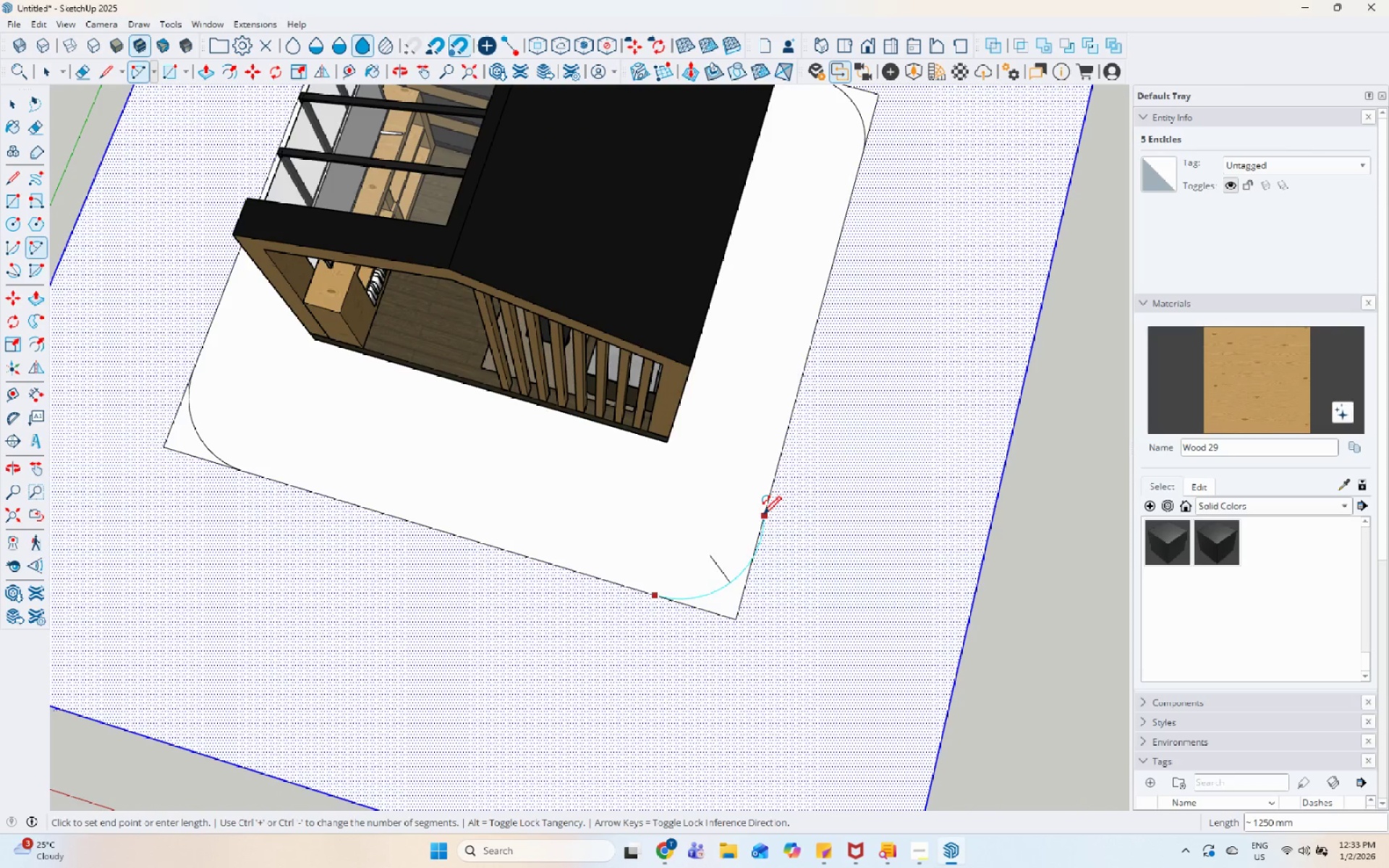 
left_click([754, 537])
 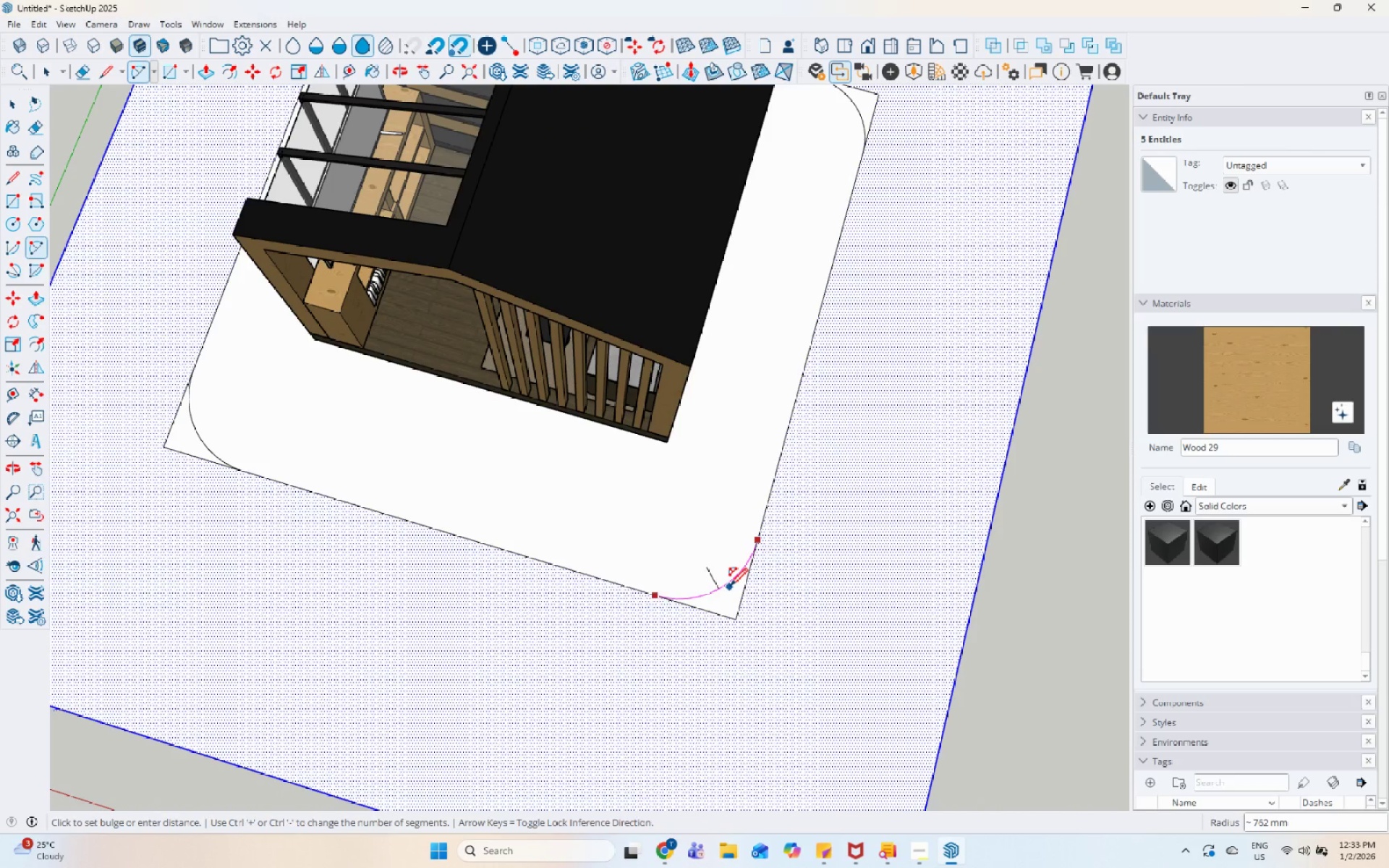 
key(Space)
 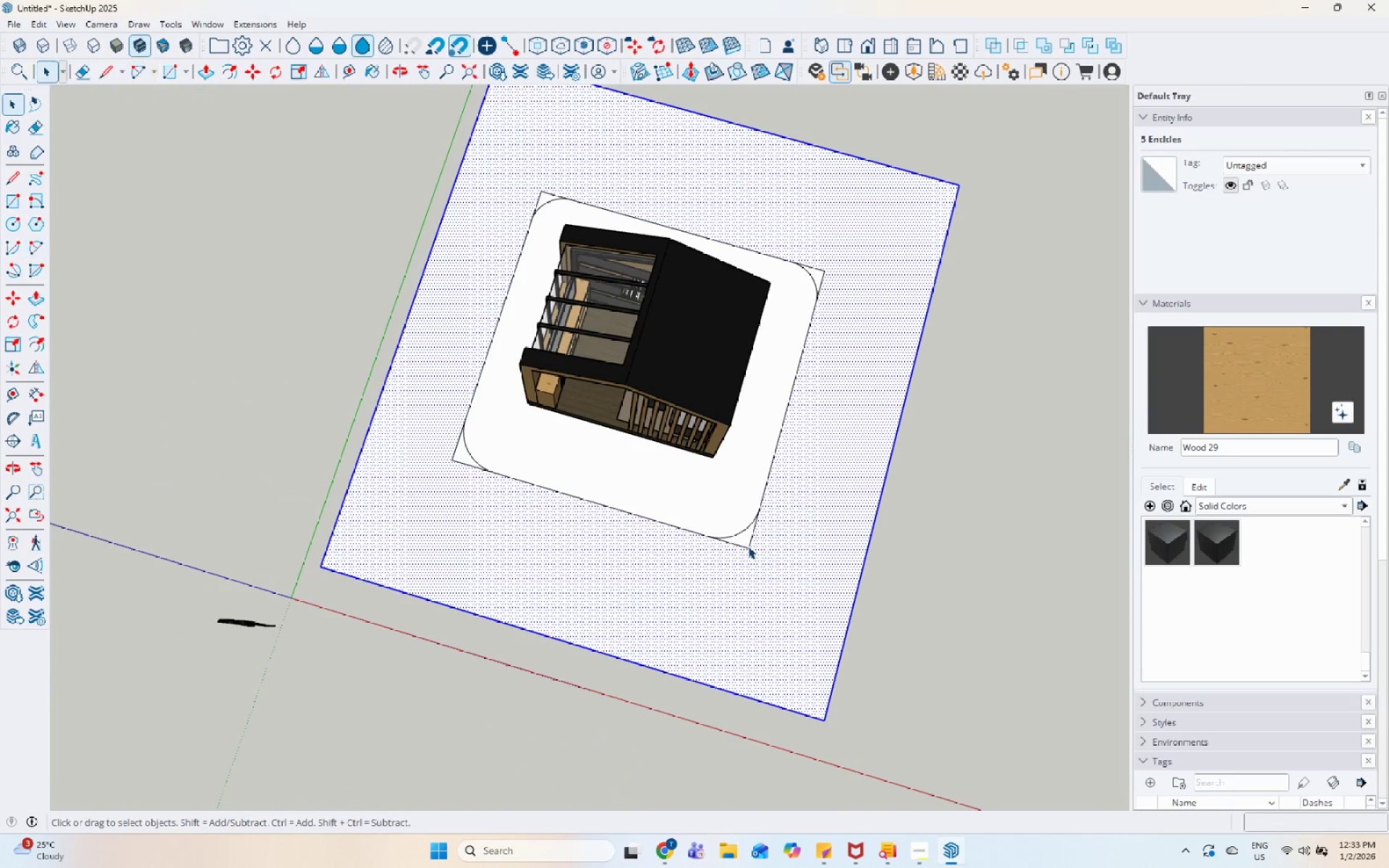 
left_click([748, 540])
 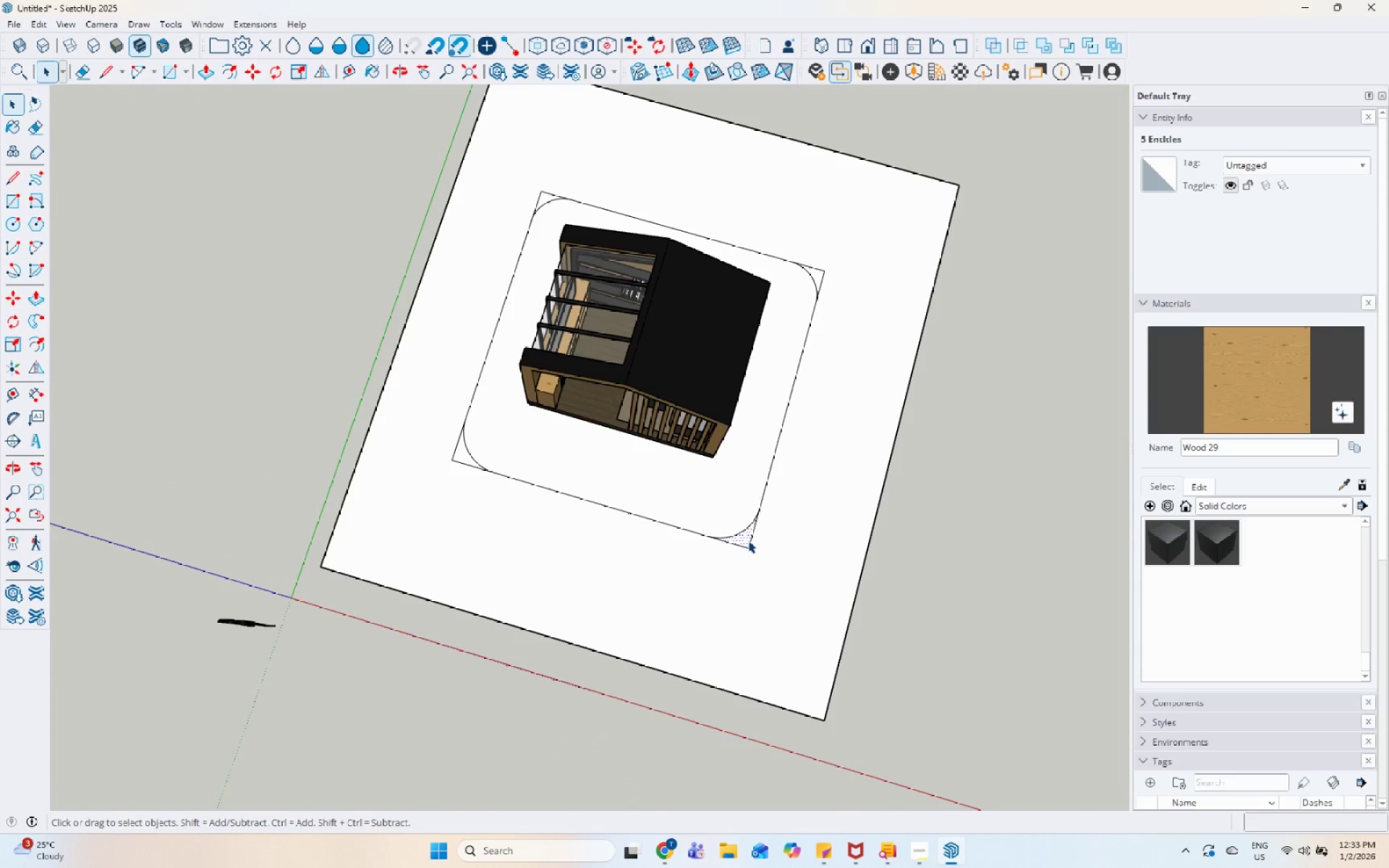 
scroll: coordinate [761, 475], scroll_direction: down, amount: 7.0
 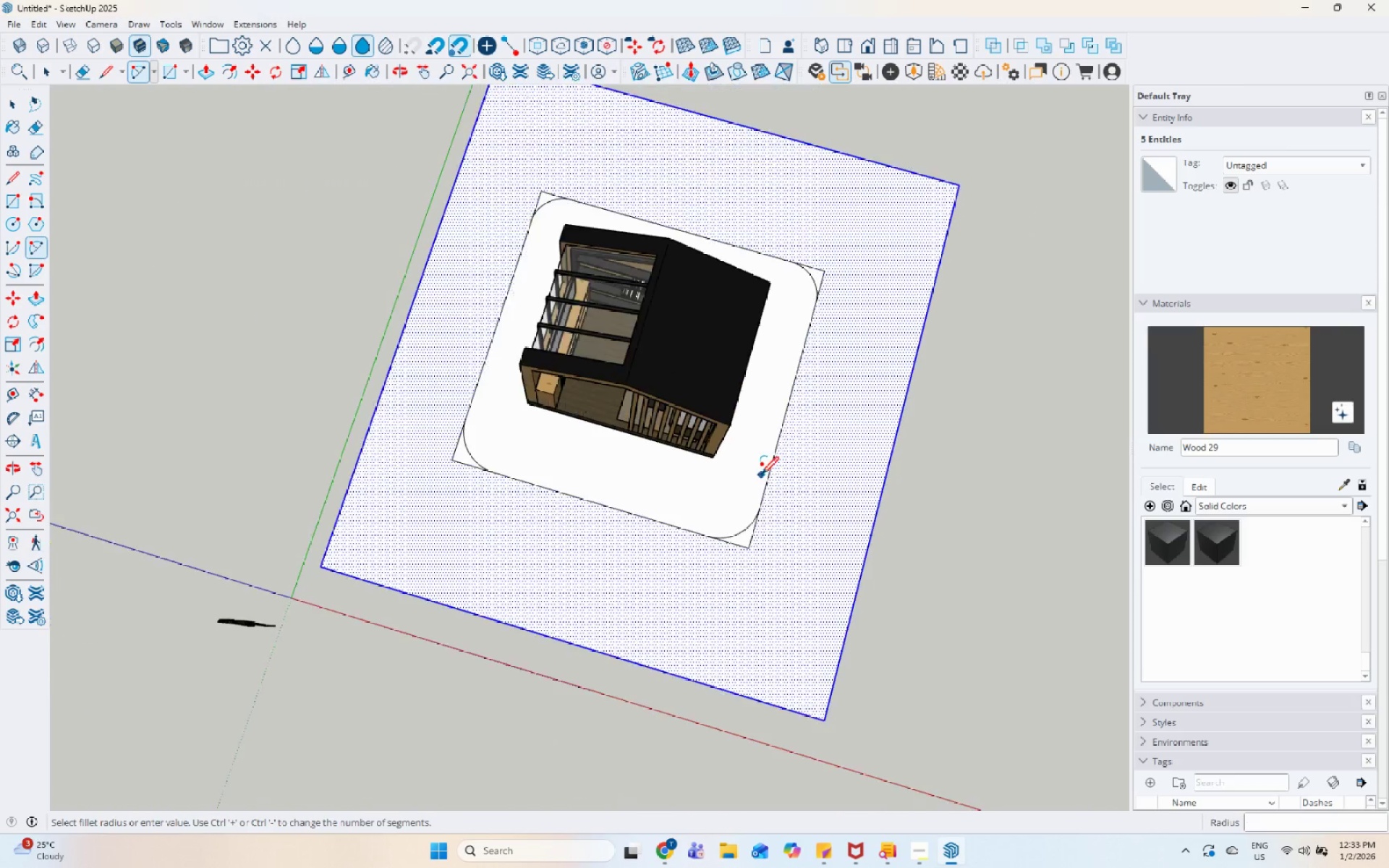 
right_click([748, 540])
 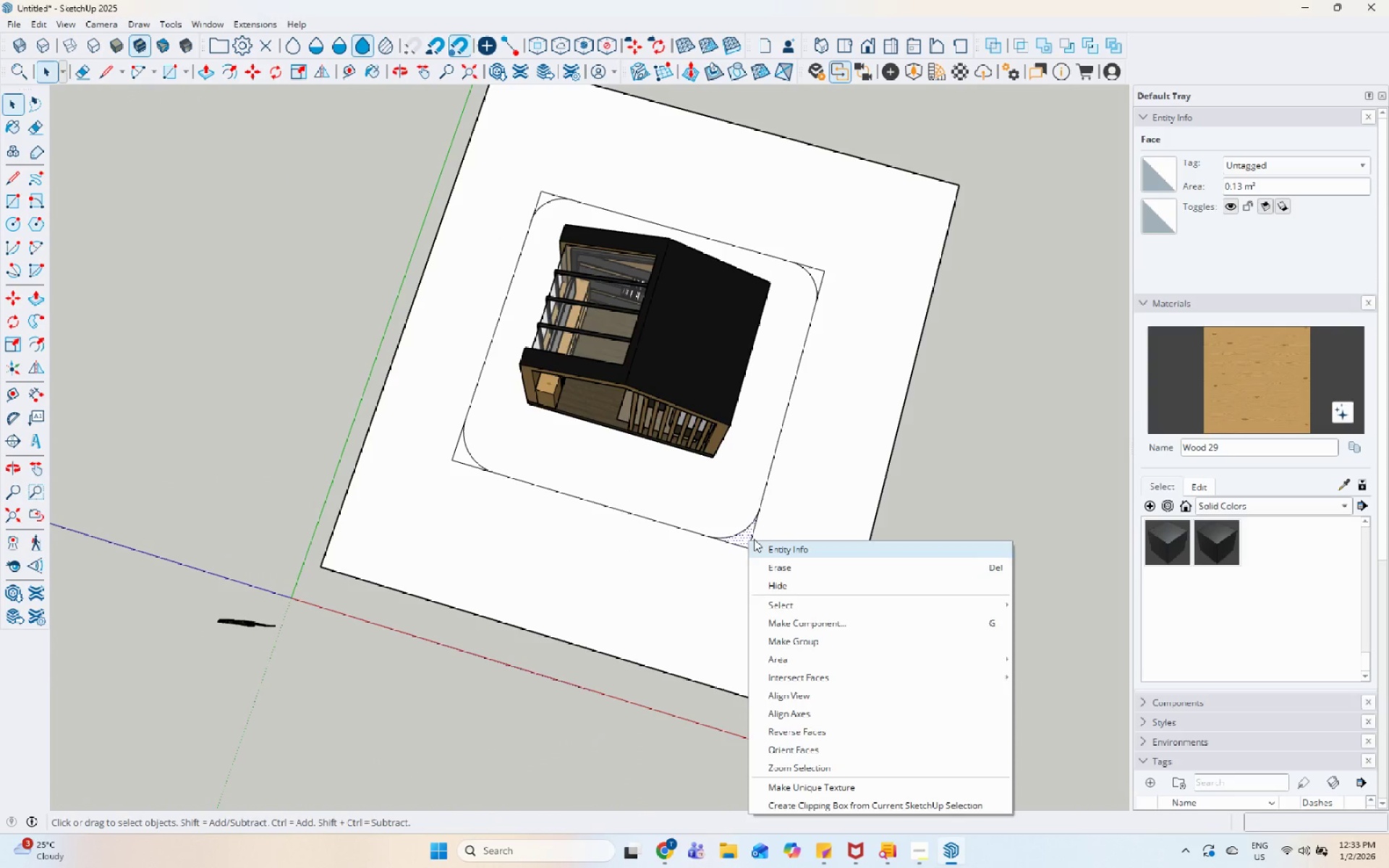 
left_click([757, 527])
 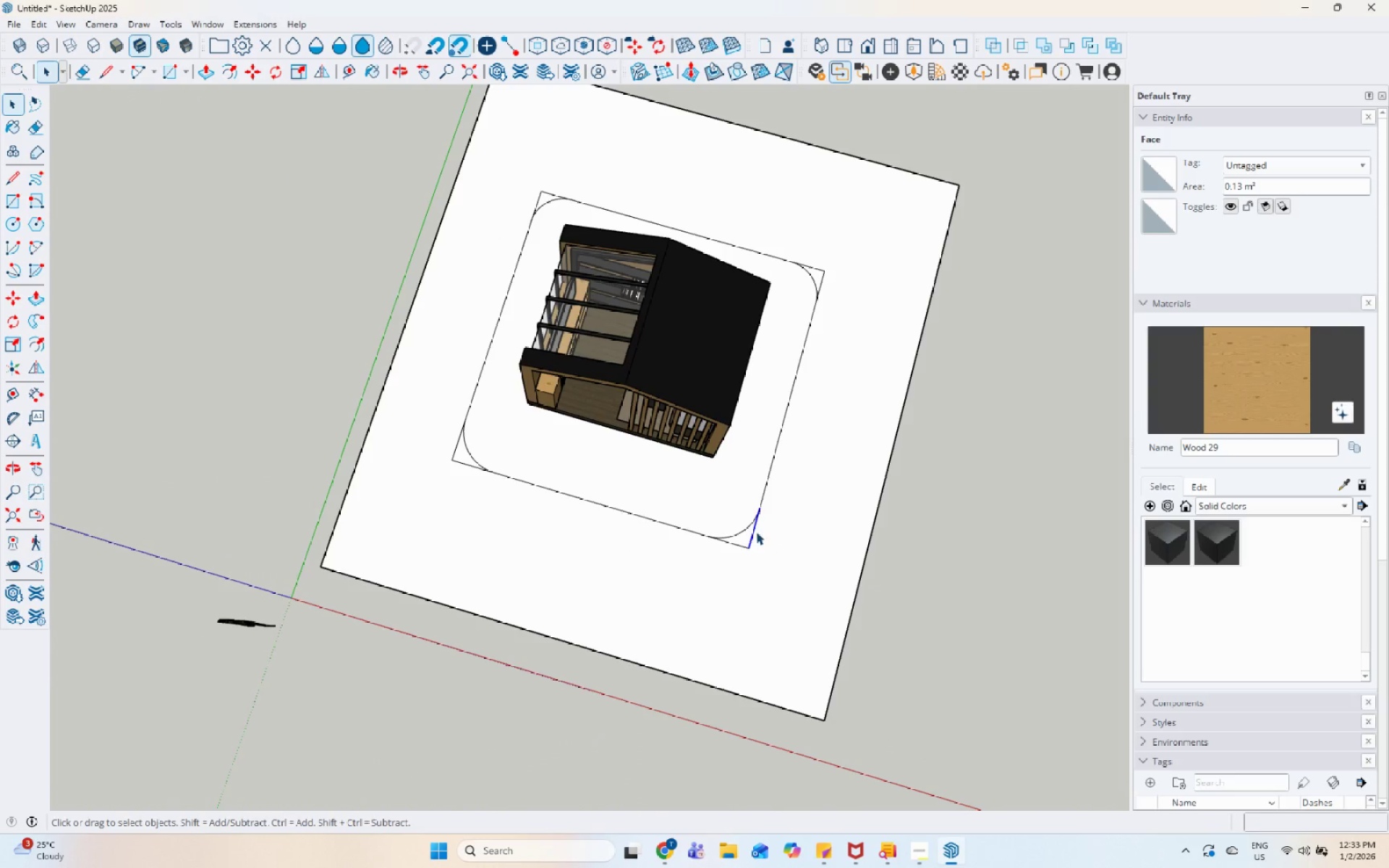 
right_click([756, 532])
 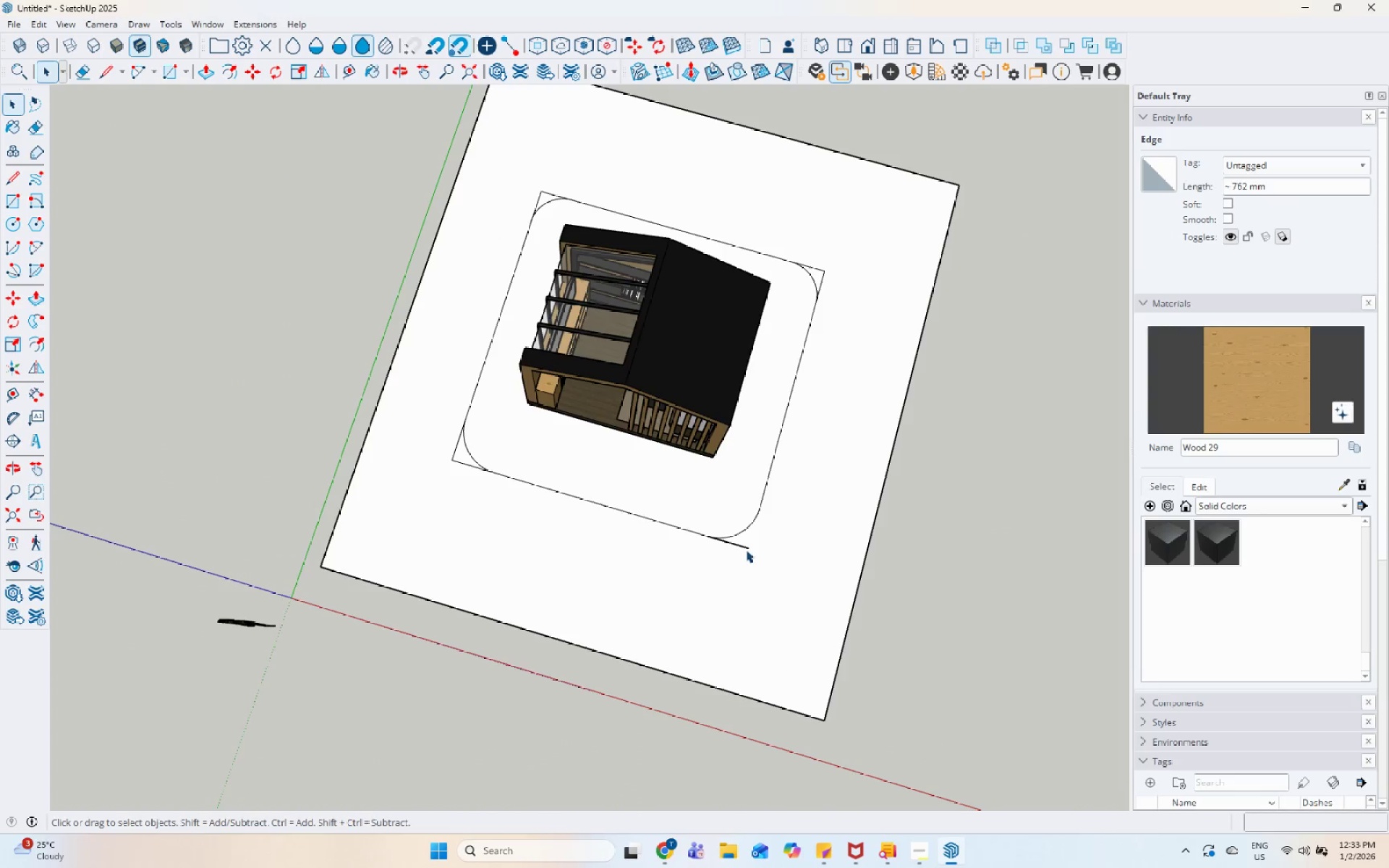 
double_click([742, 545])
 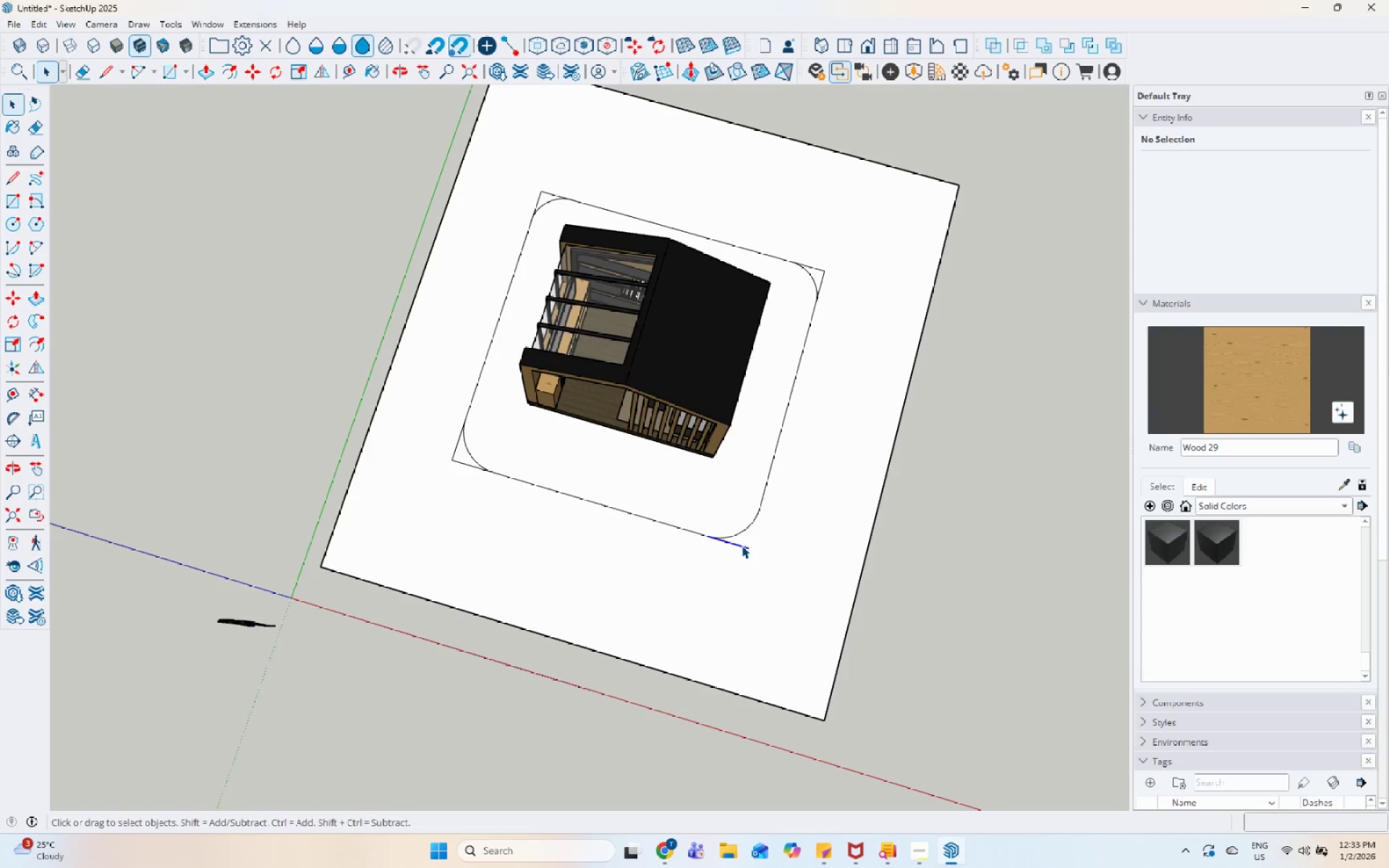 
right_click([742, 545])
 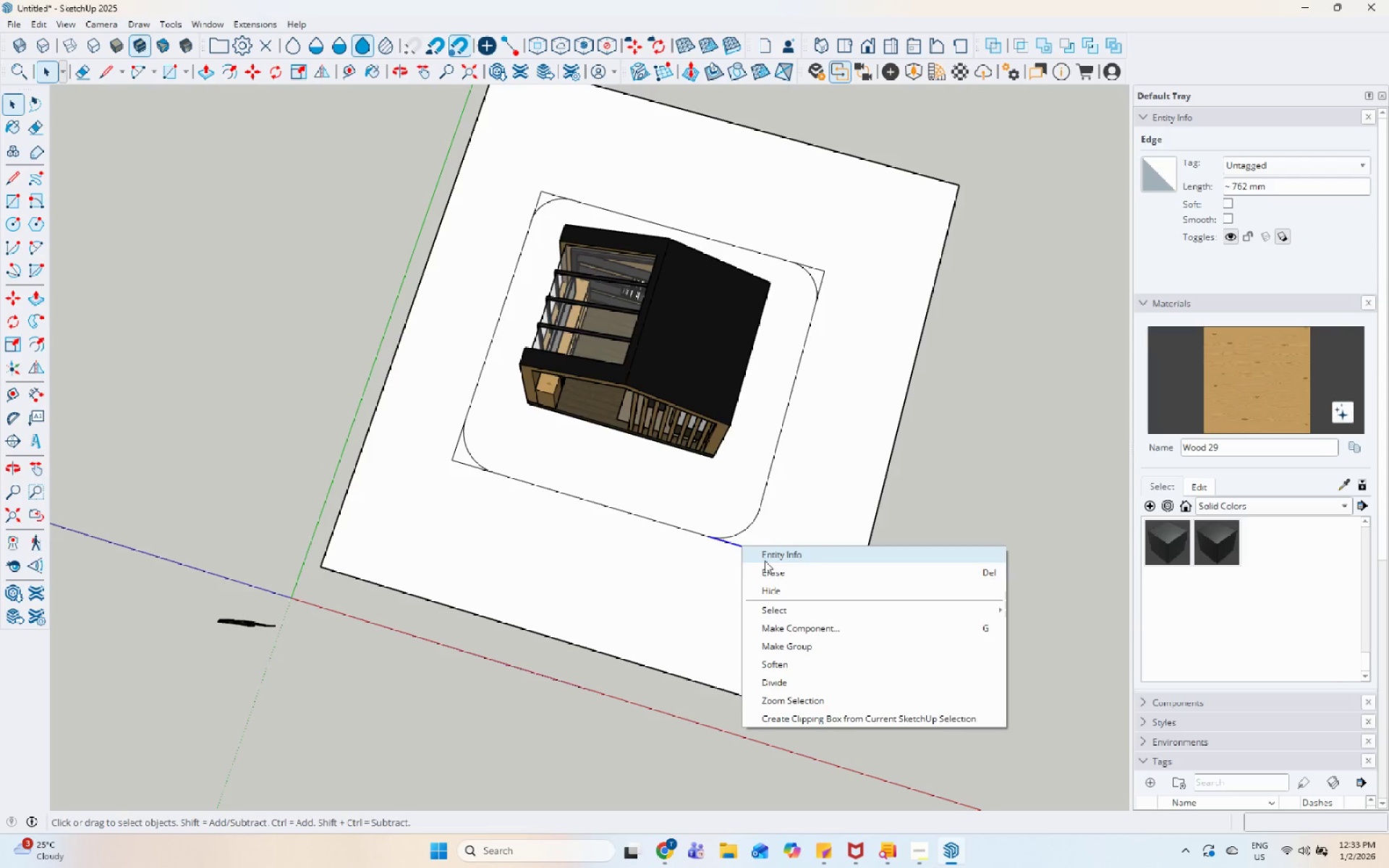 
left_click([765, 565])
 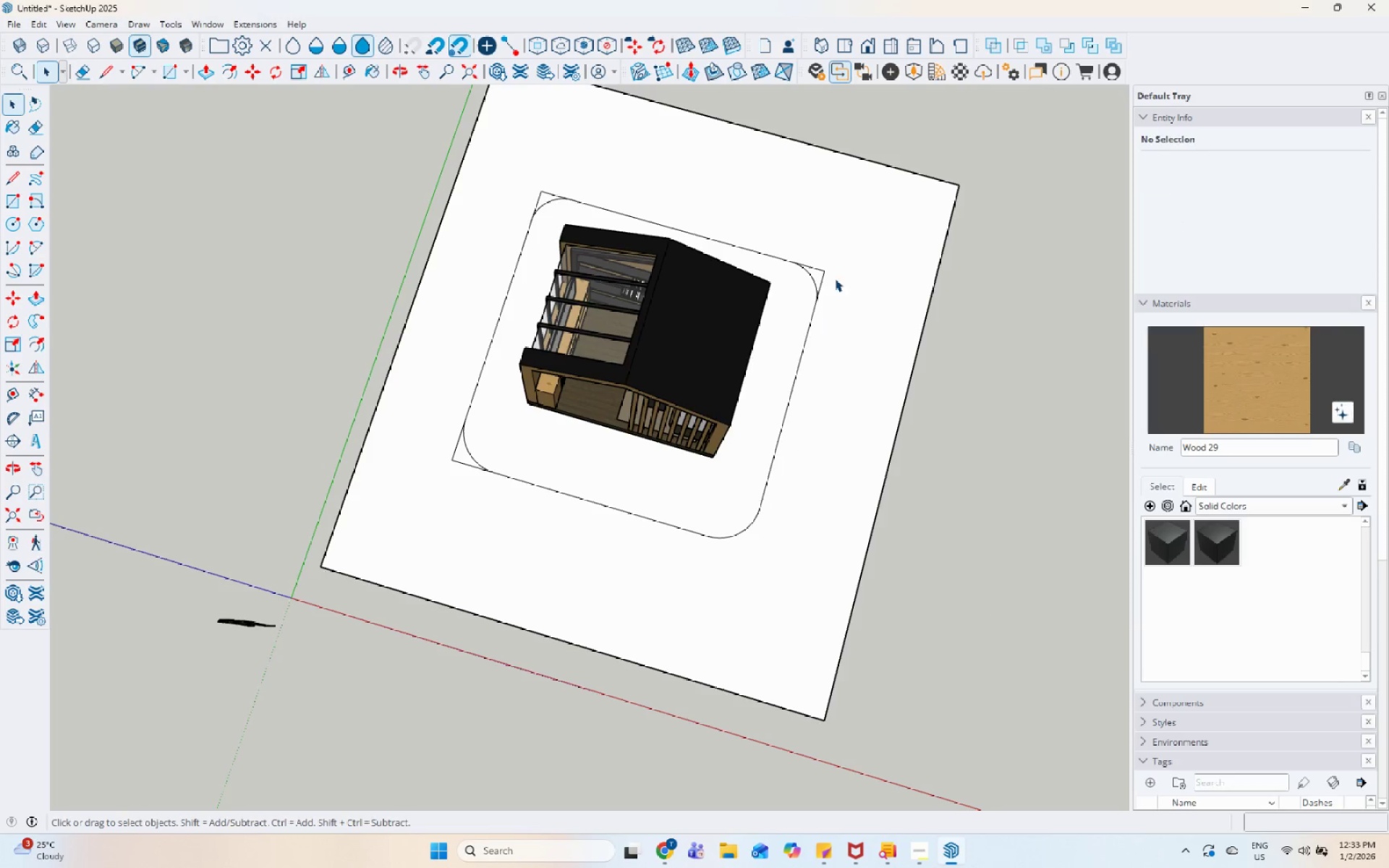 
left_click([822, 271])
 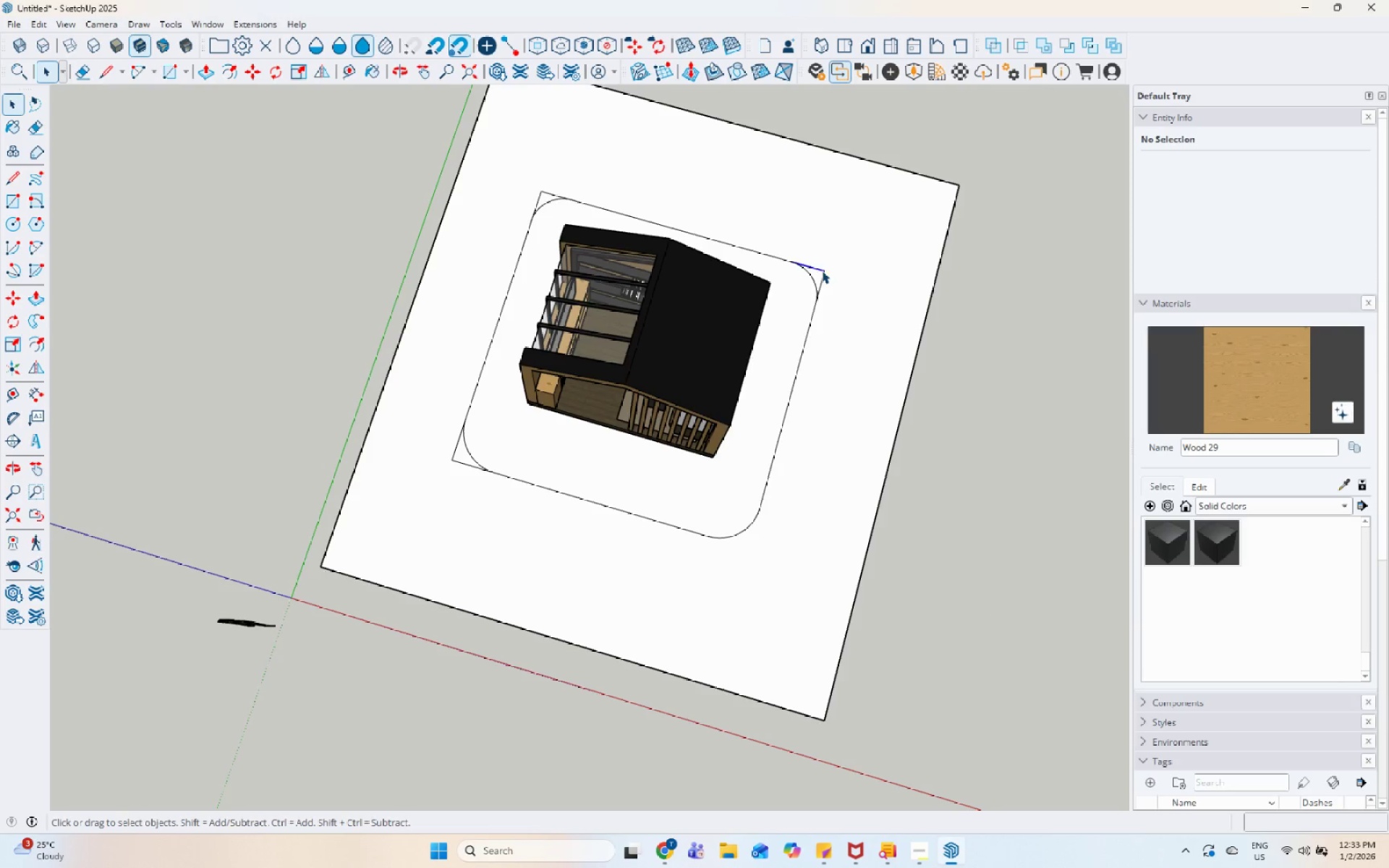 
right_click([822, 271])
 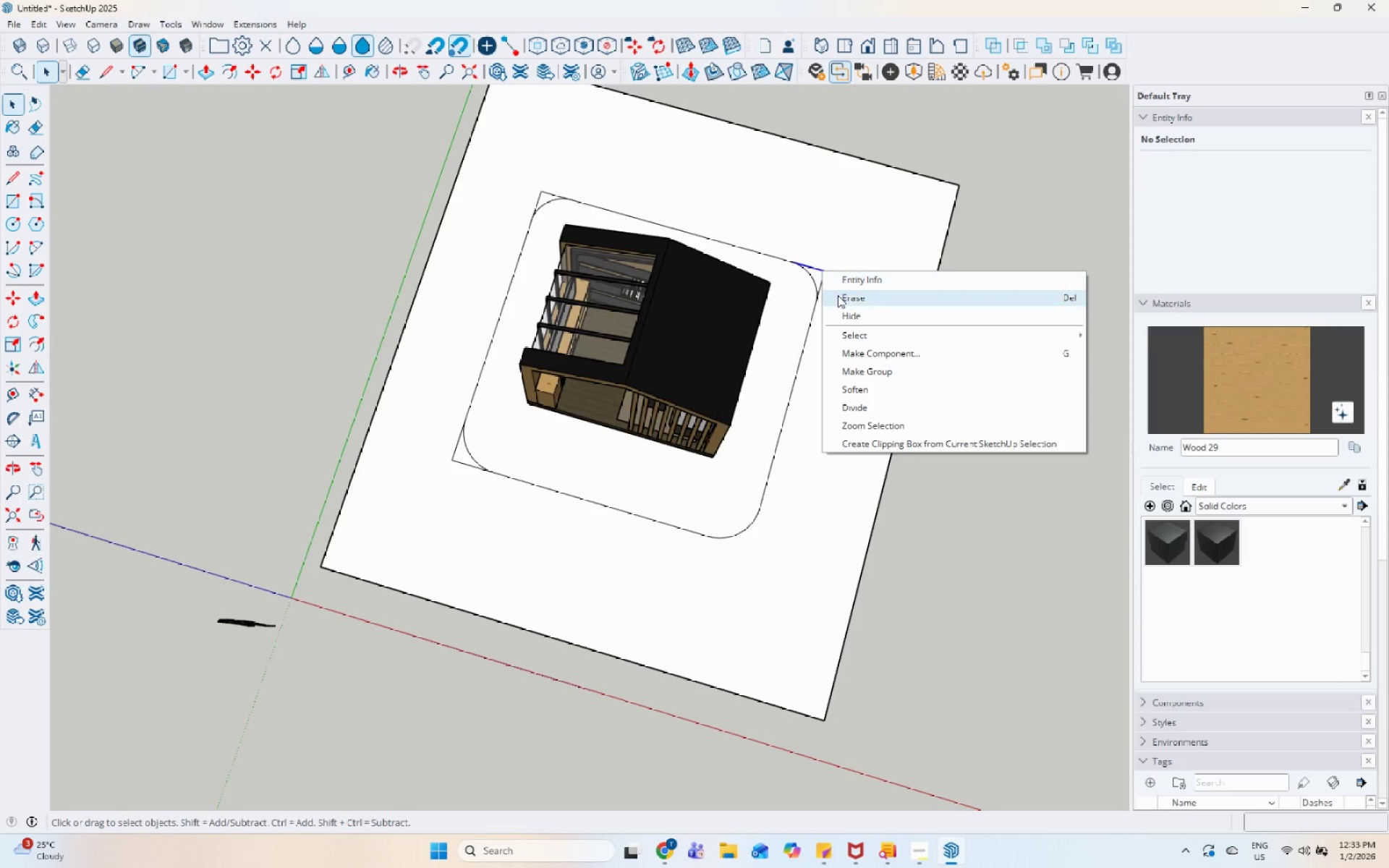 
left_click([838, 295])
 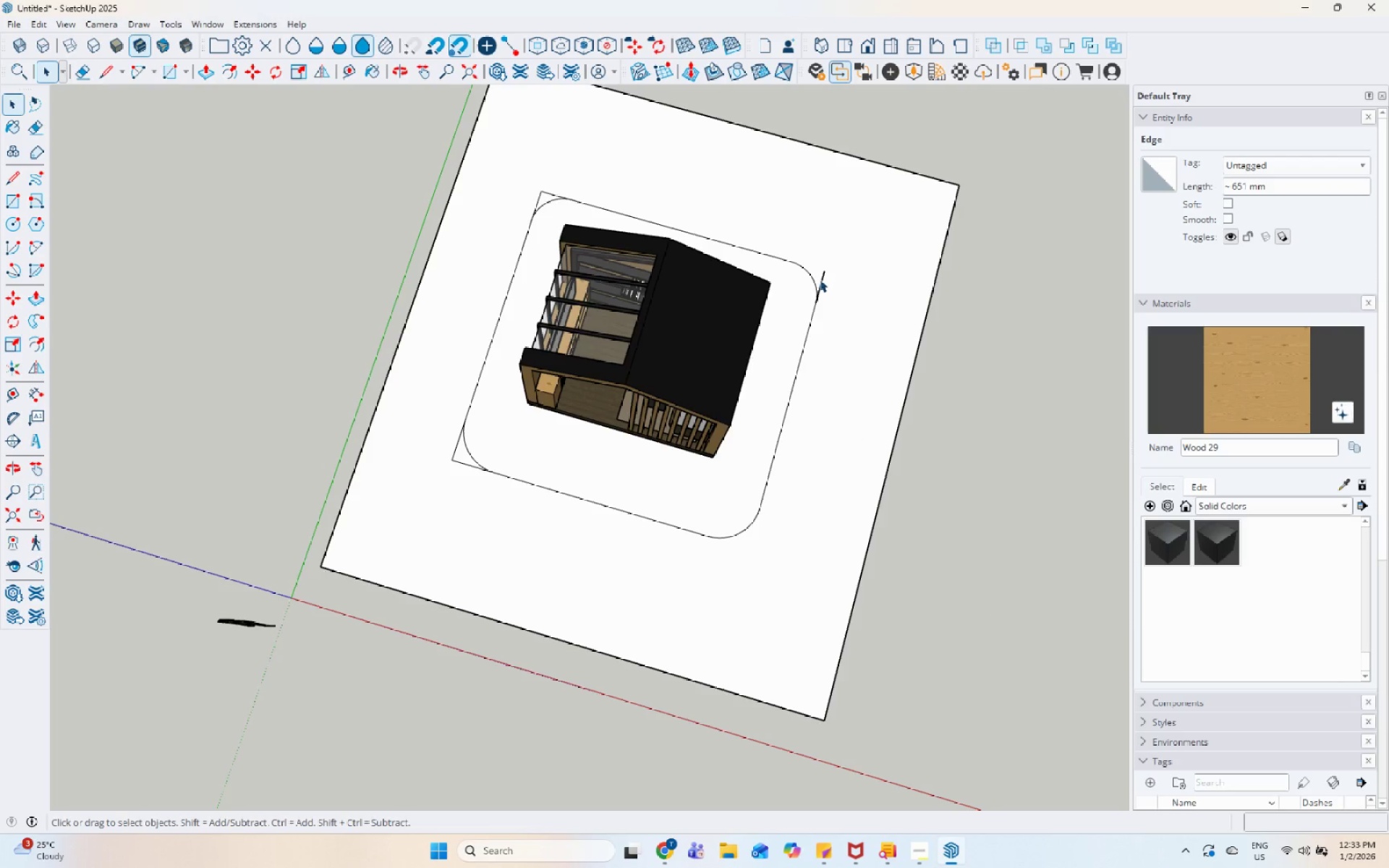 
left_click([820, 278])
 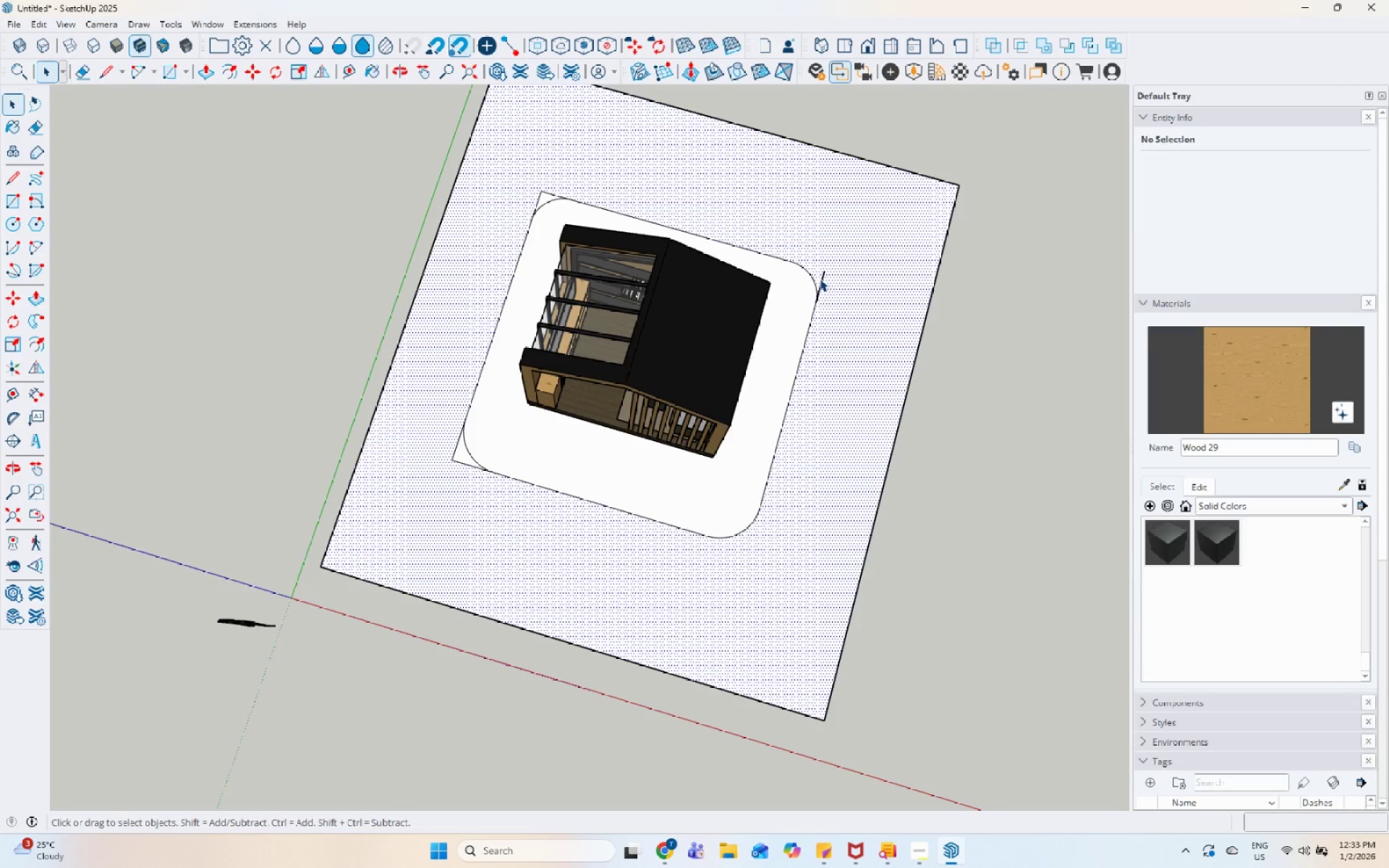 
left_click([822, 279])
 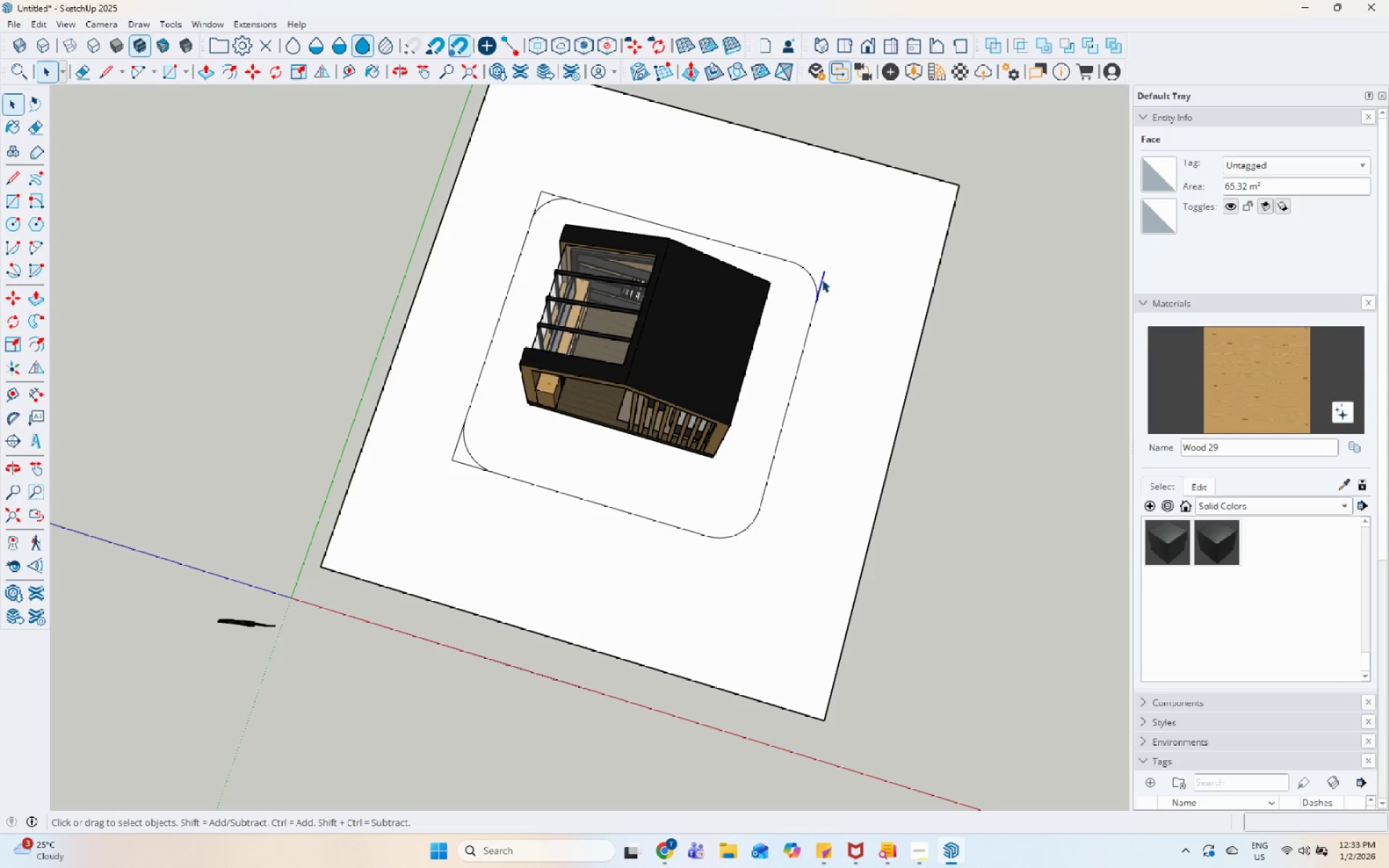 
right_click([822, 279])
 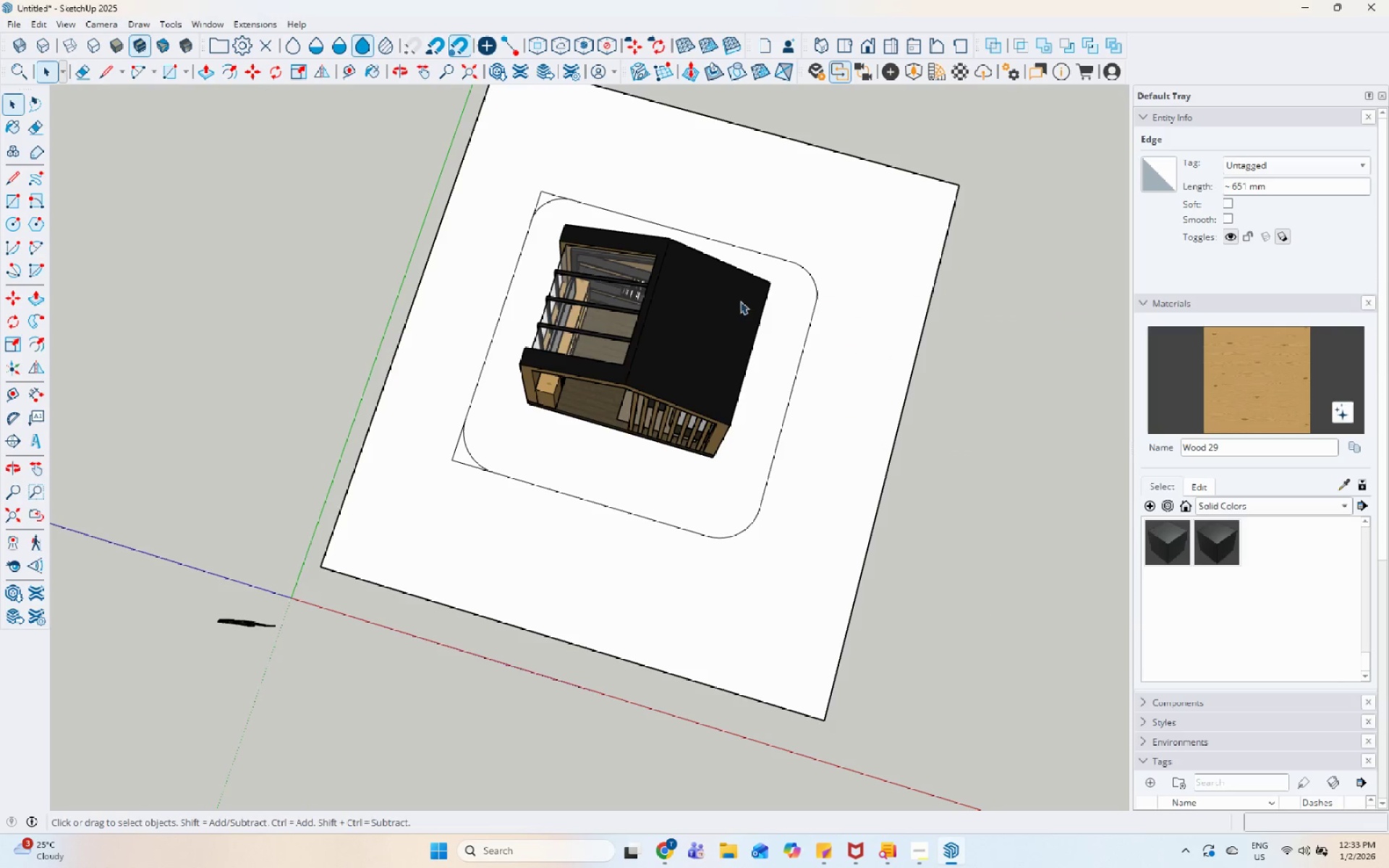 
scroll: coordinate [595, 187], scroll_direction: up, amount: 11.0
 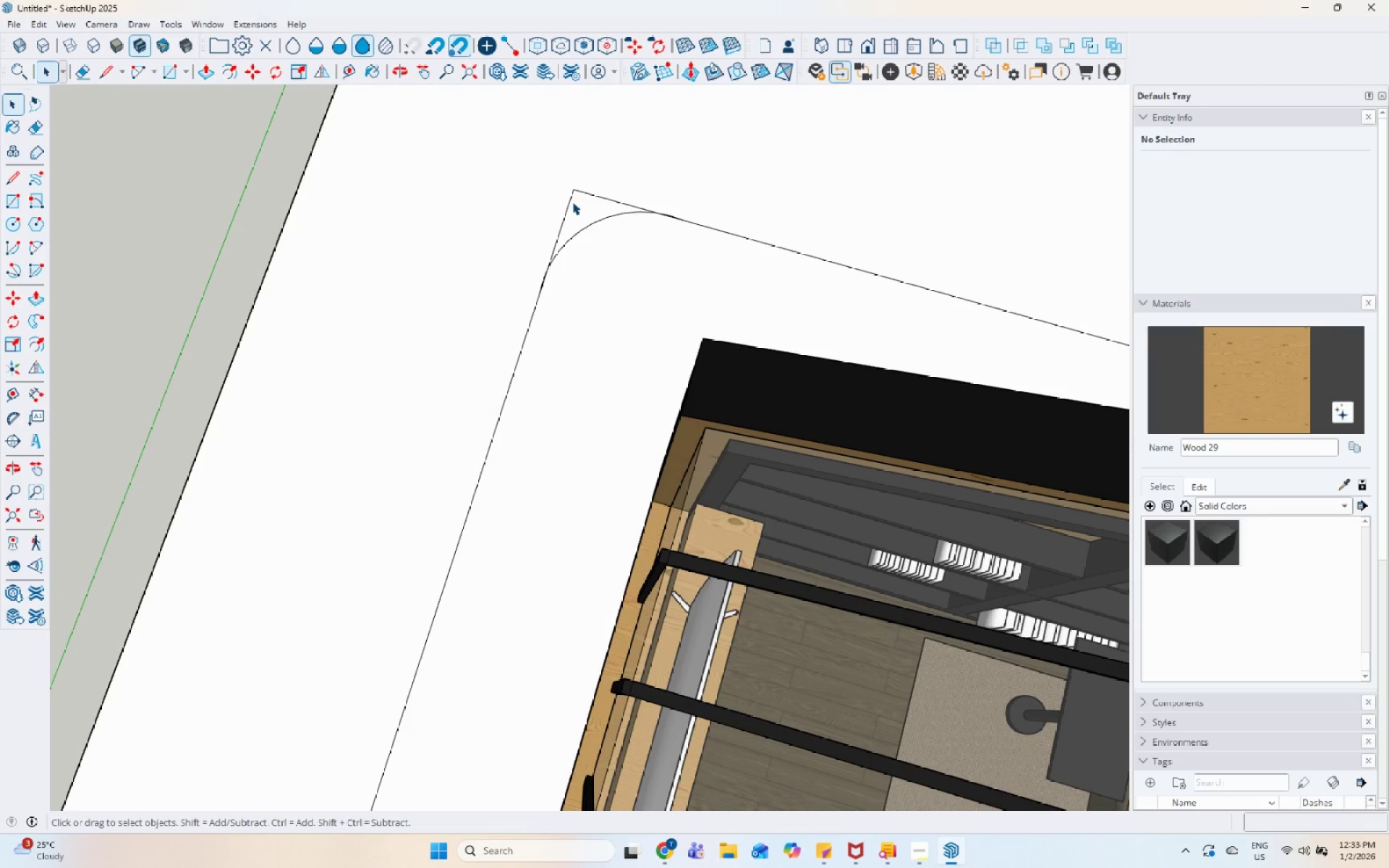 
left_click([572, 202])
 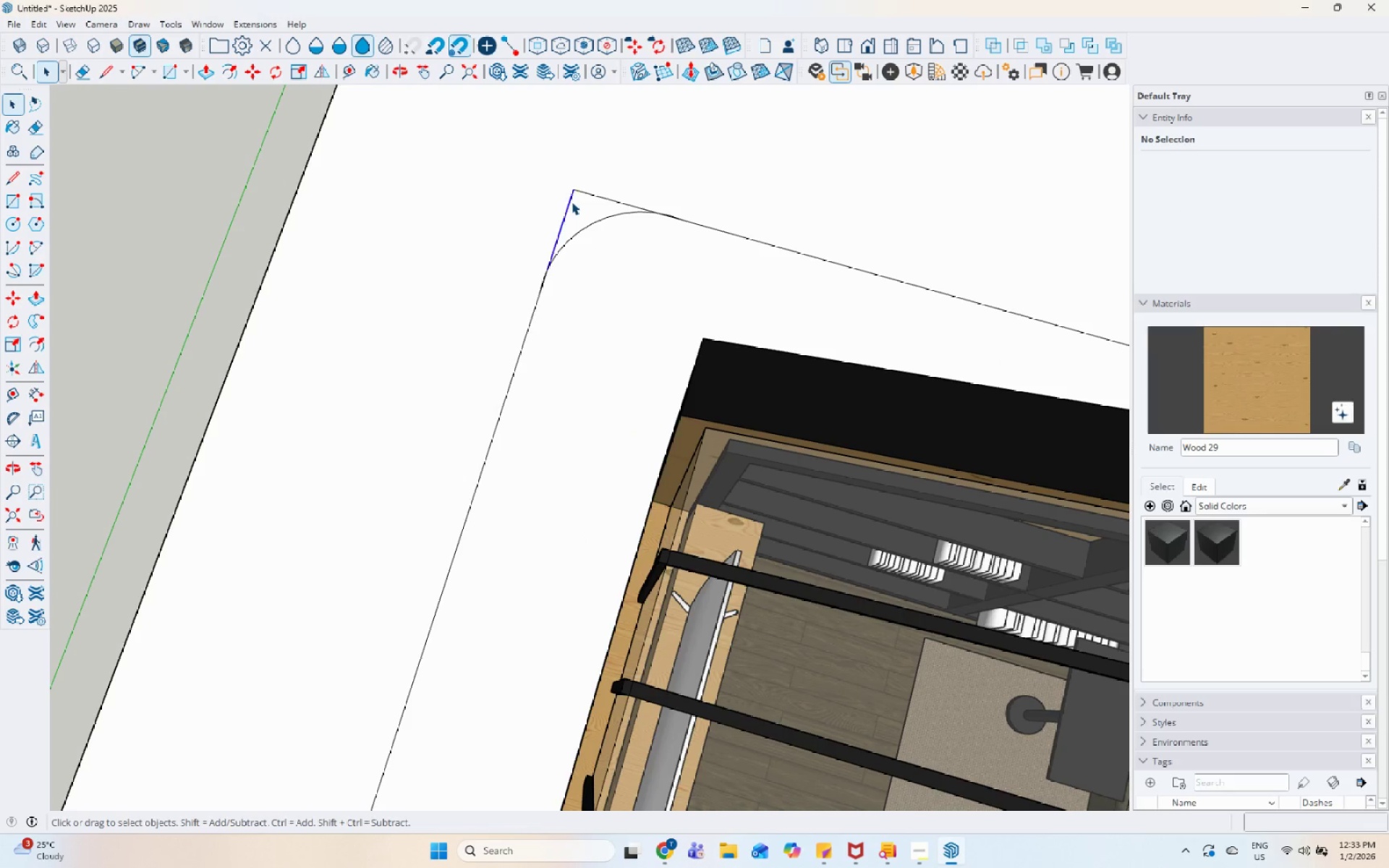 
right_click([572, 202])
 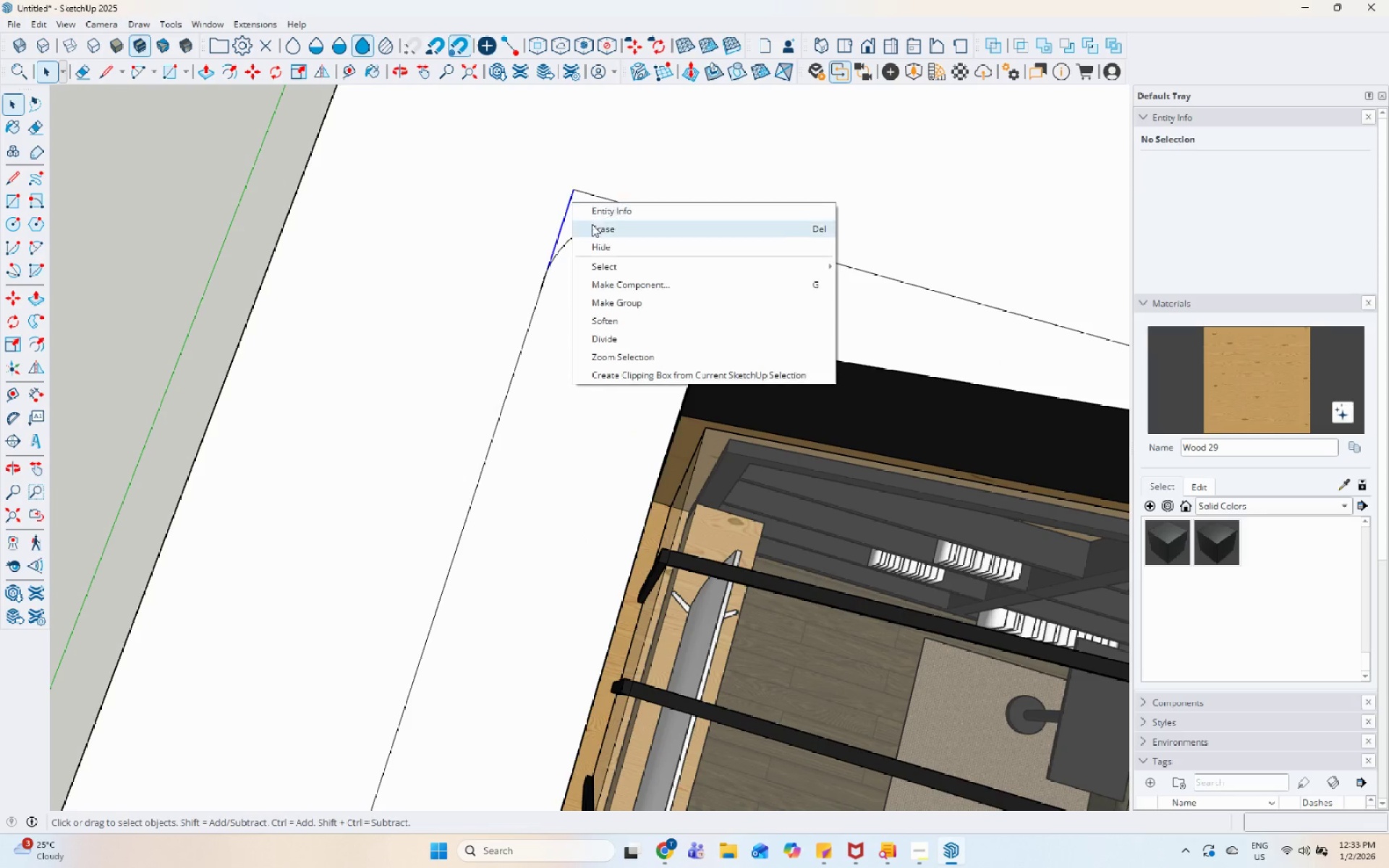 
left_click([594, 227])
 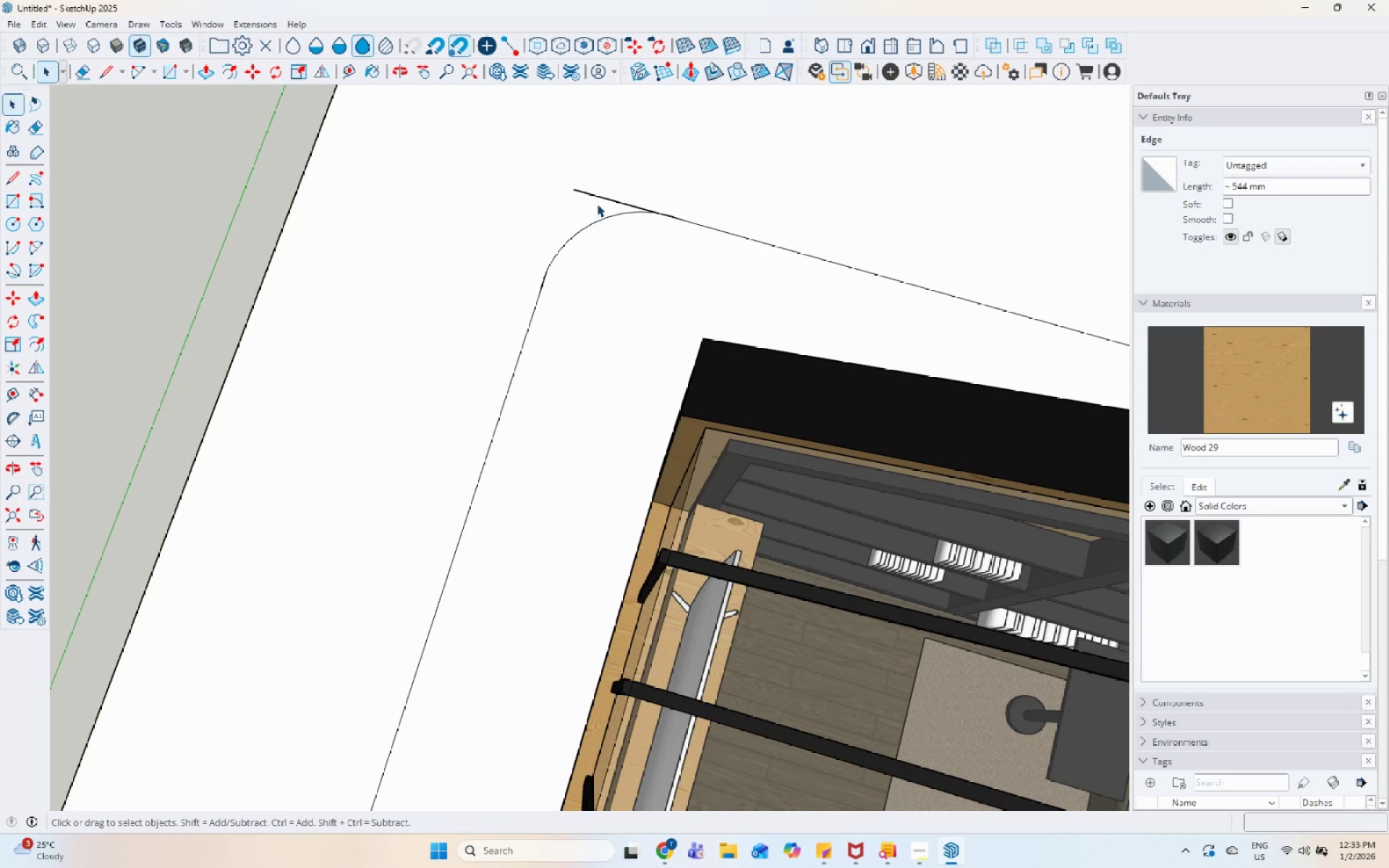 
left_click([601, 197])
 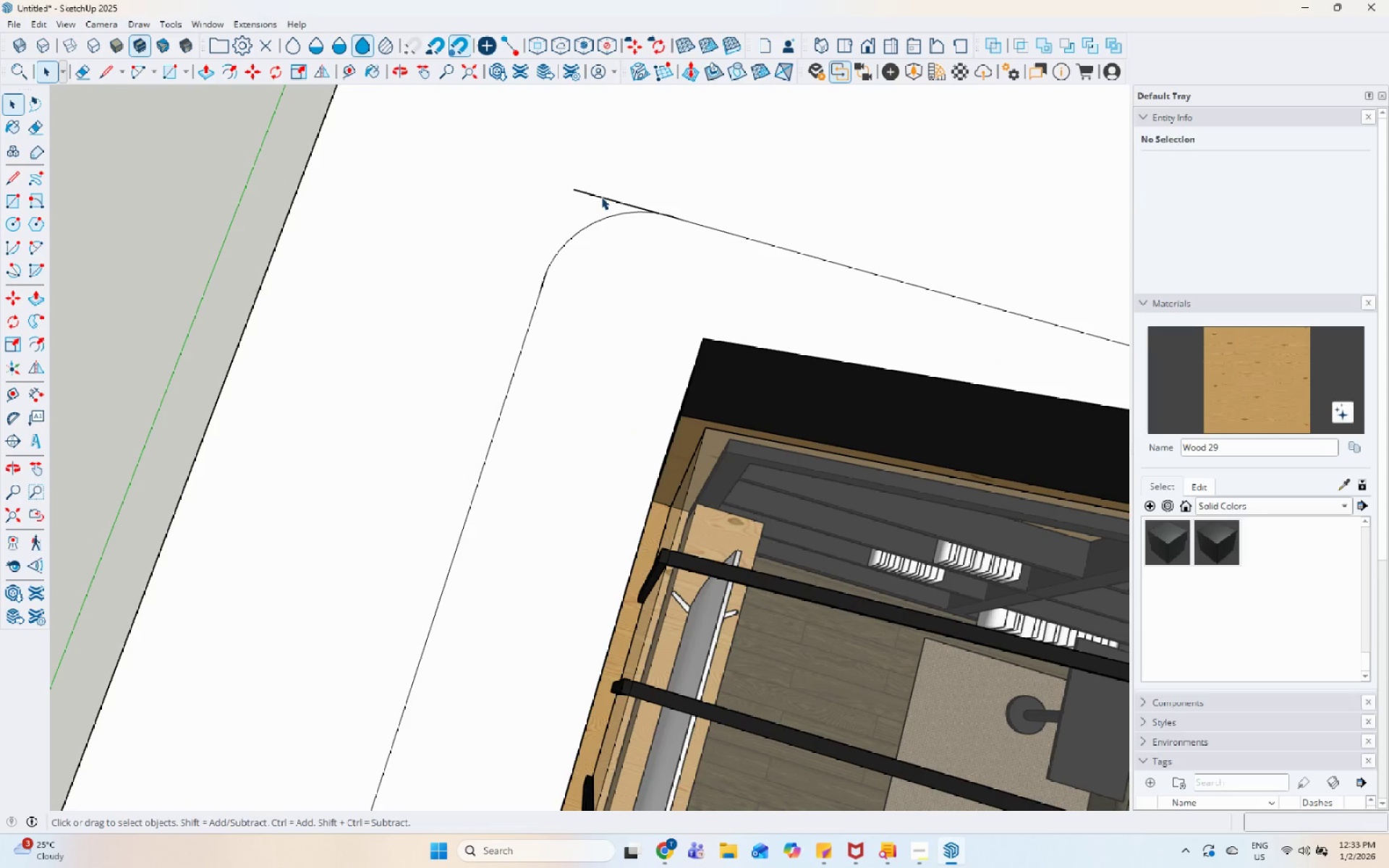 
right_click([601, 197])
 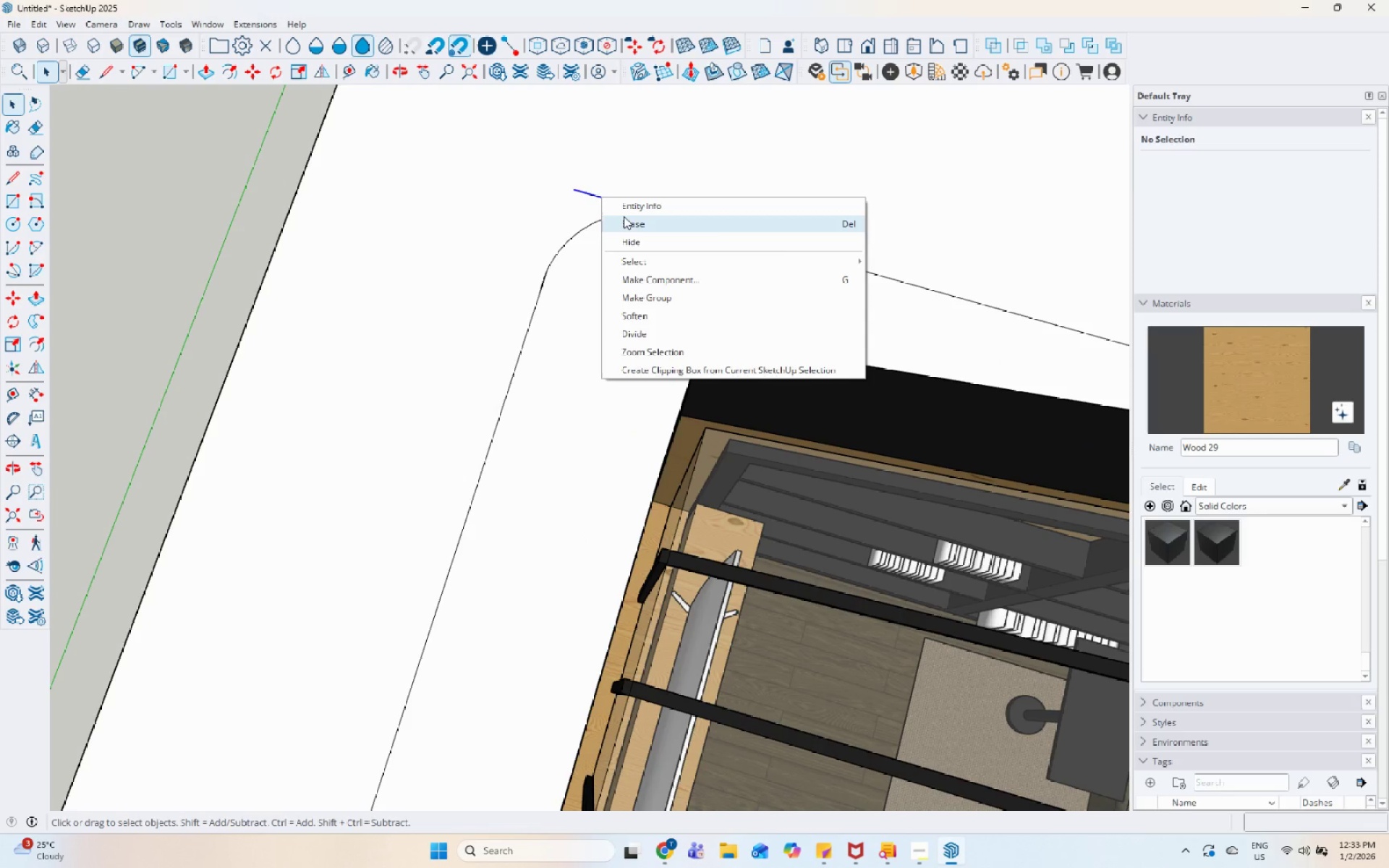 
left_click([626, 219])
 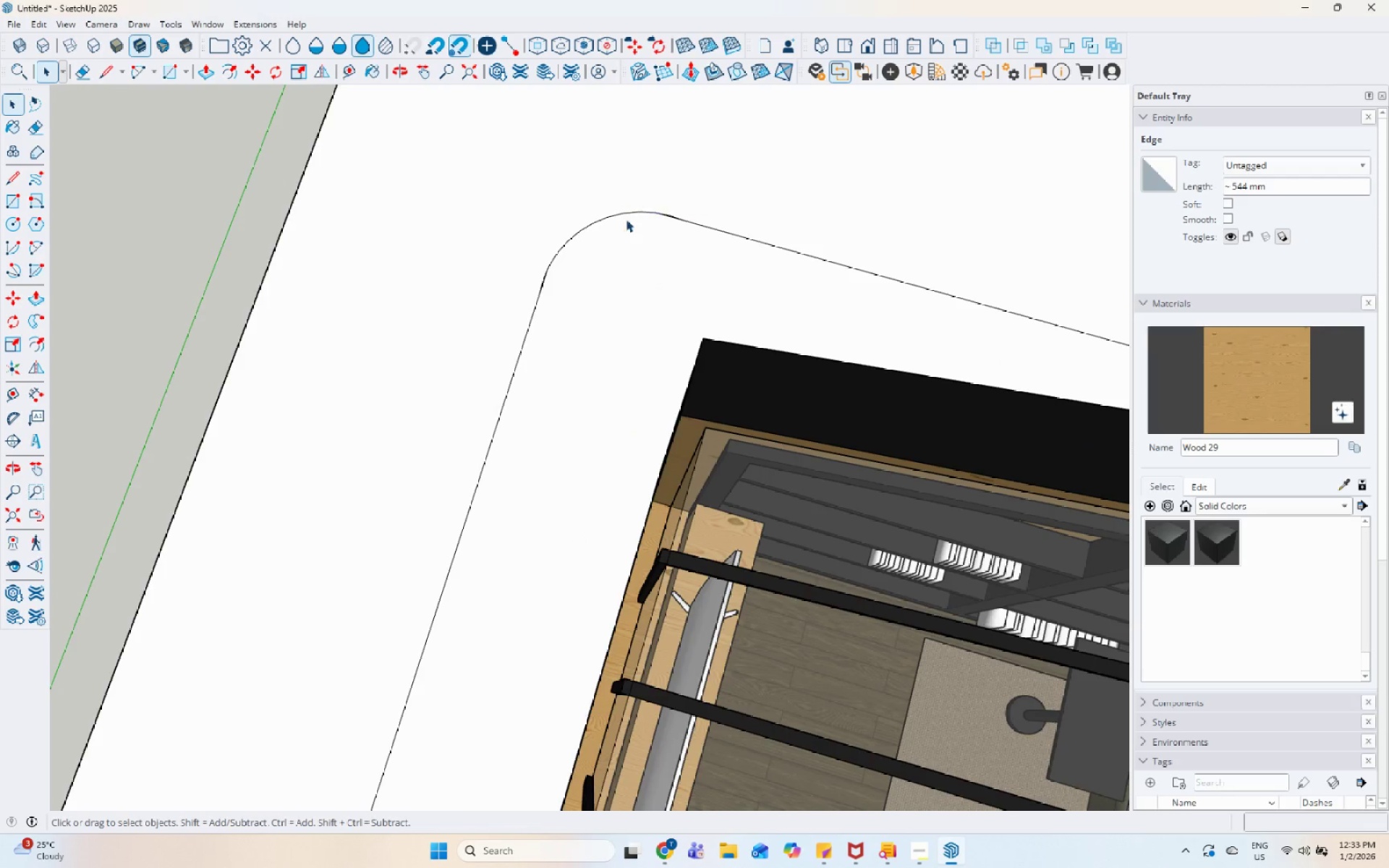 
scroll: coordinate [563, 399], scroll_direction: down, amount: 4.0
 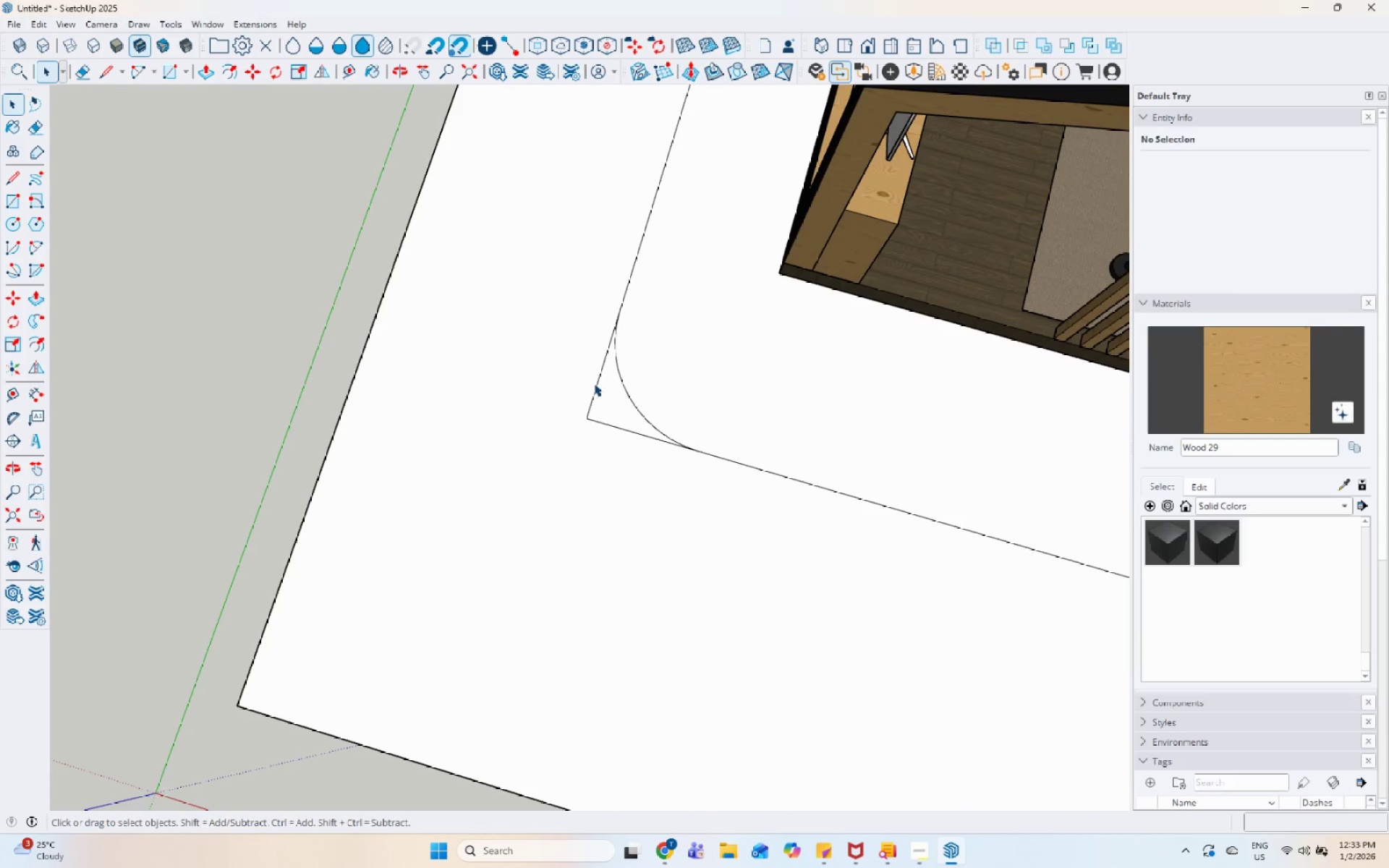 
left_click([594, 383])
 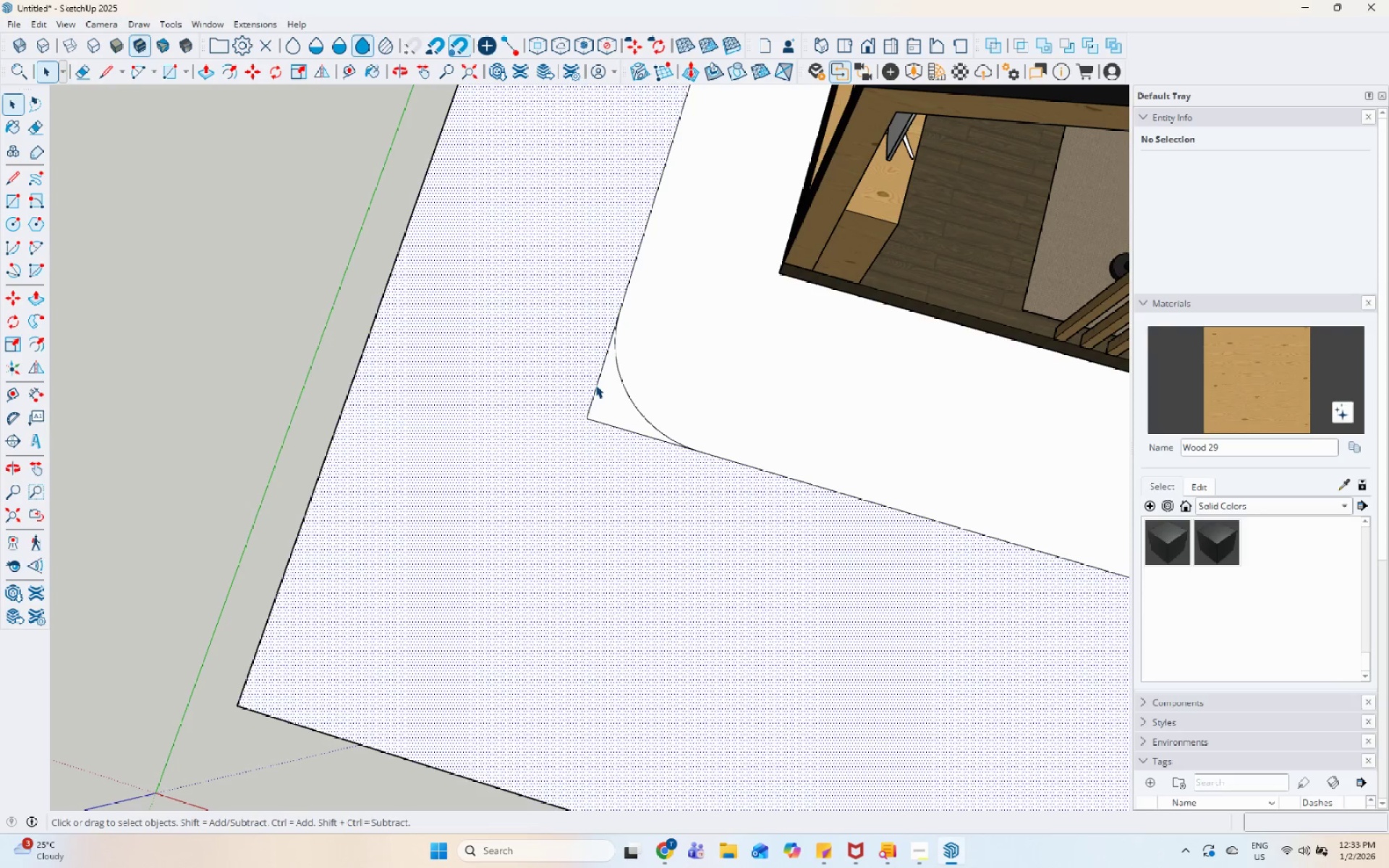 
left_click([595, 385])
 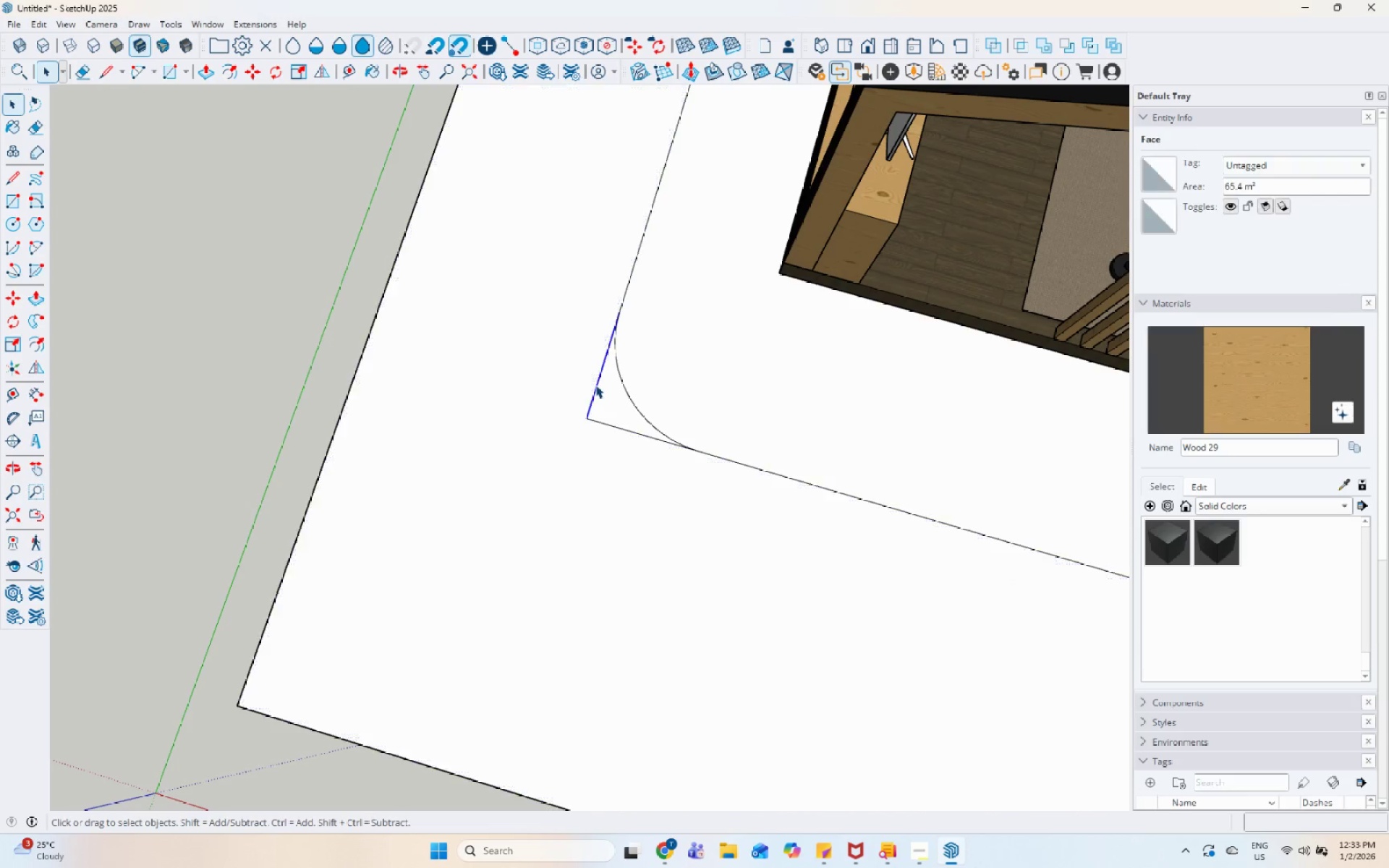 
right_click([595, 385])
 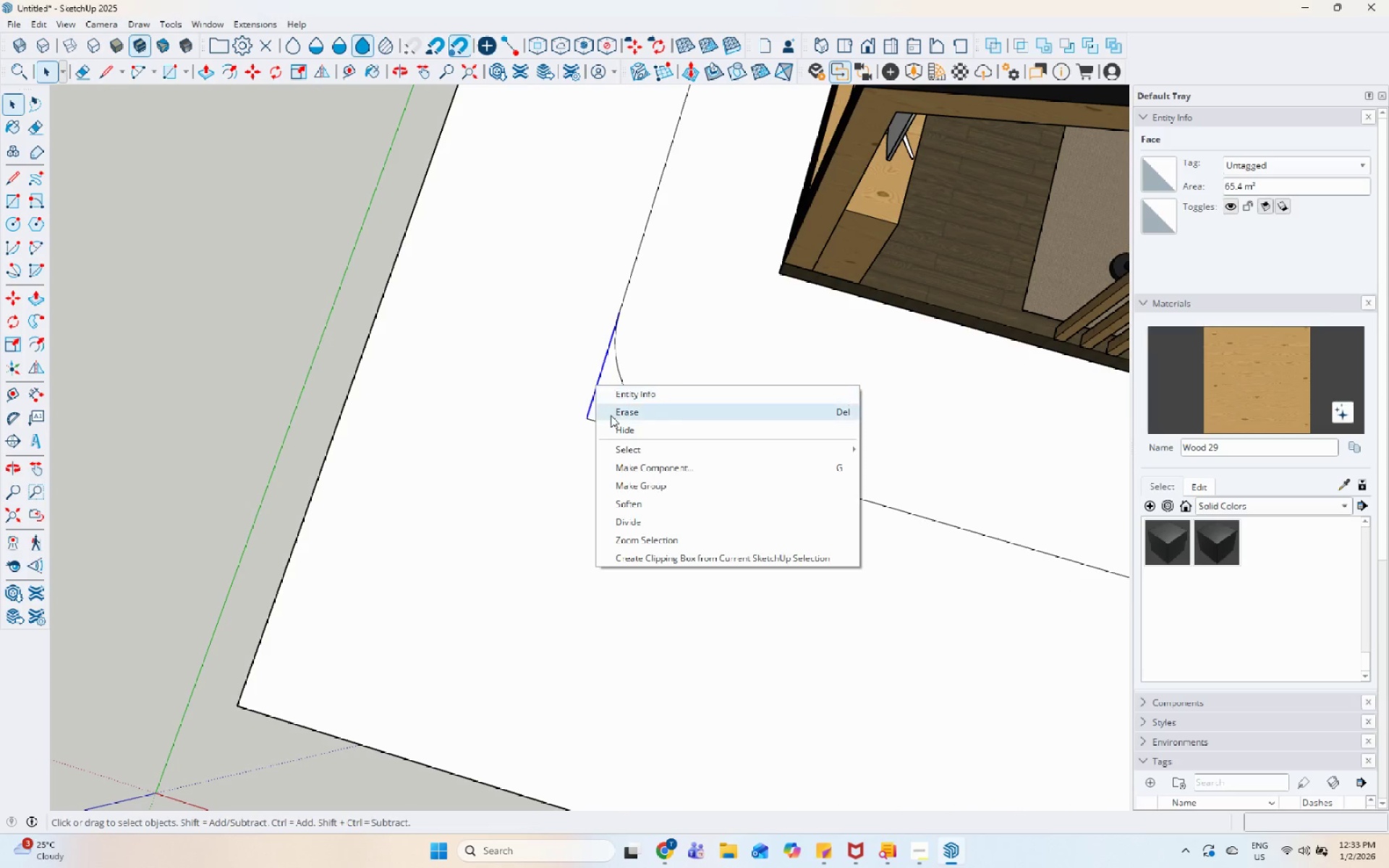 
left_click([611, 415])
 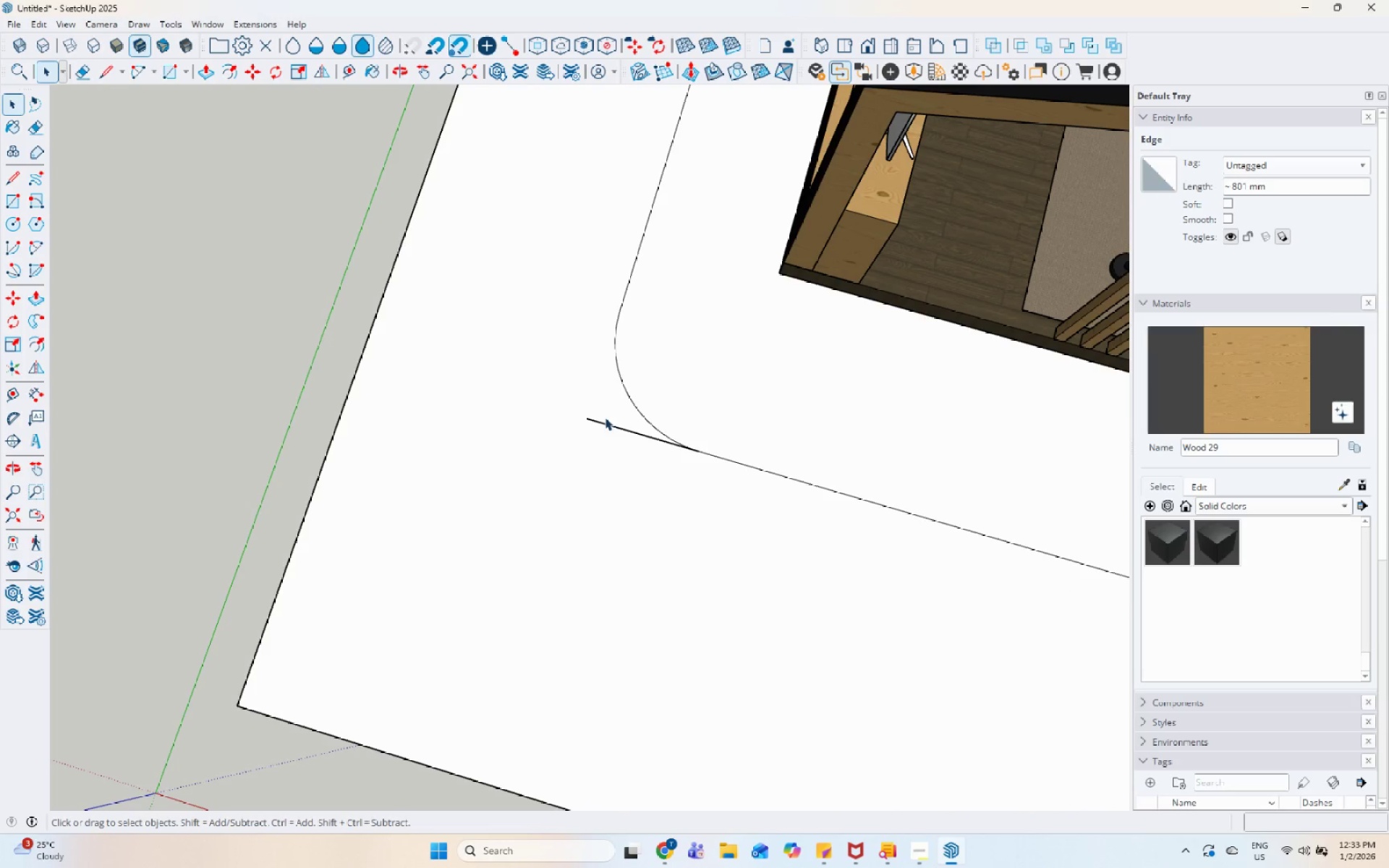 
left_click([603, 421])
 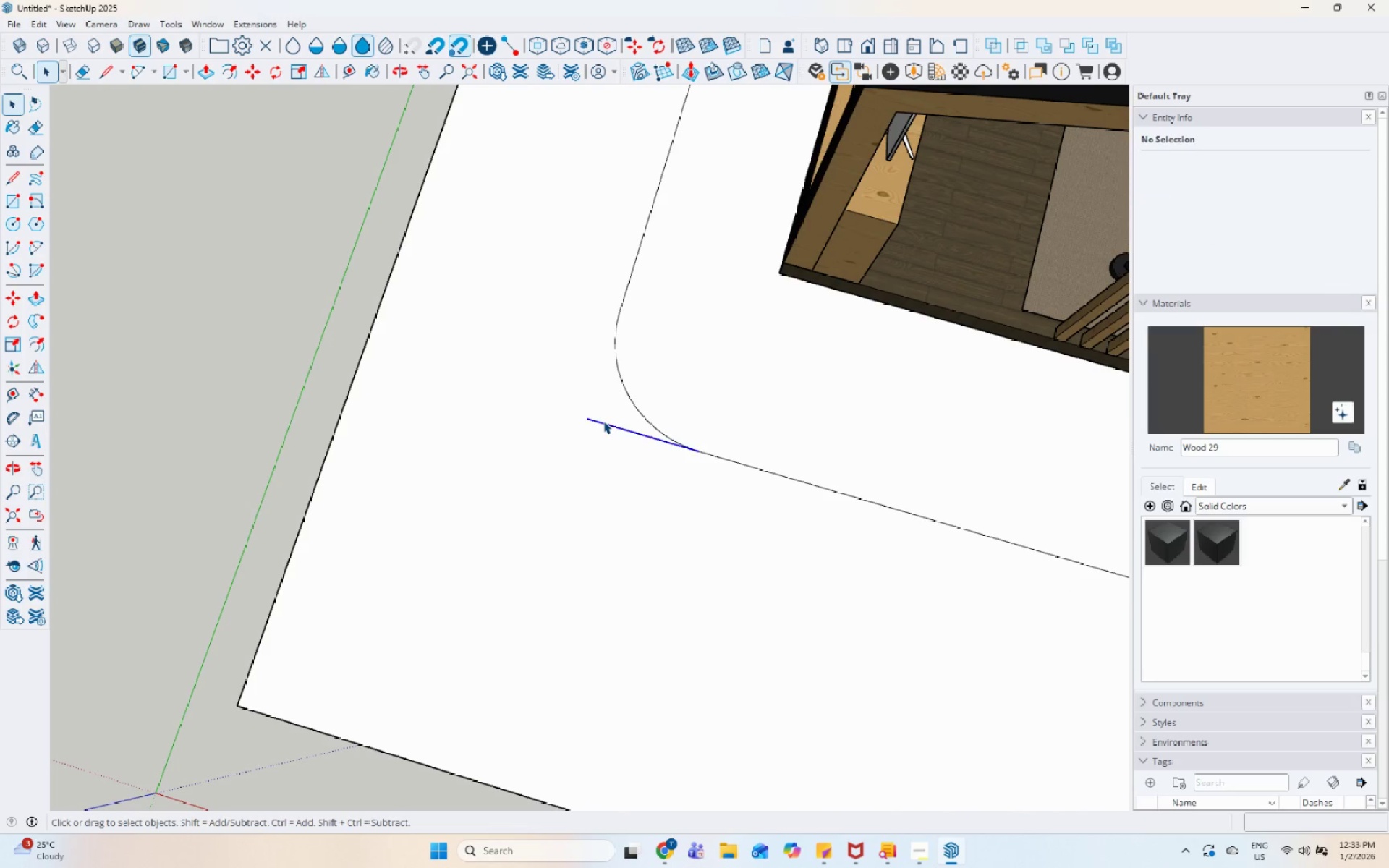 
right_click([603, 421])
 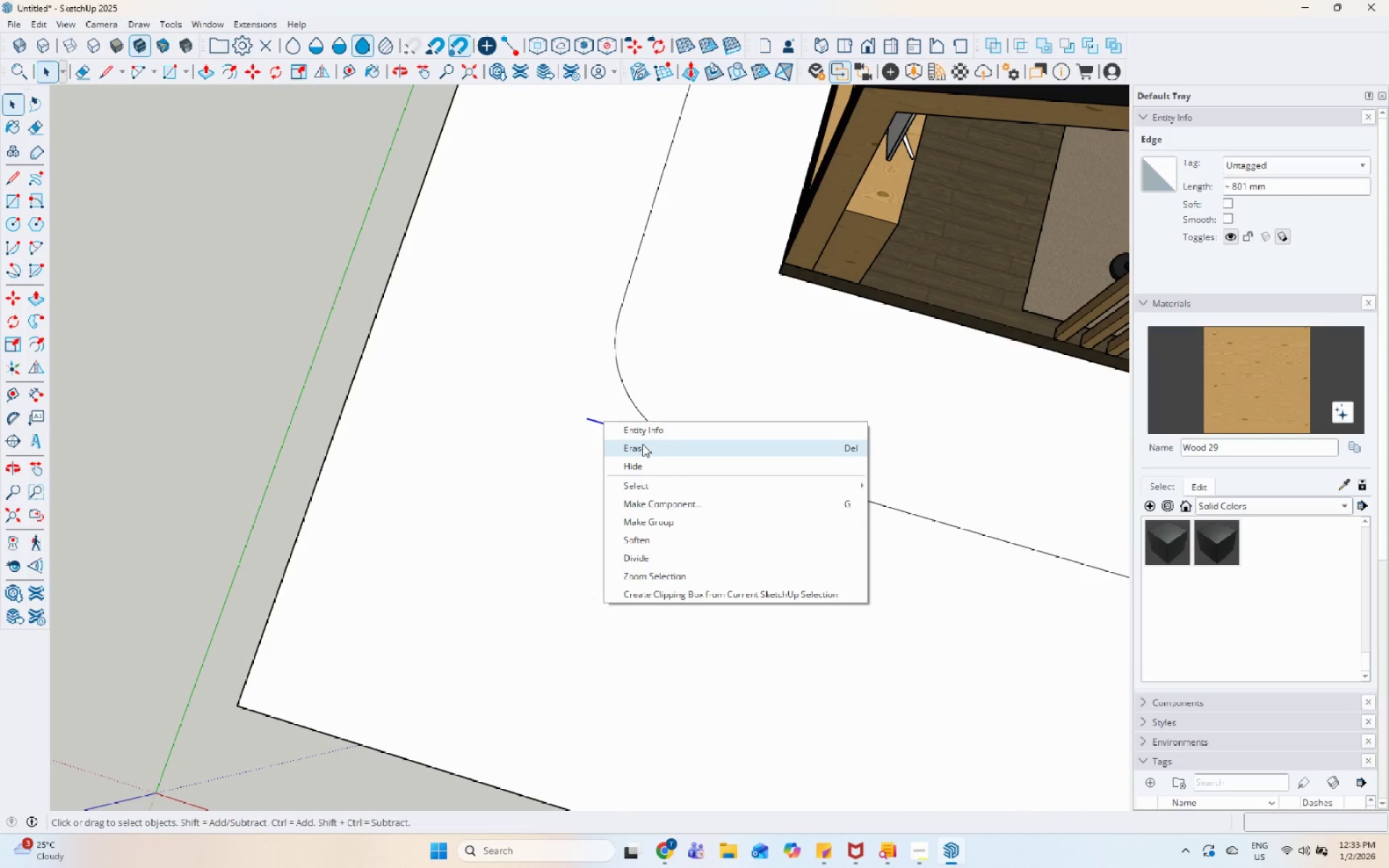 
left_click([642, 444])
 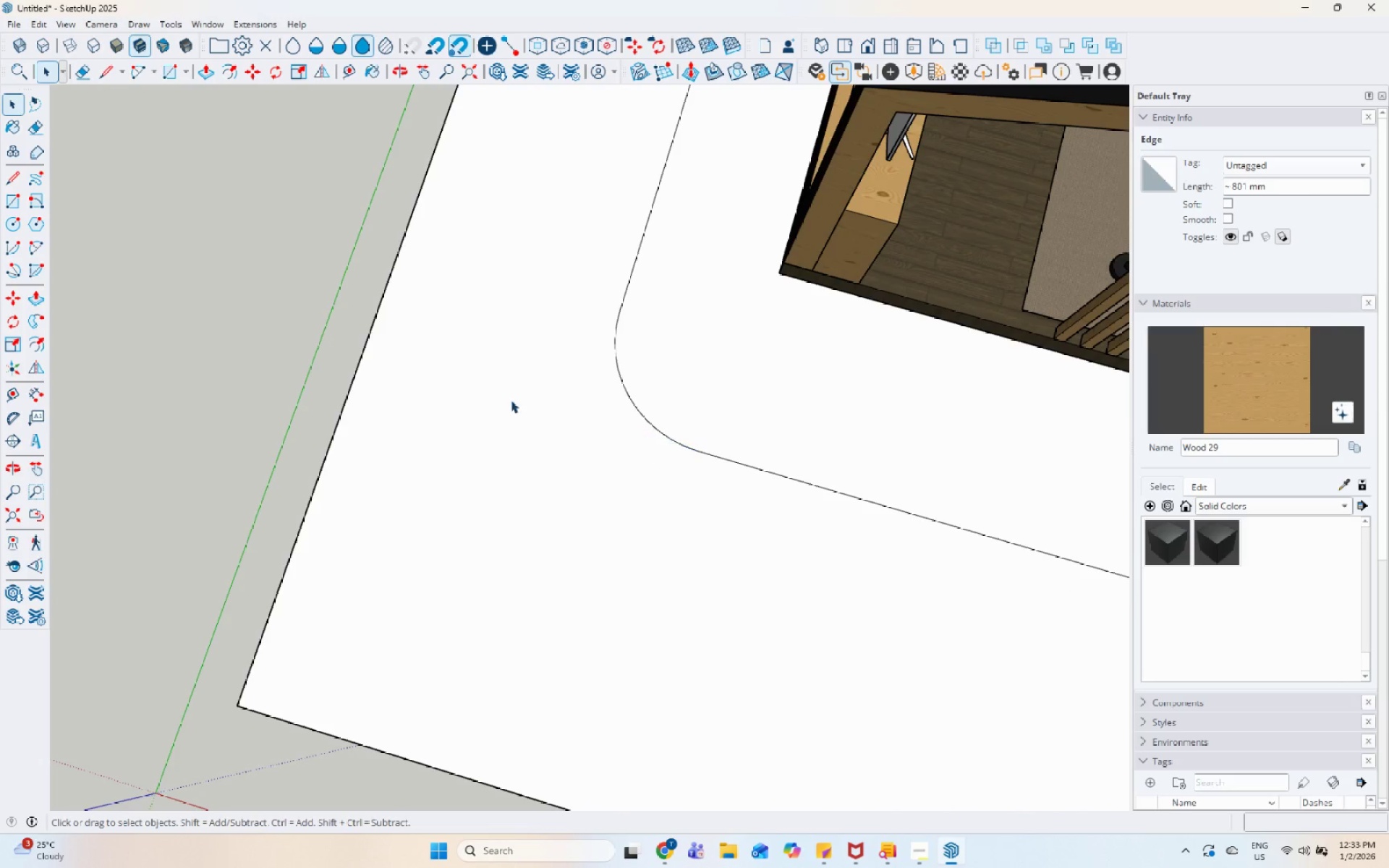 
scroll: coordinate [256, 385], scroll_direction: down, amount: 8.0
 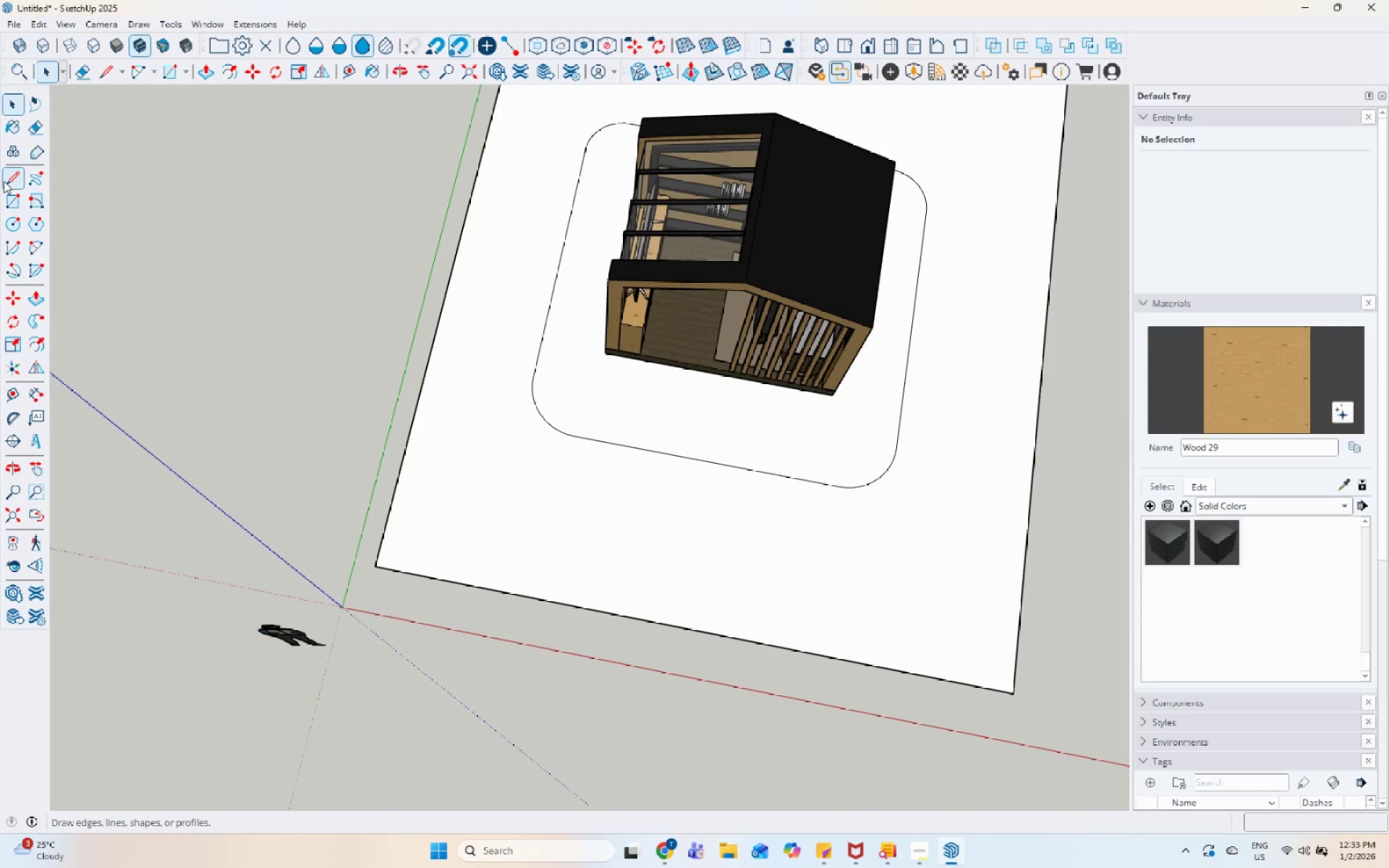 
left_click([12, 174])
 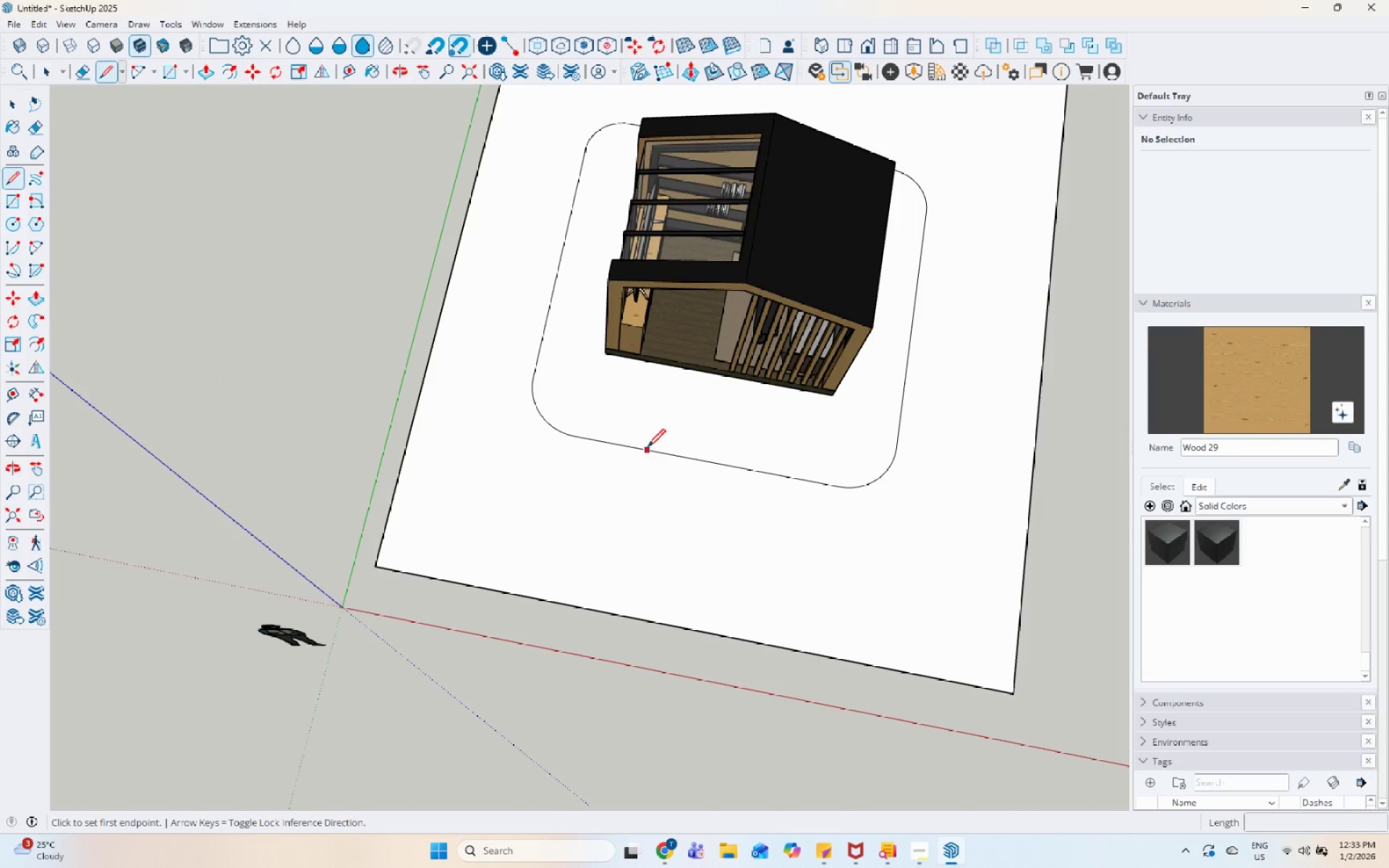 
left_click([642, 445])
 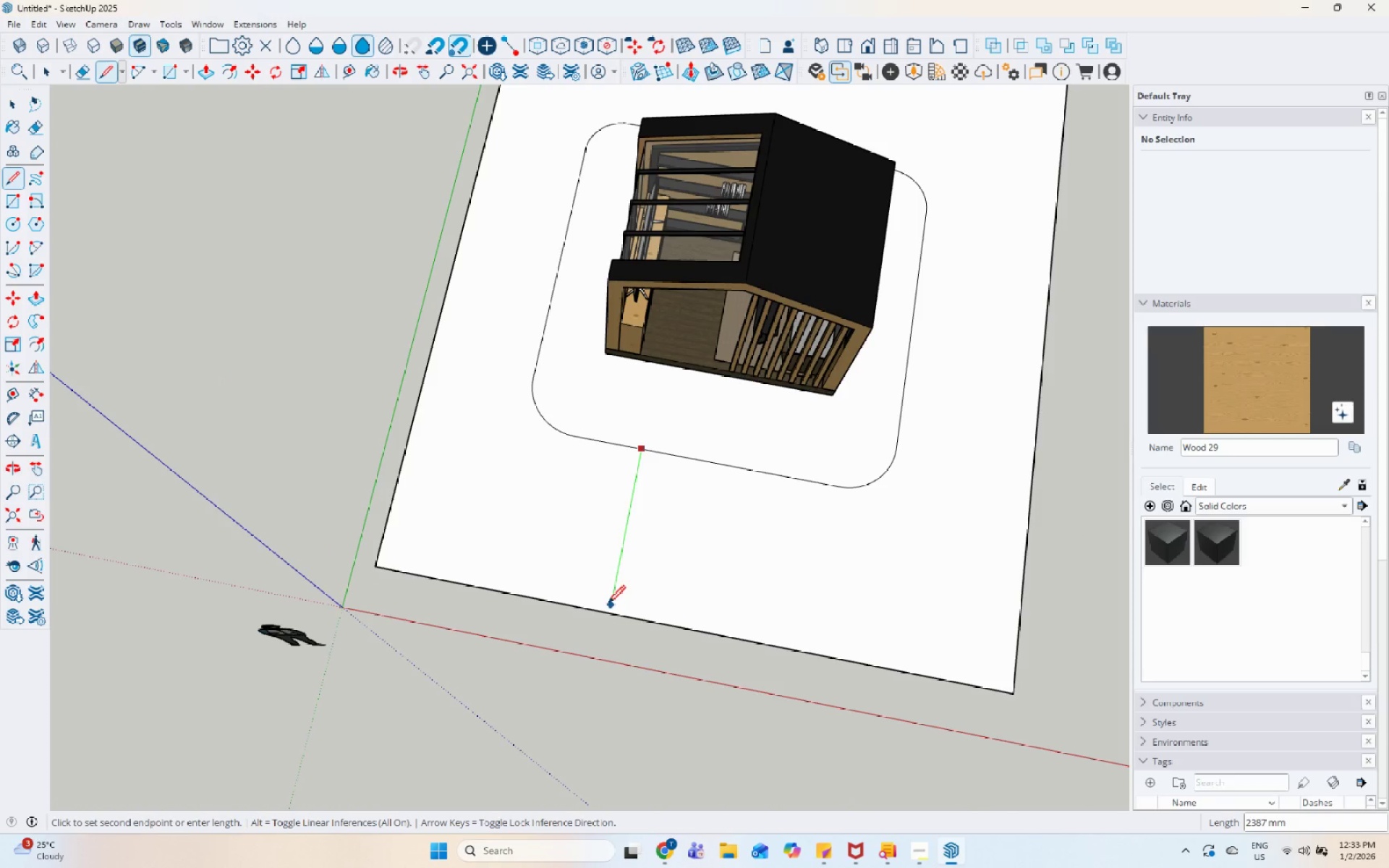 
left_click([608, 609])
 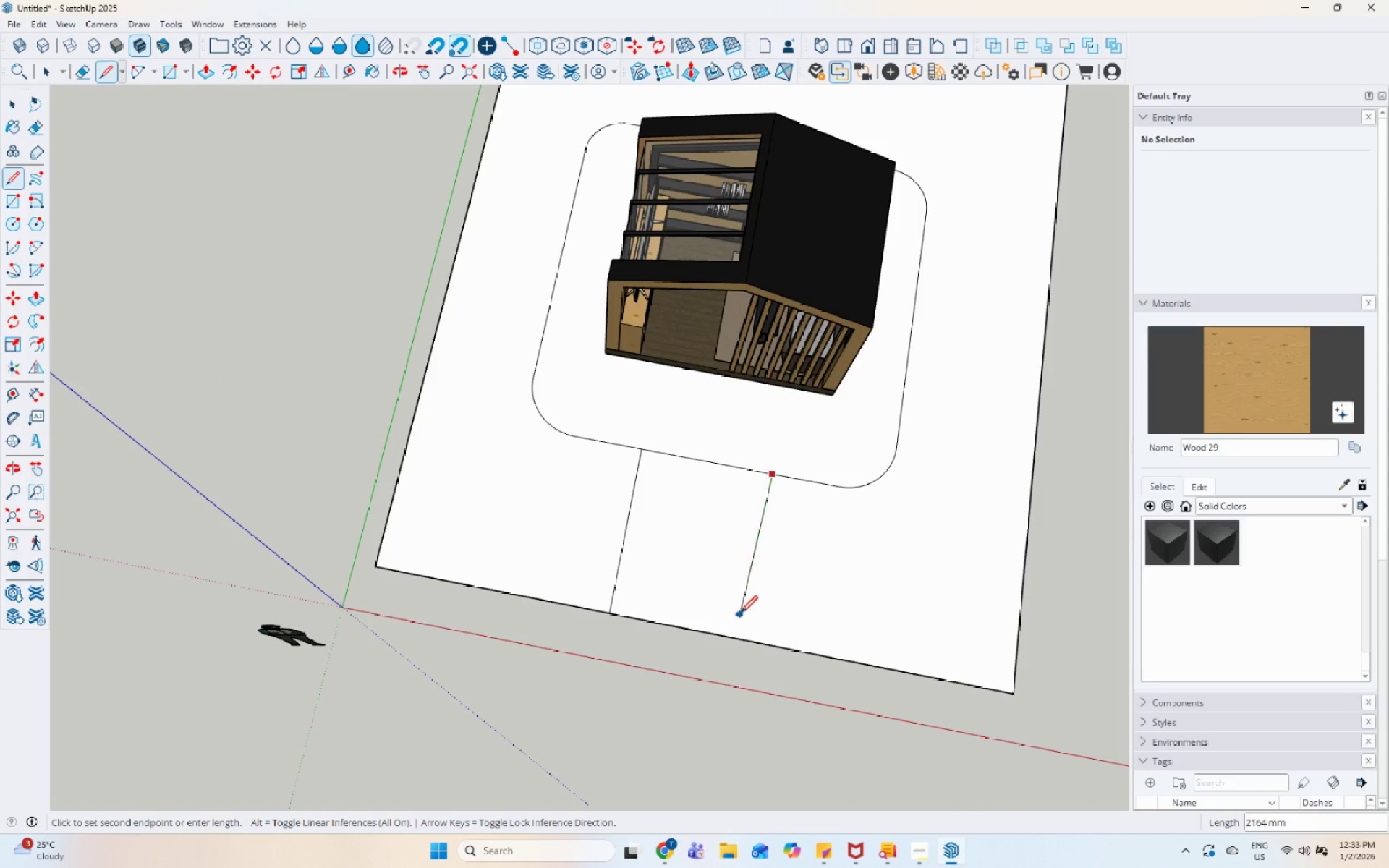 
left_click([742, 637])
 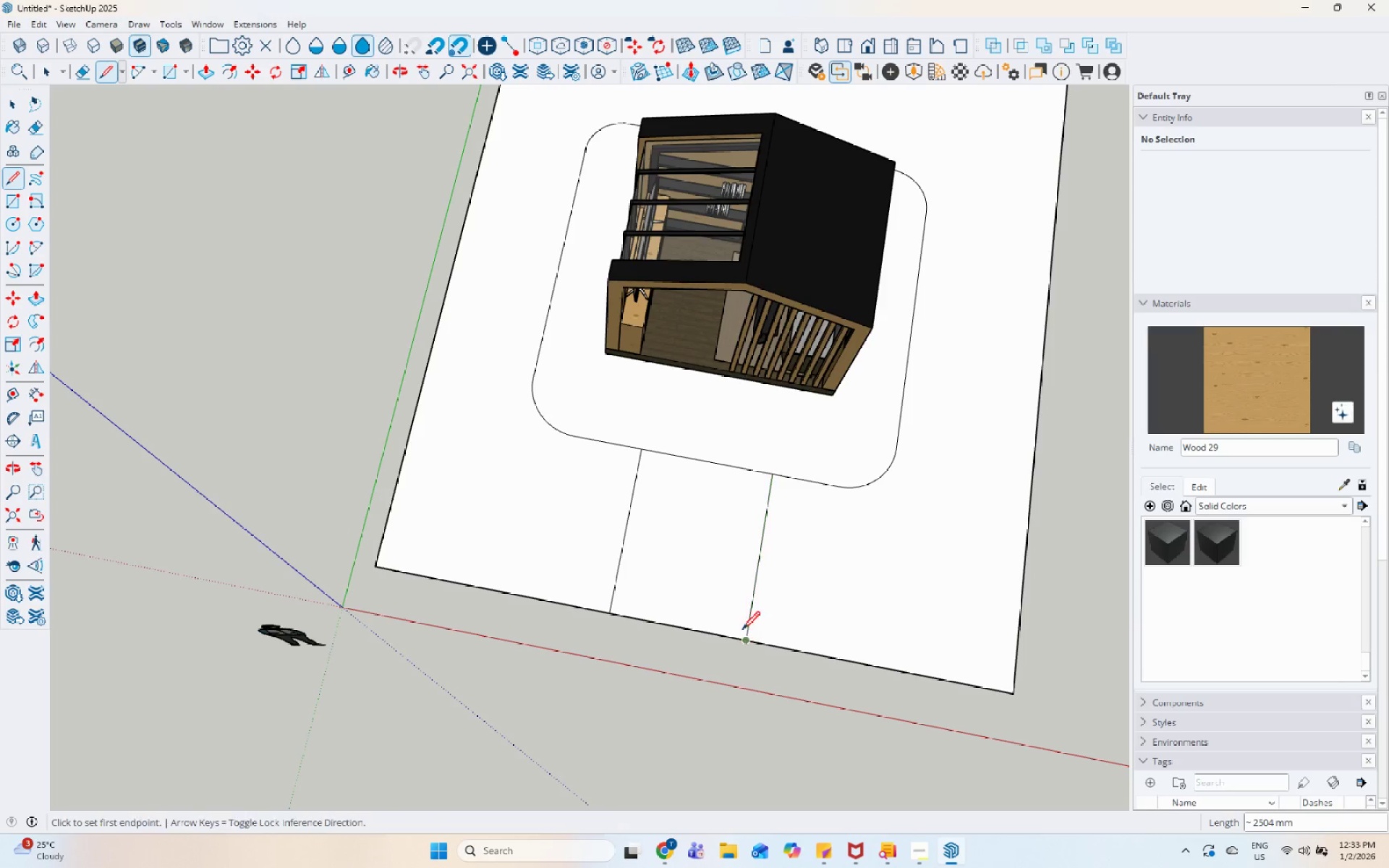 
key(Space)
 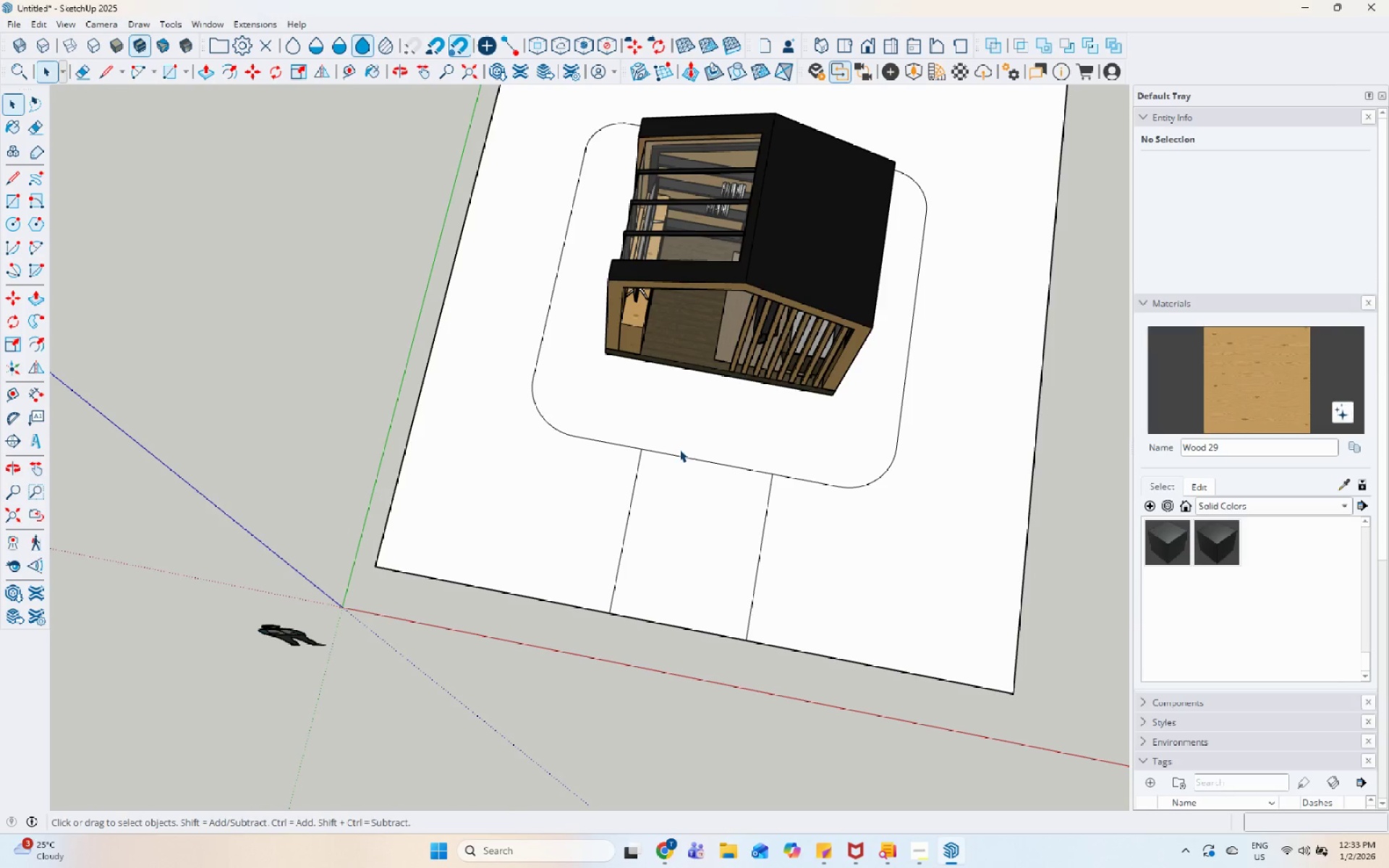 
left_click([682, 455])
 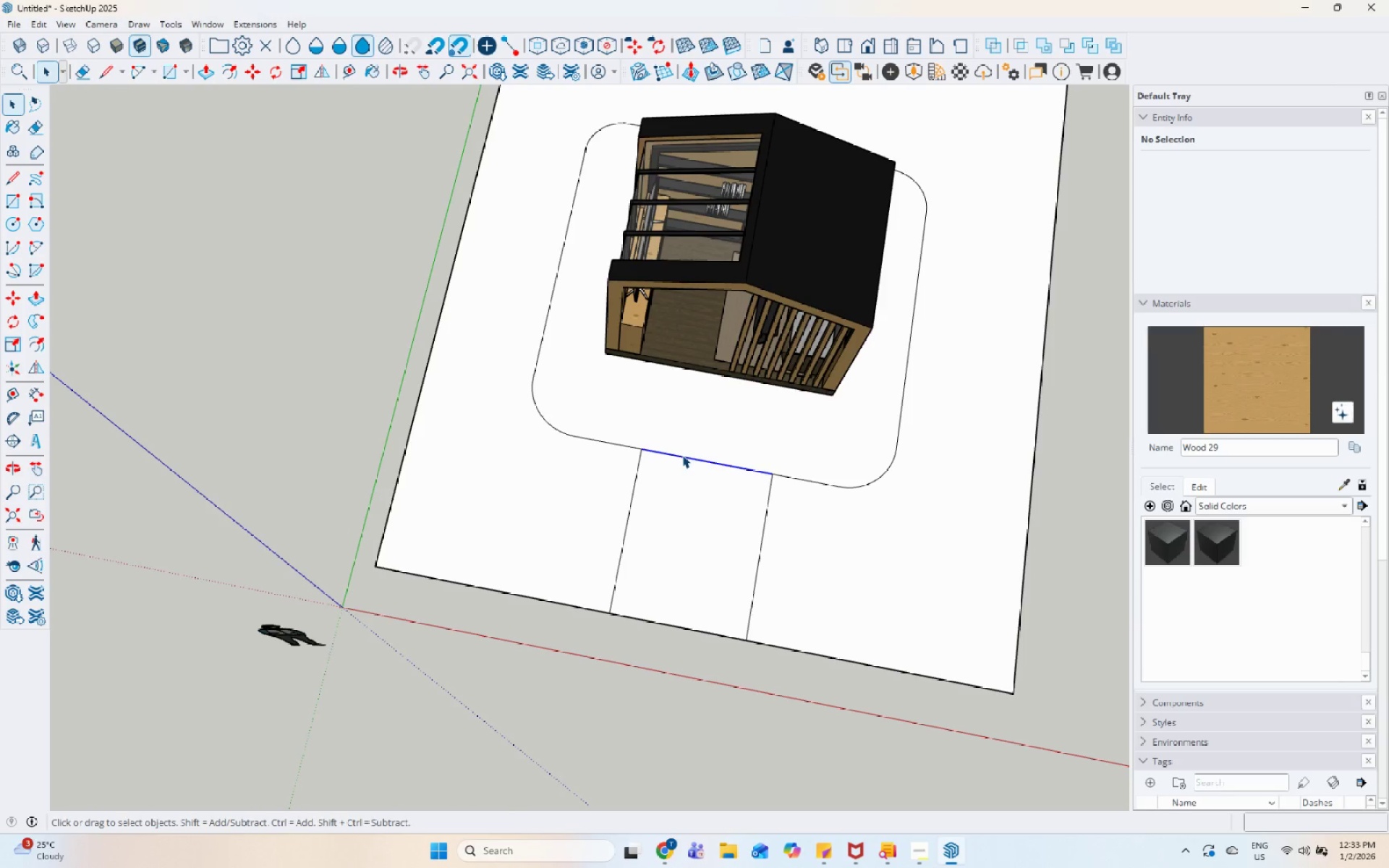 
right_click([682, 455])
 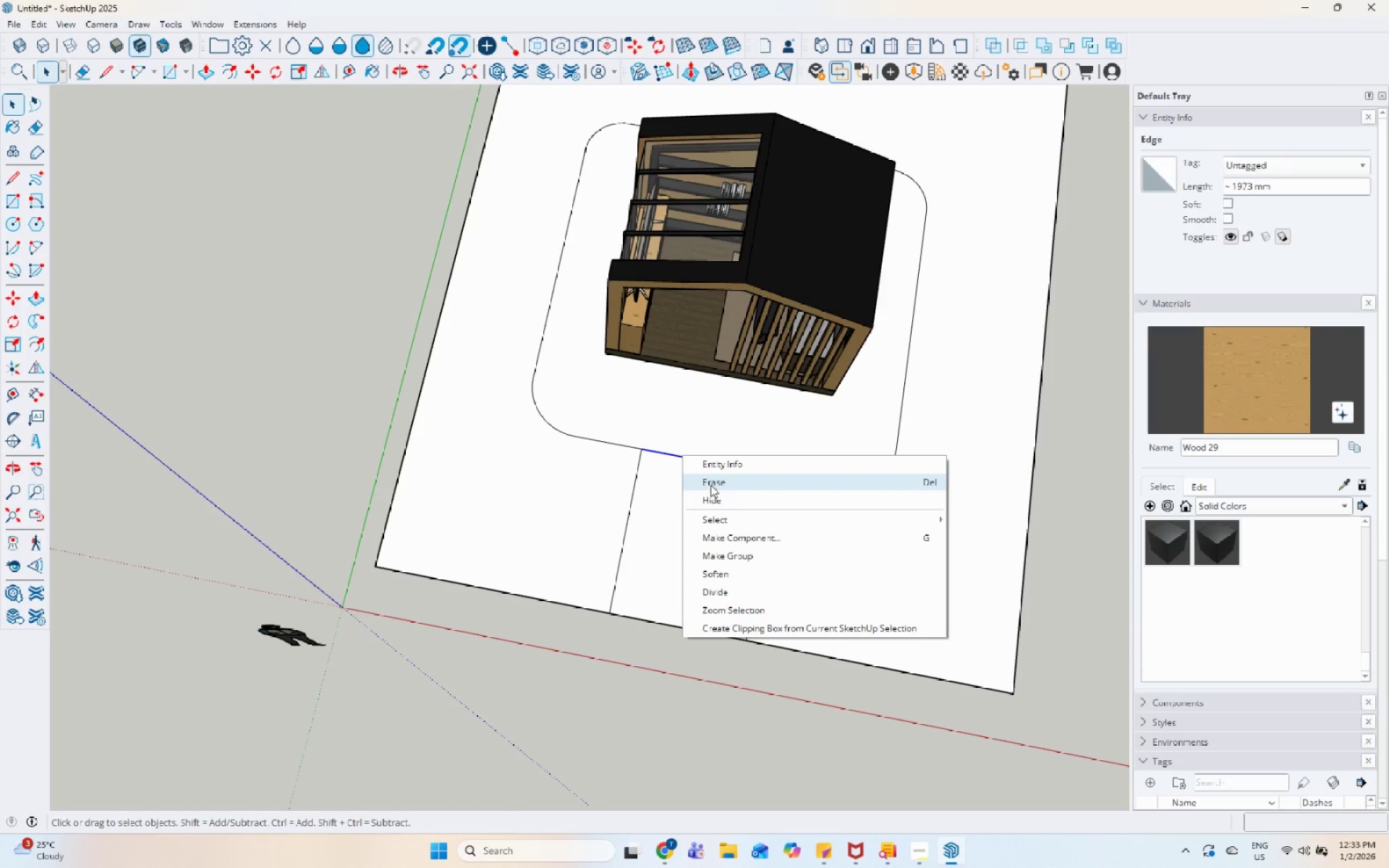 
left_click([711, 484])
 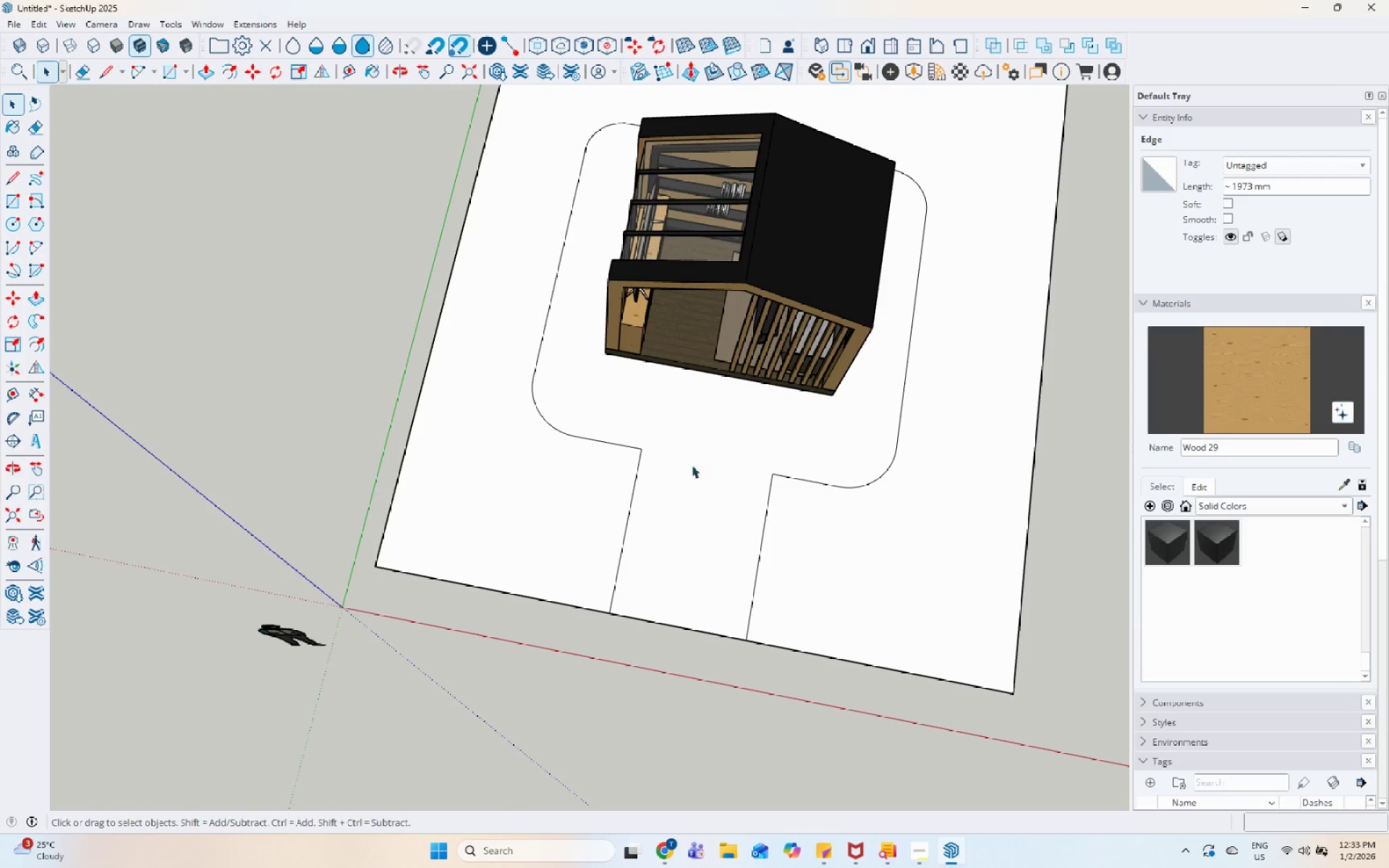 
scroll: coordinate [658, 448], scroll_direction: up, amount: 5.0
 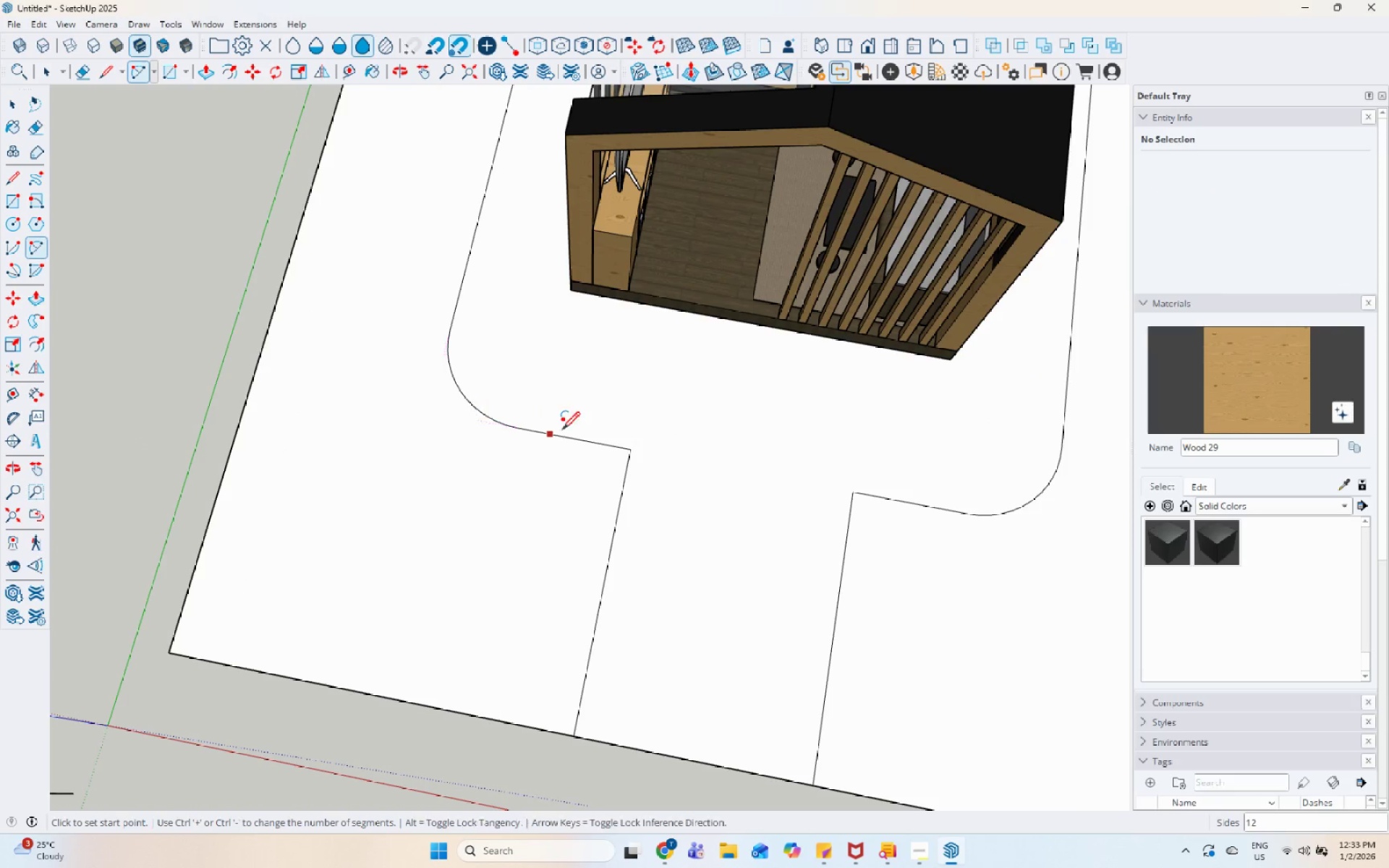 
left_click([577, 434])
 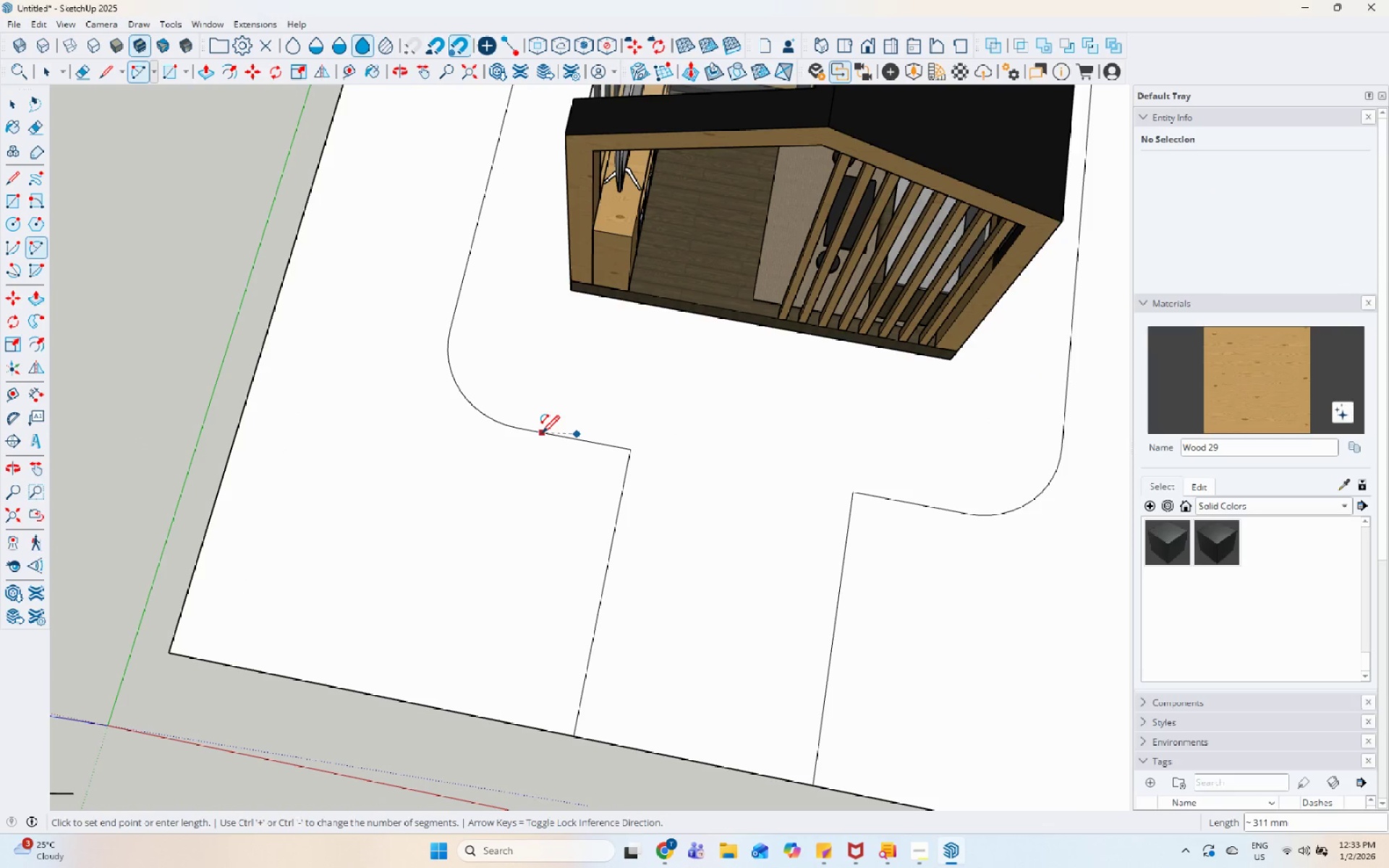 
key(Escape)
 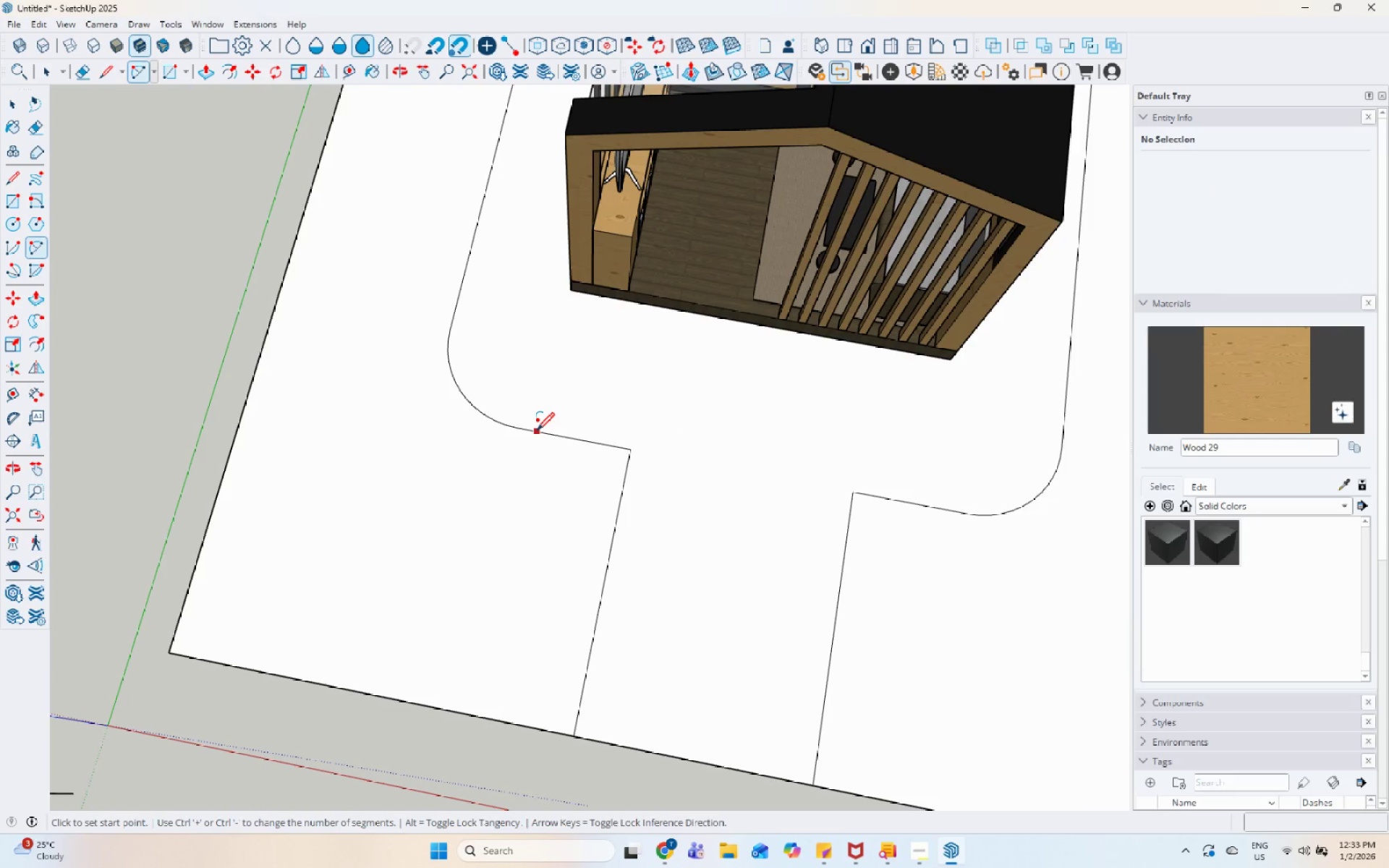 
left_click([537, 432])
 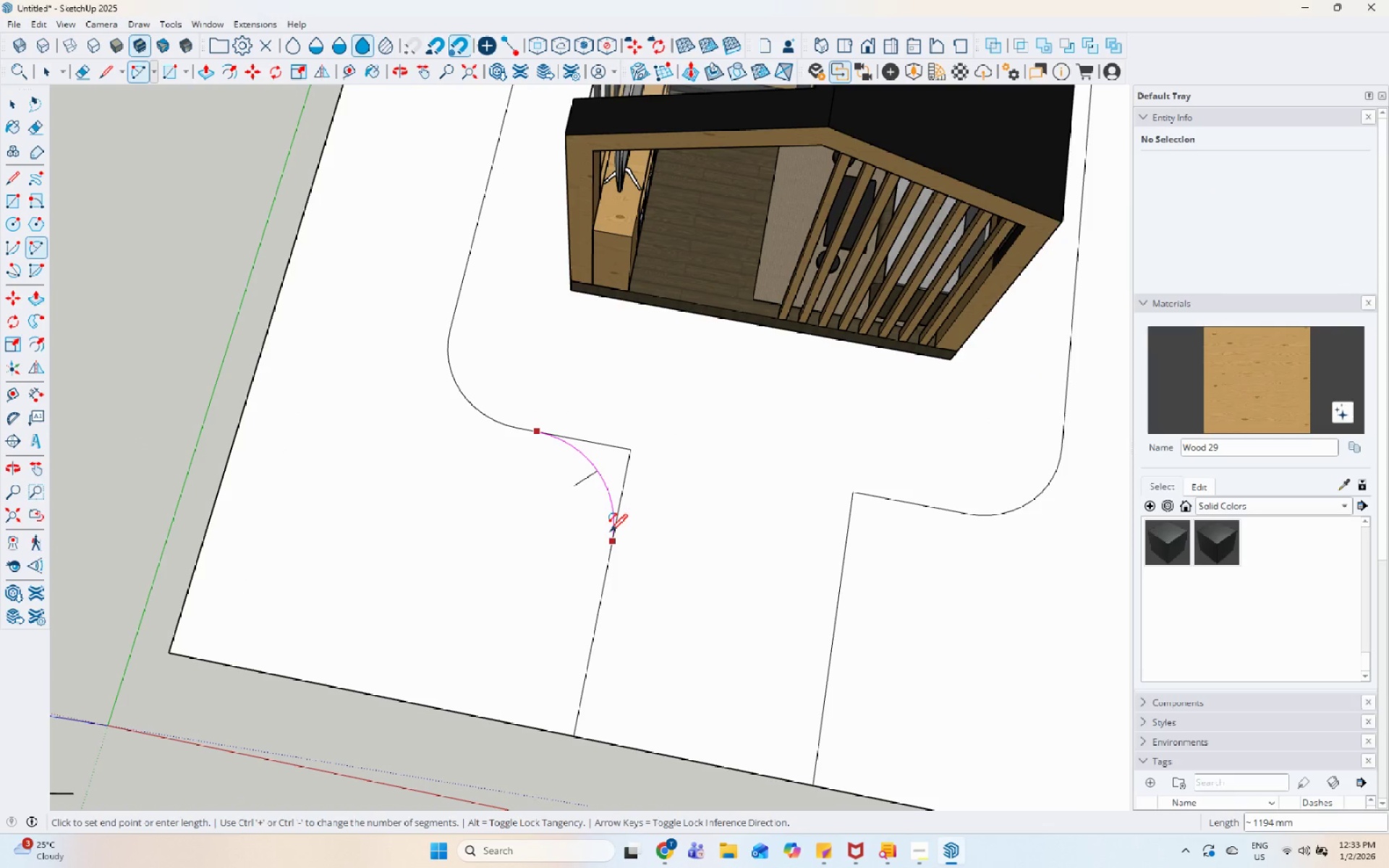 
left_click([610, 537])
 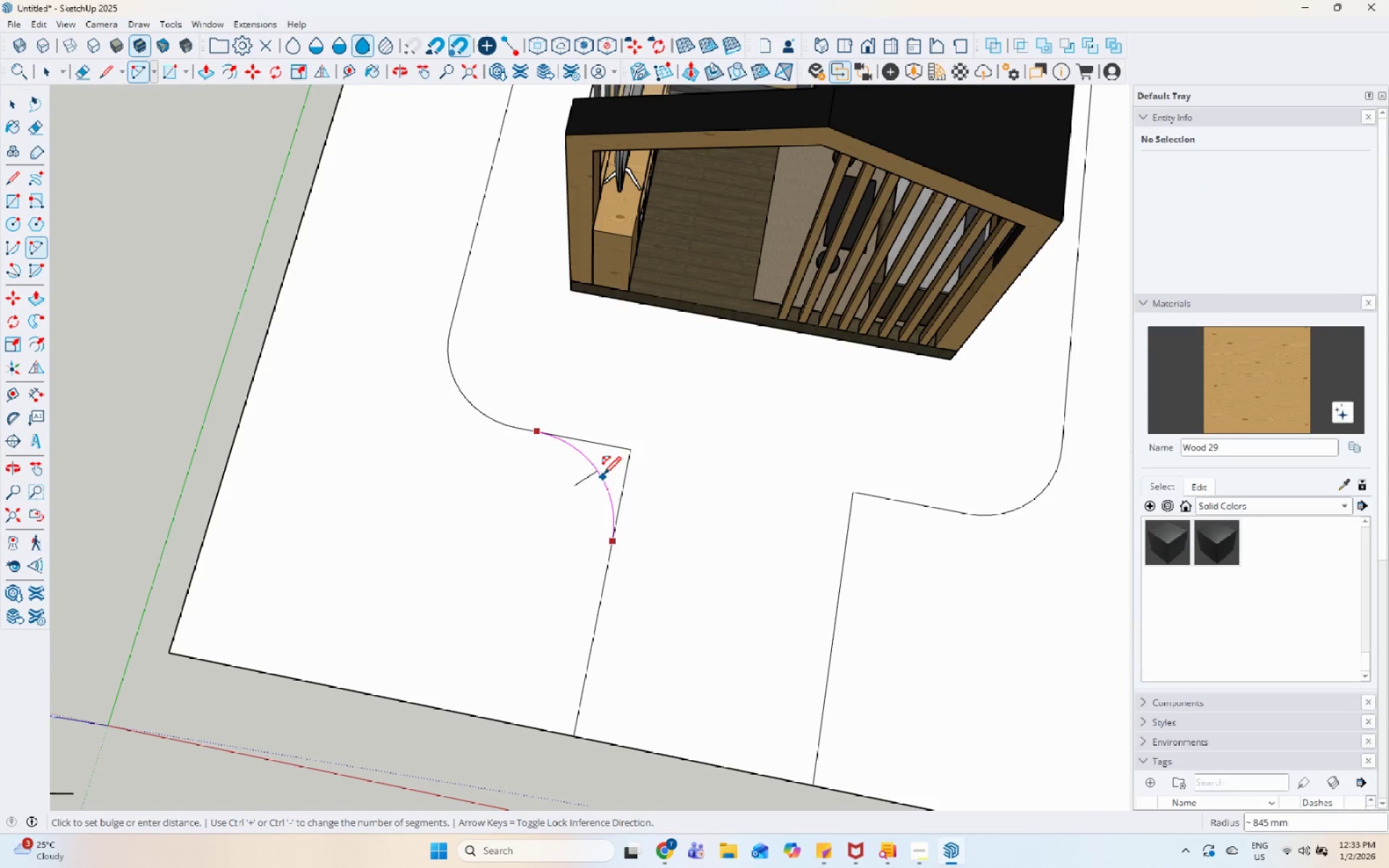 
left_click([606, 474])
 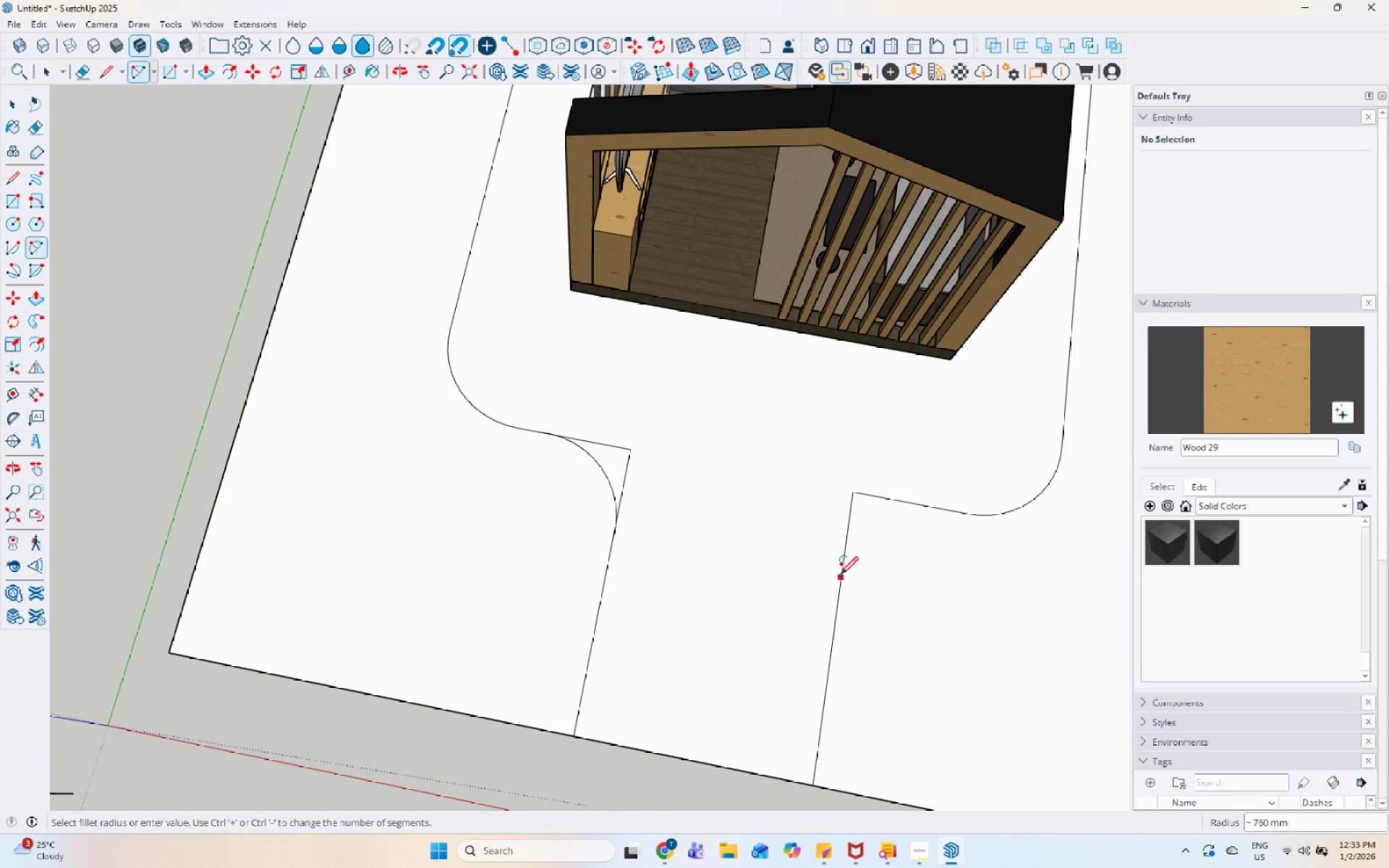 
left_click([839, 569])
 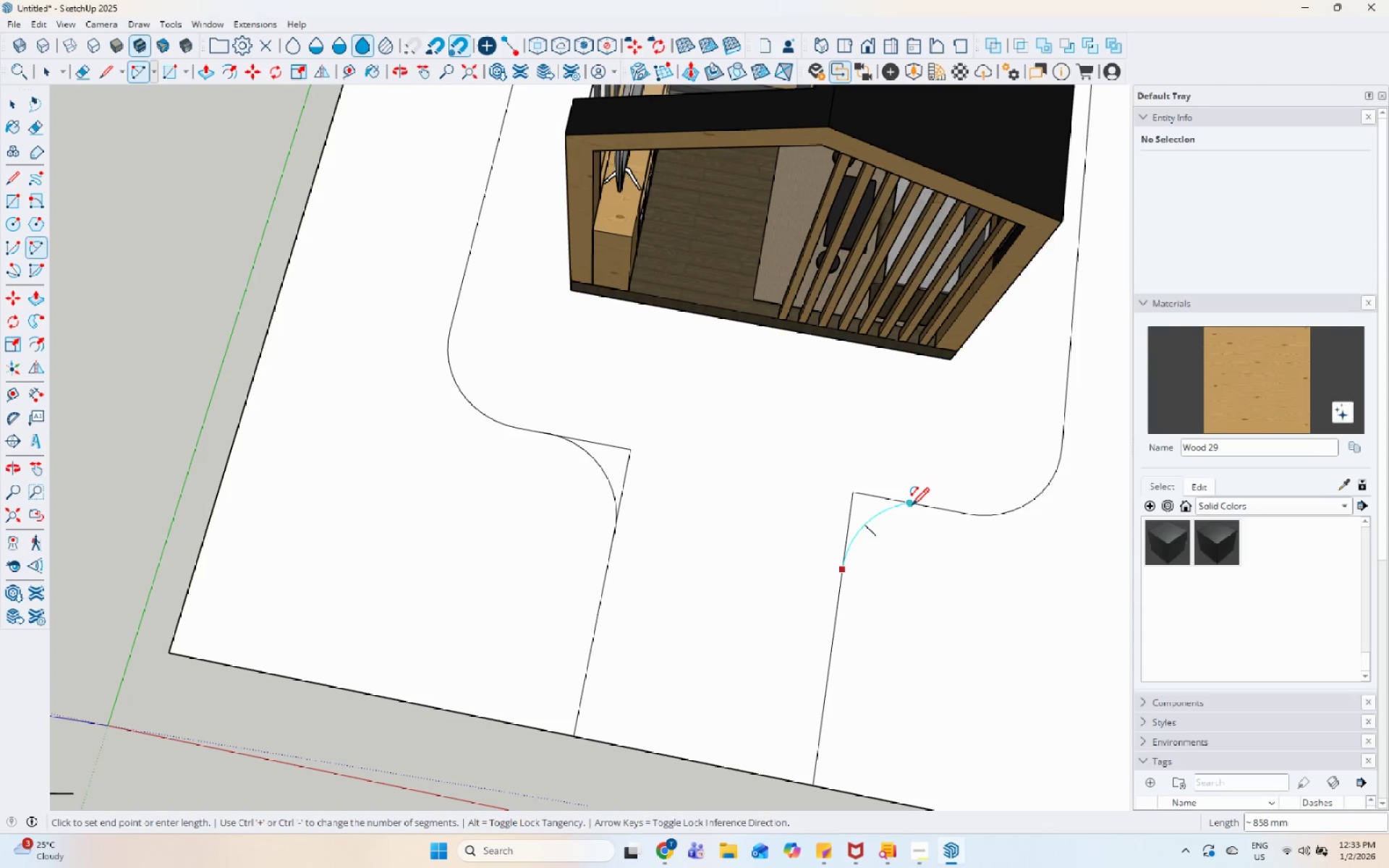 
left_click([912, 507])
 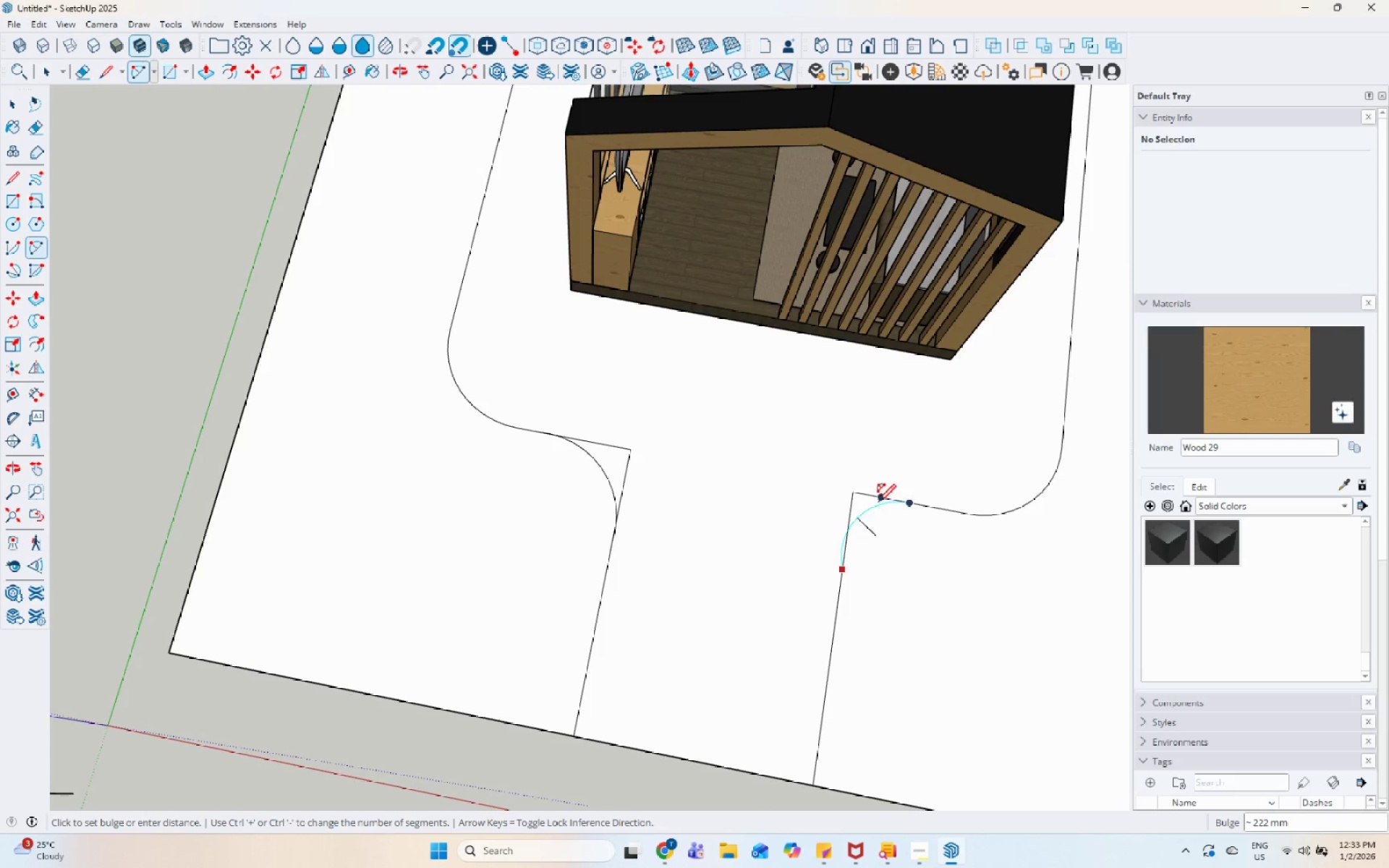 
key(Escape)
 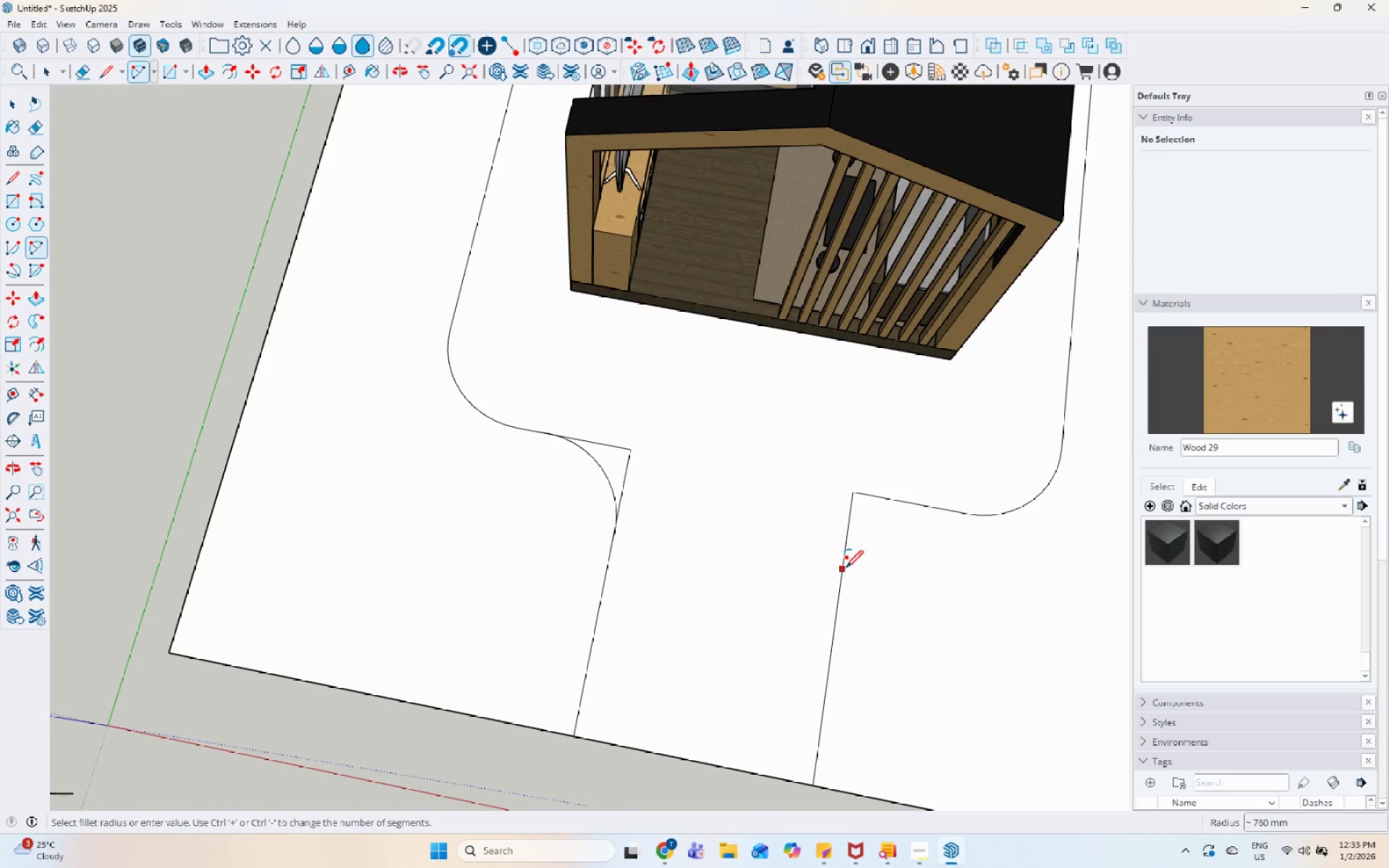 
left_click([842, 572])
 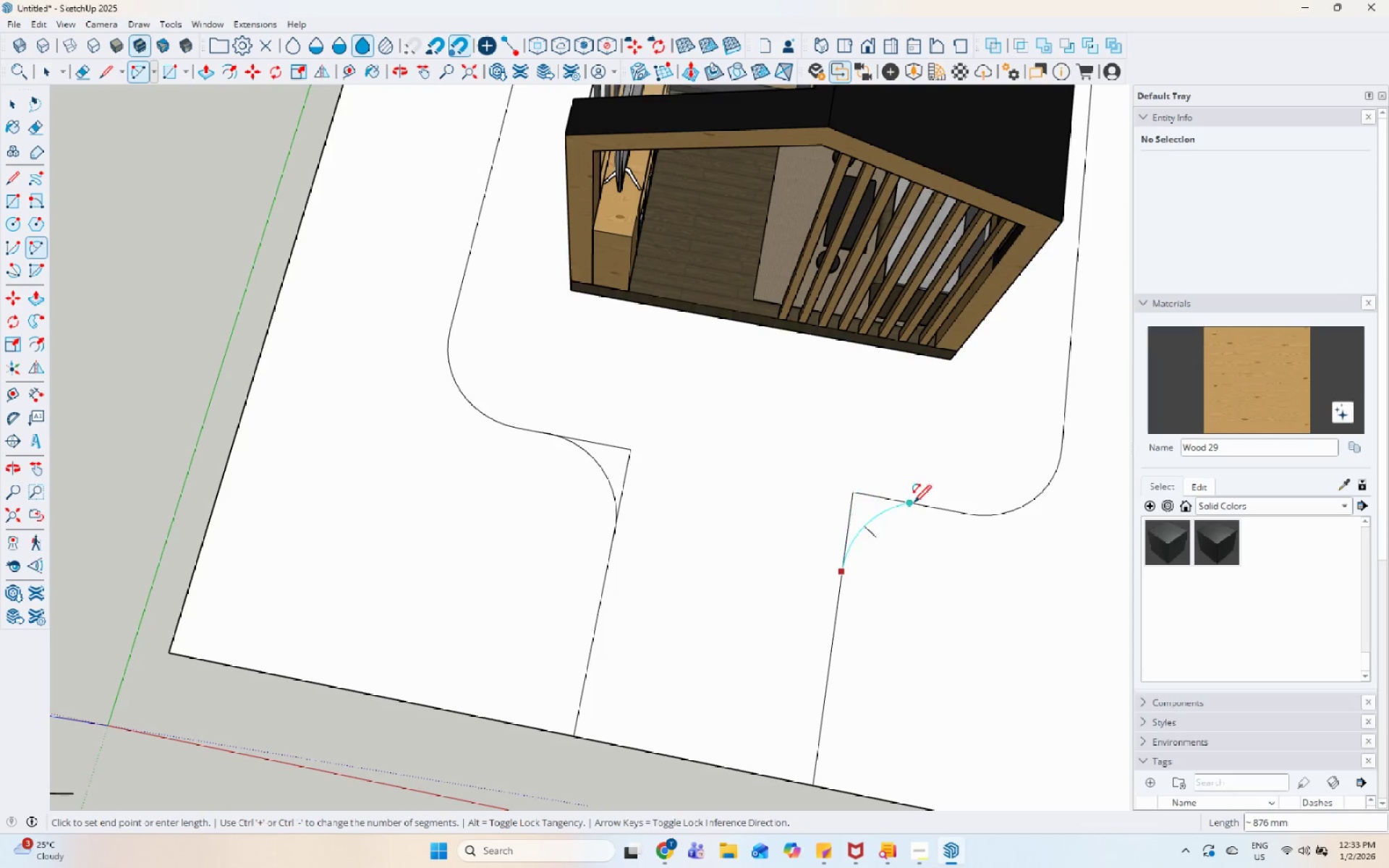 
left_click([914, 506])
 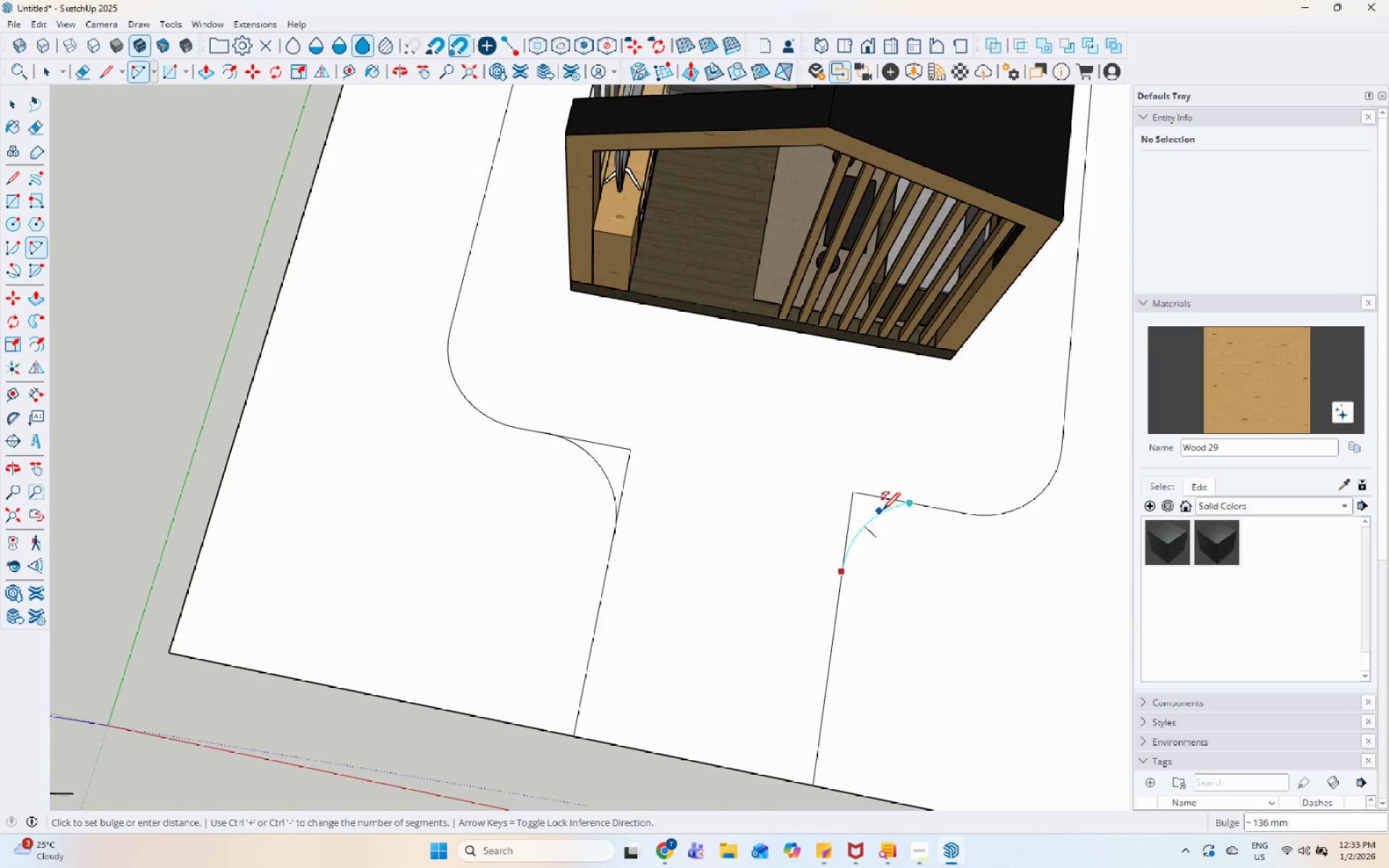 
key(Escape)
 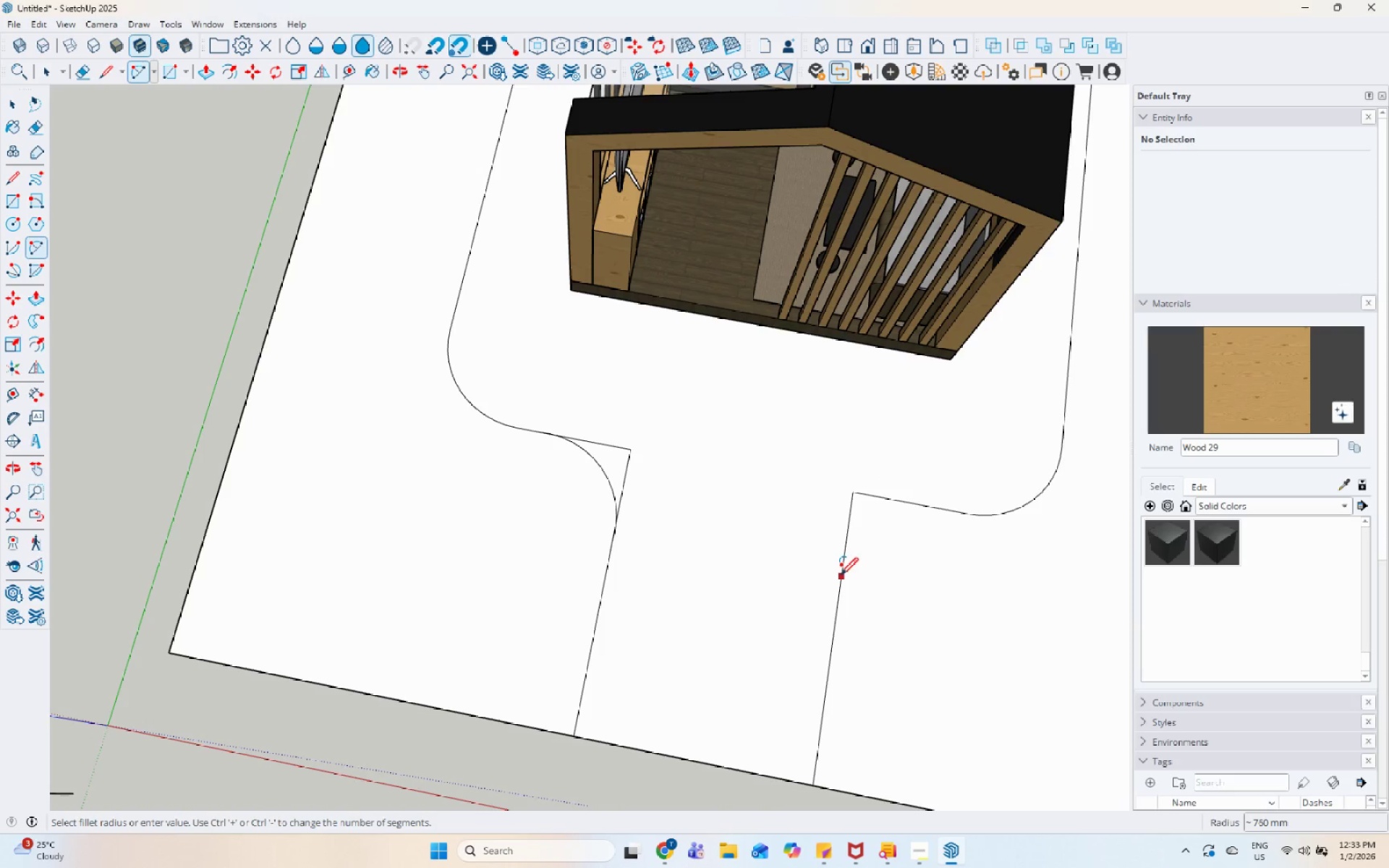 
left_click([839, 580])
 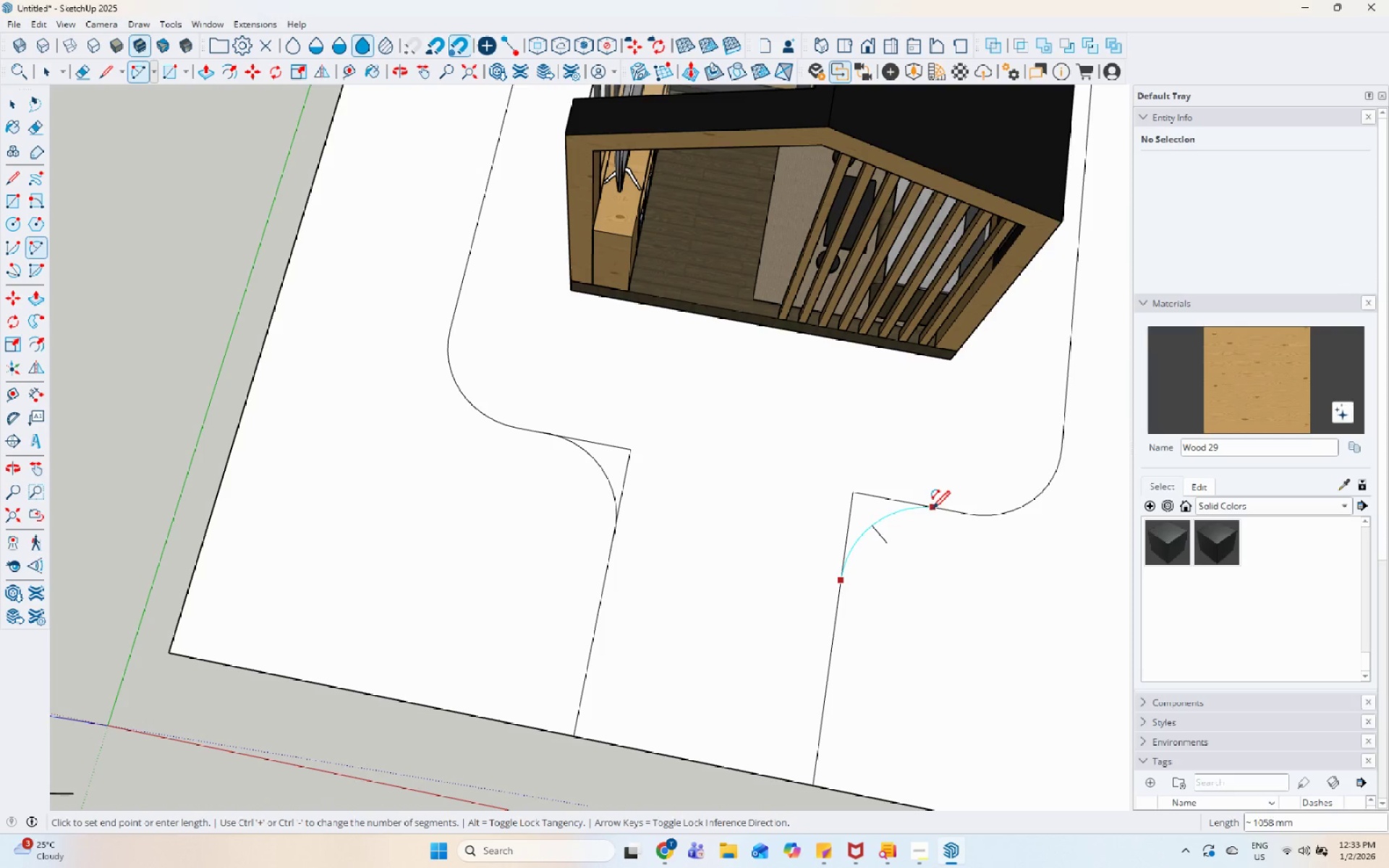 
left_click([933, 510])
 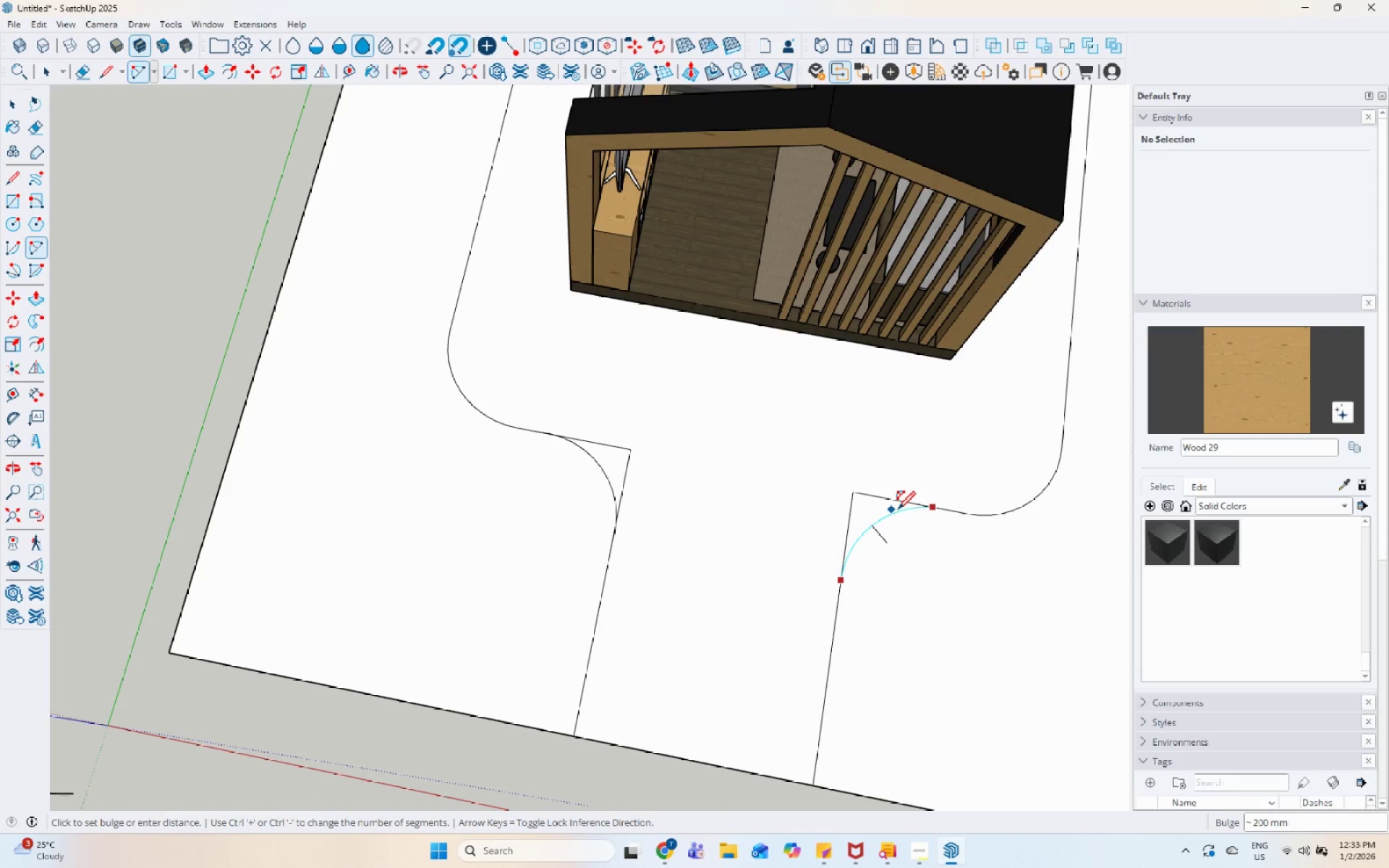 
left_click([898, 511])
 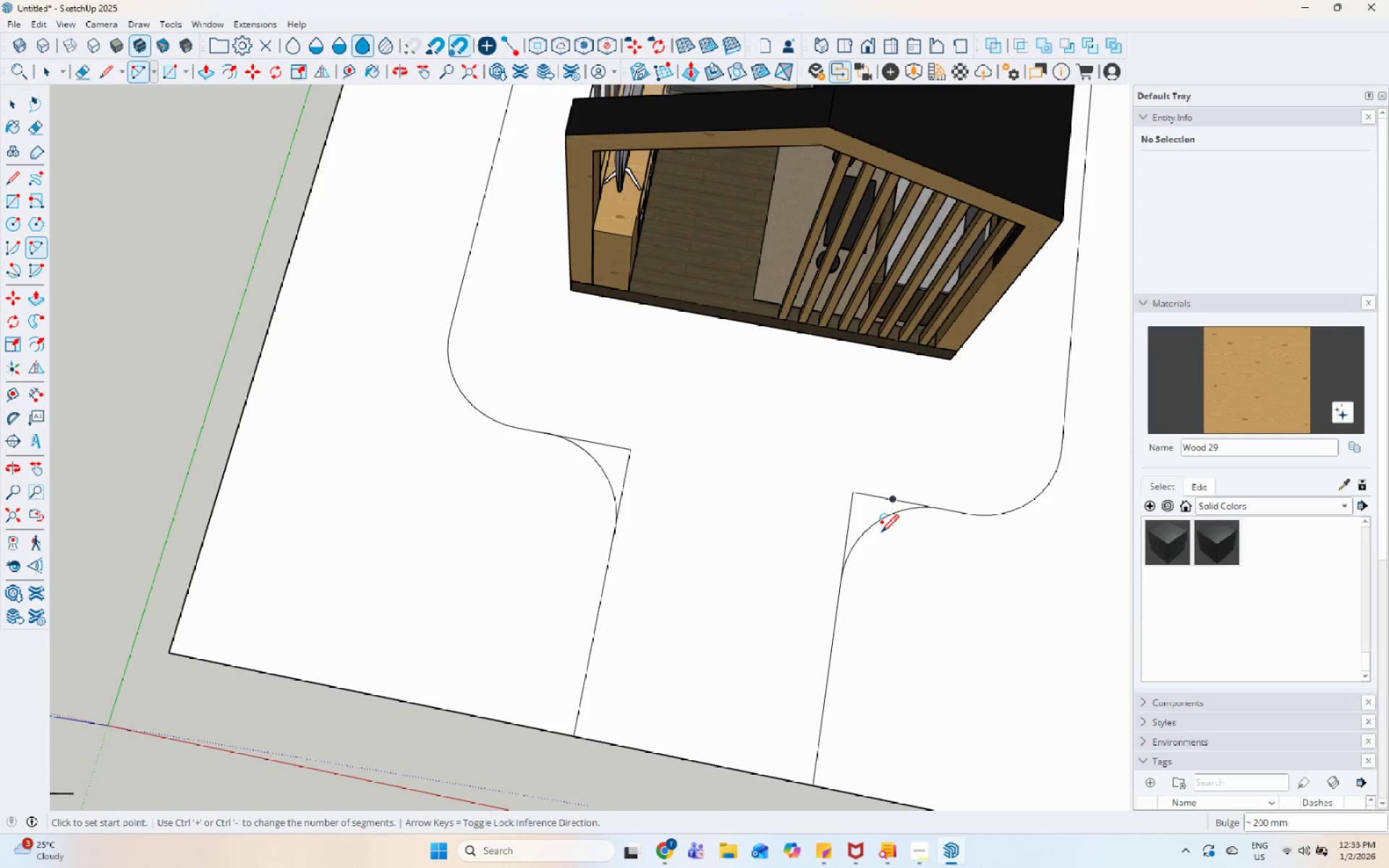 
key(Space)
 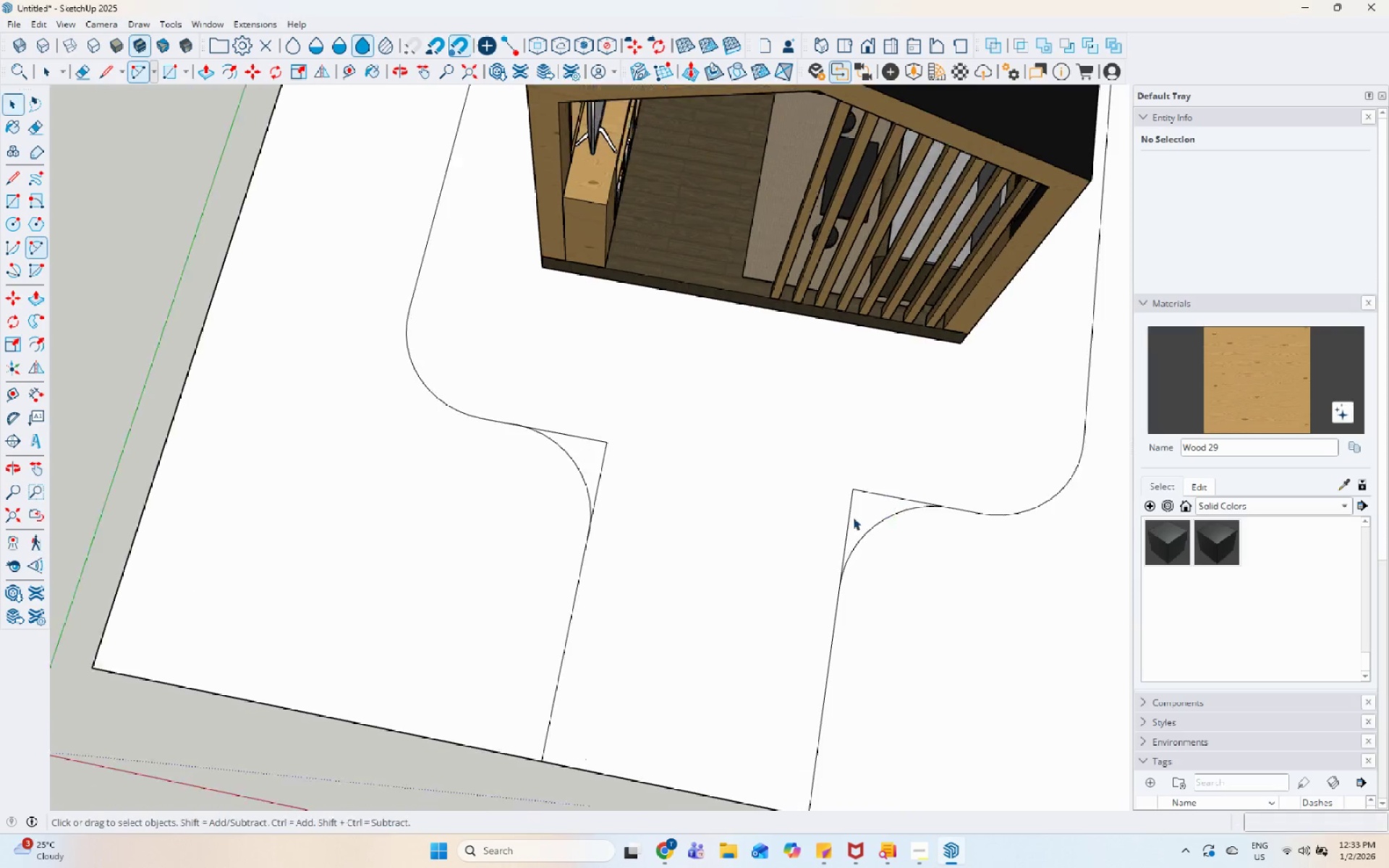 
left_click([849, 507])
 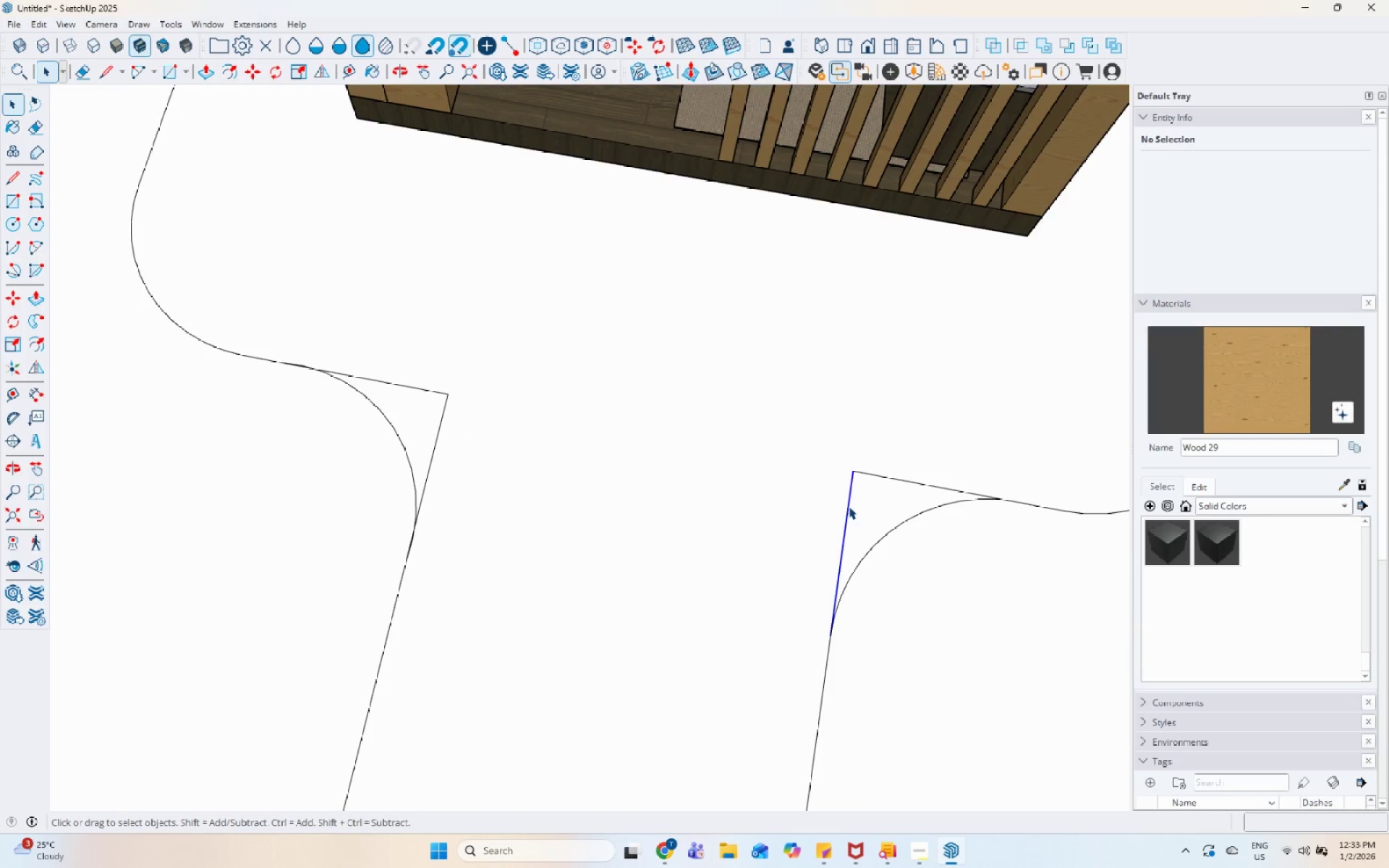 
scroll: coordinate [851, 515], scroll_direction: up, amount: 6.0
 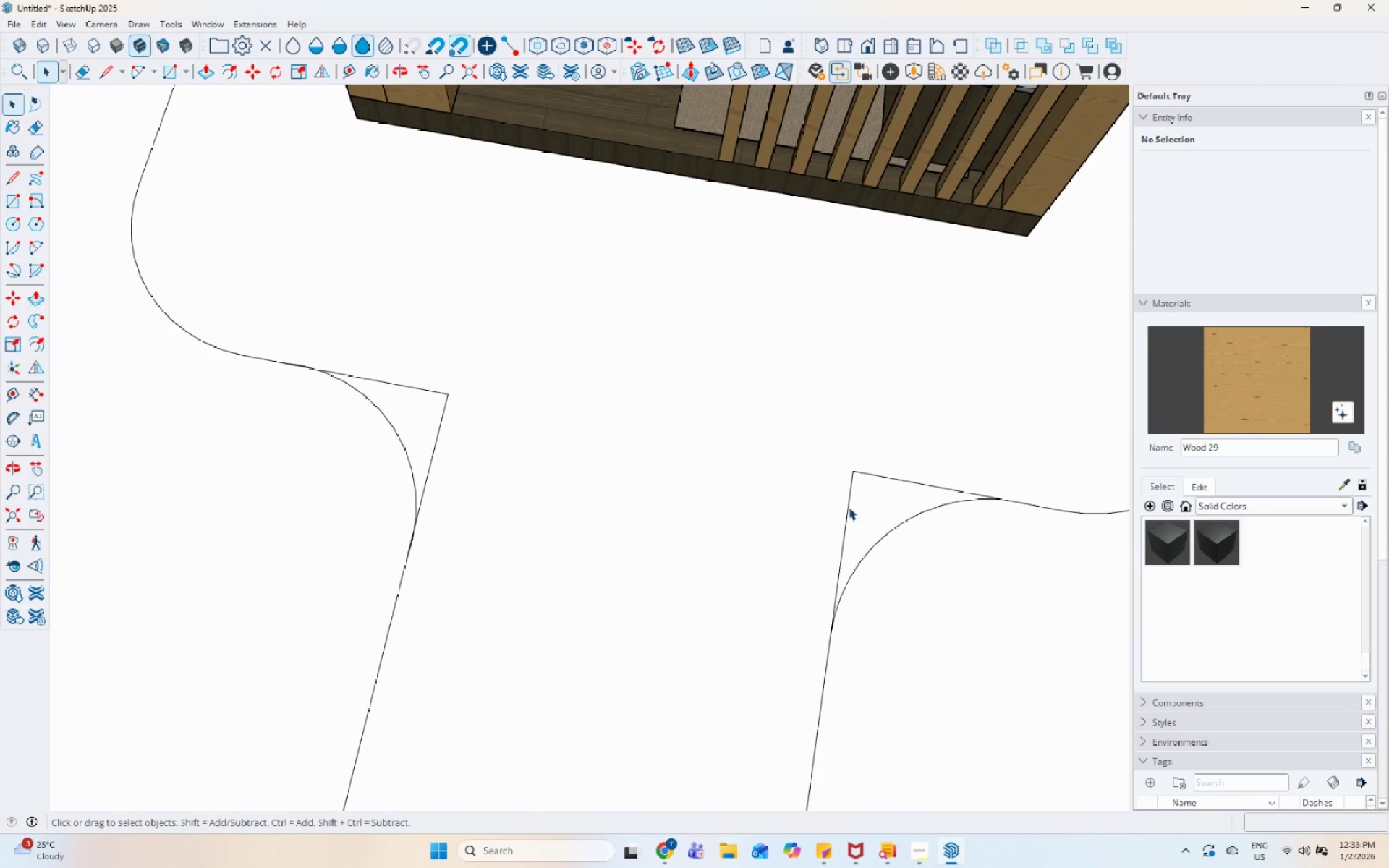 
right_click([849, 506])
 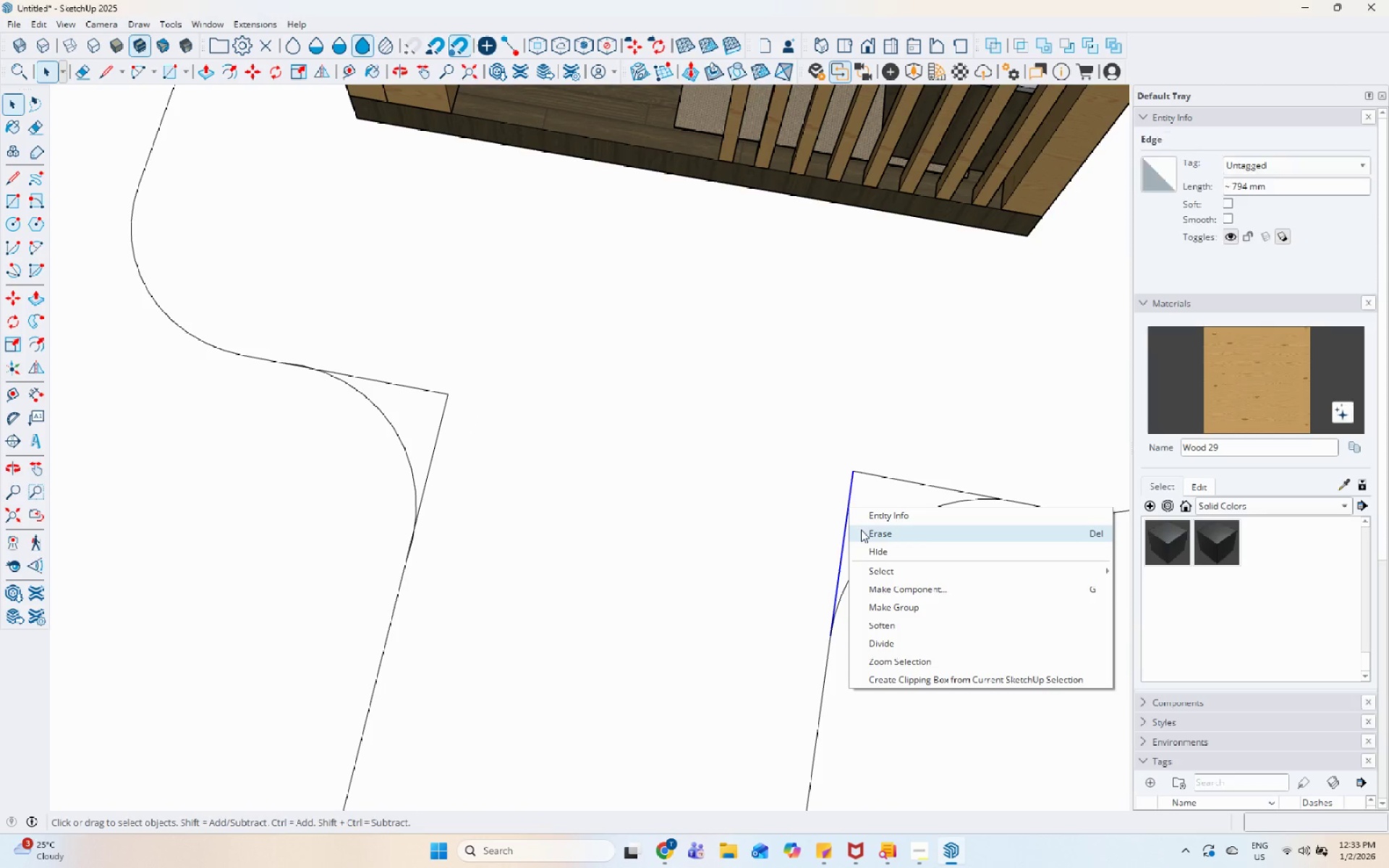 
left_click([861, 529])
 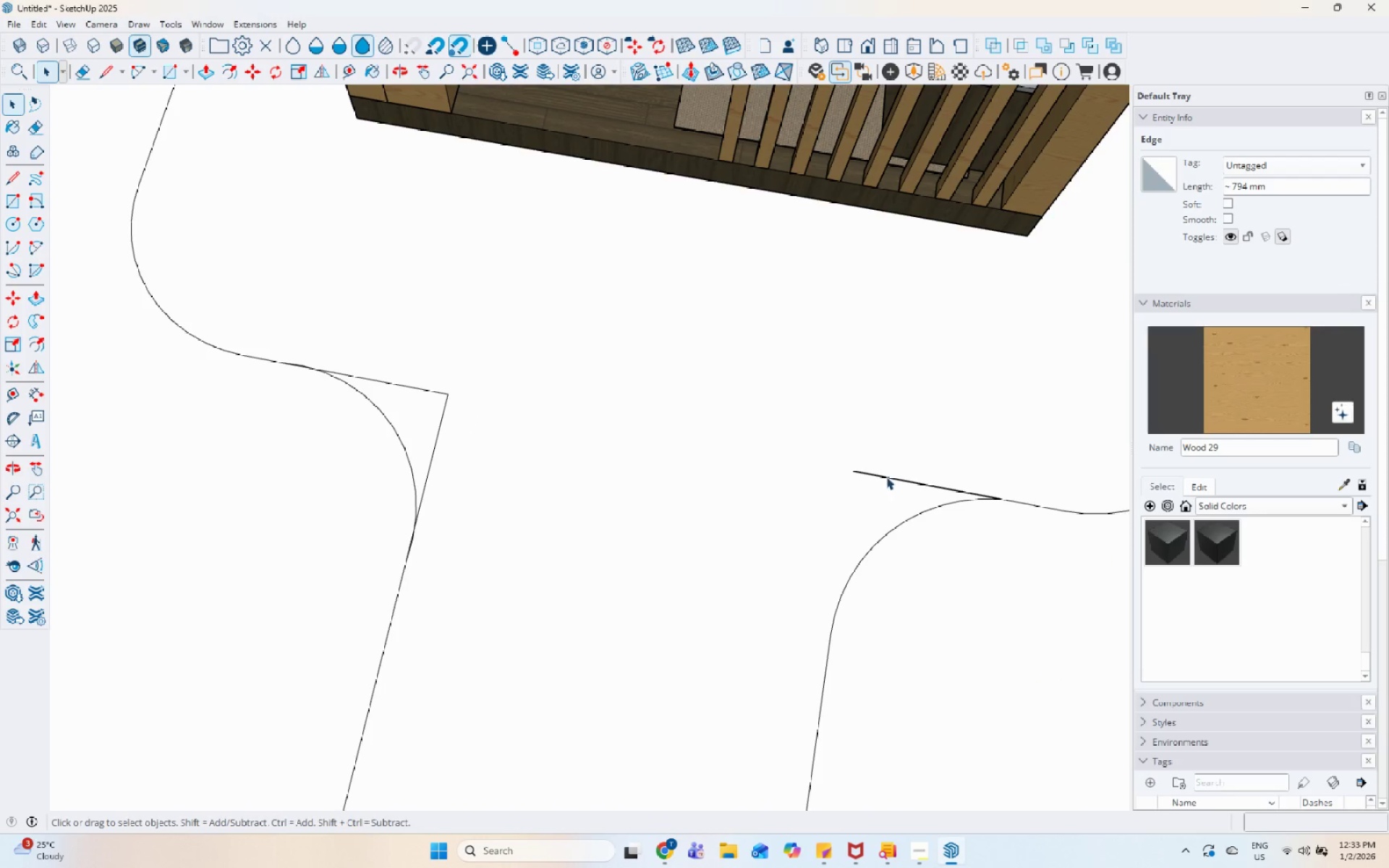 
left_click([888, 475])
 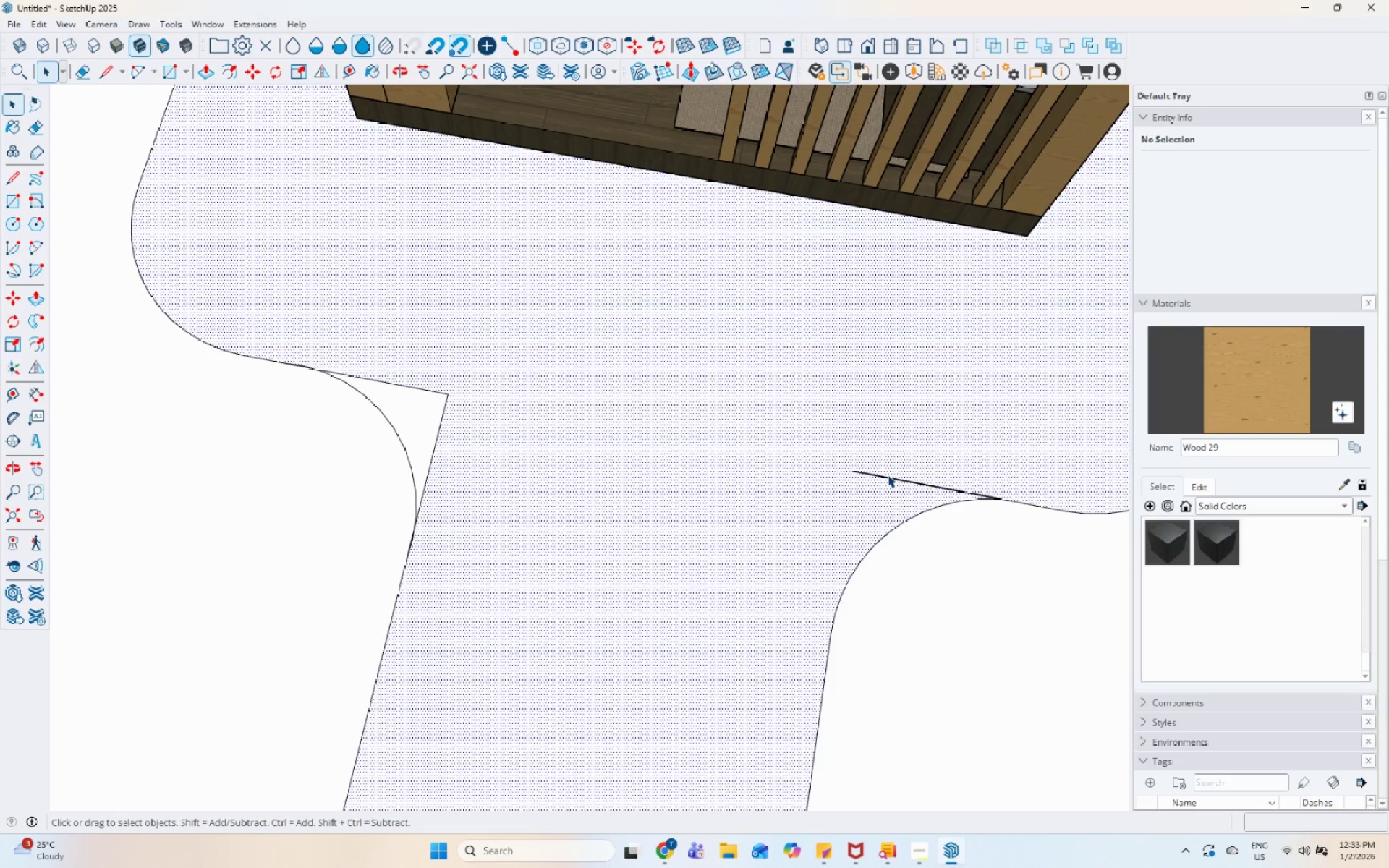 
right_click([888, 475])
 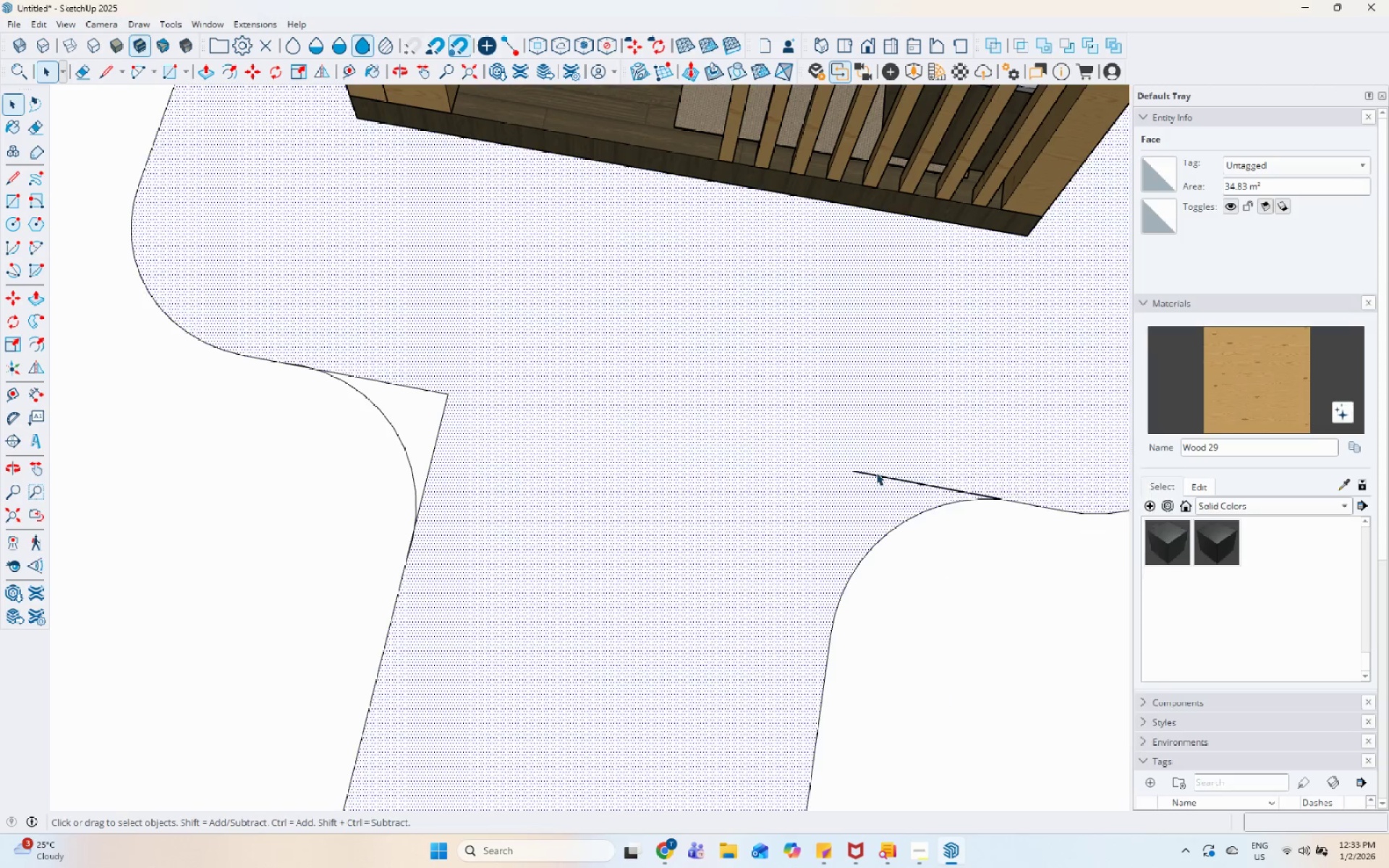 
double_click([876, 475])
 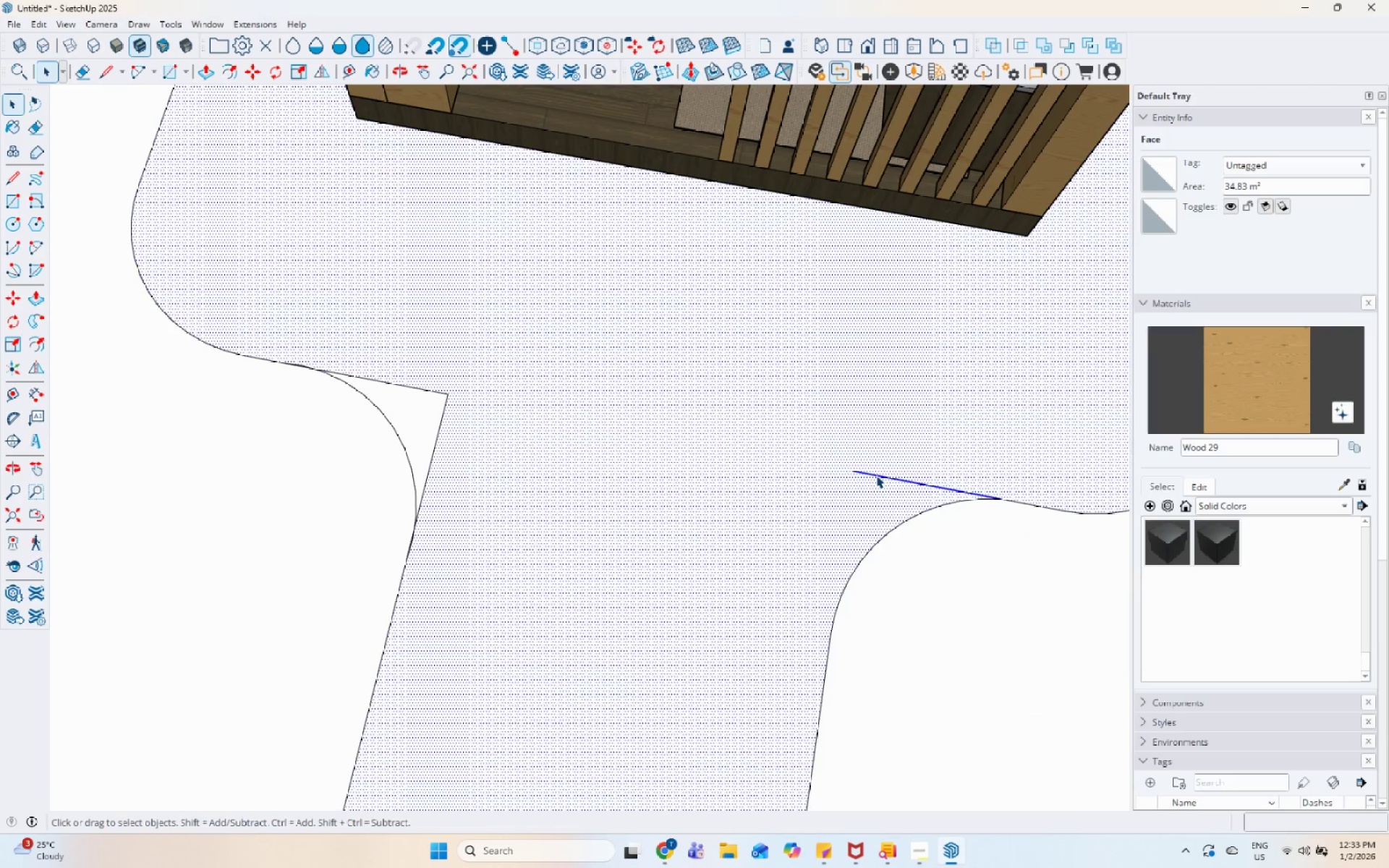 
right_click([876, 475])
 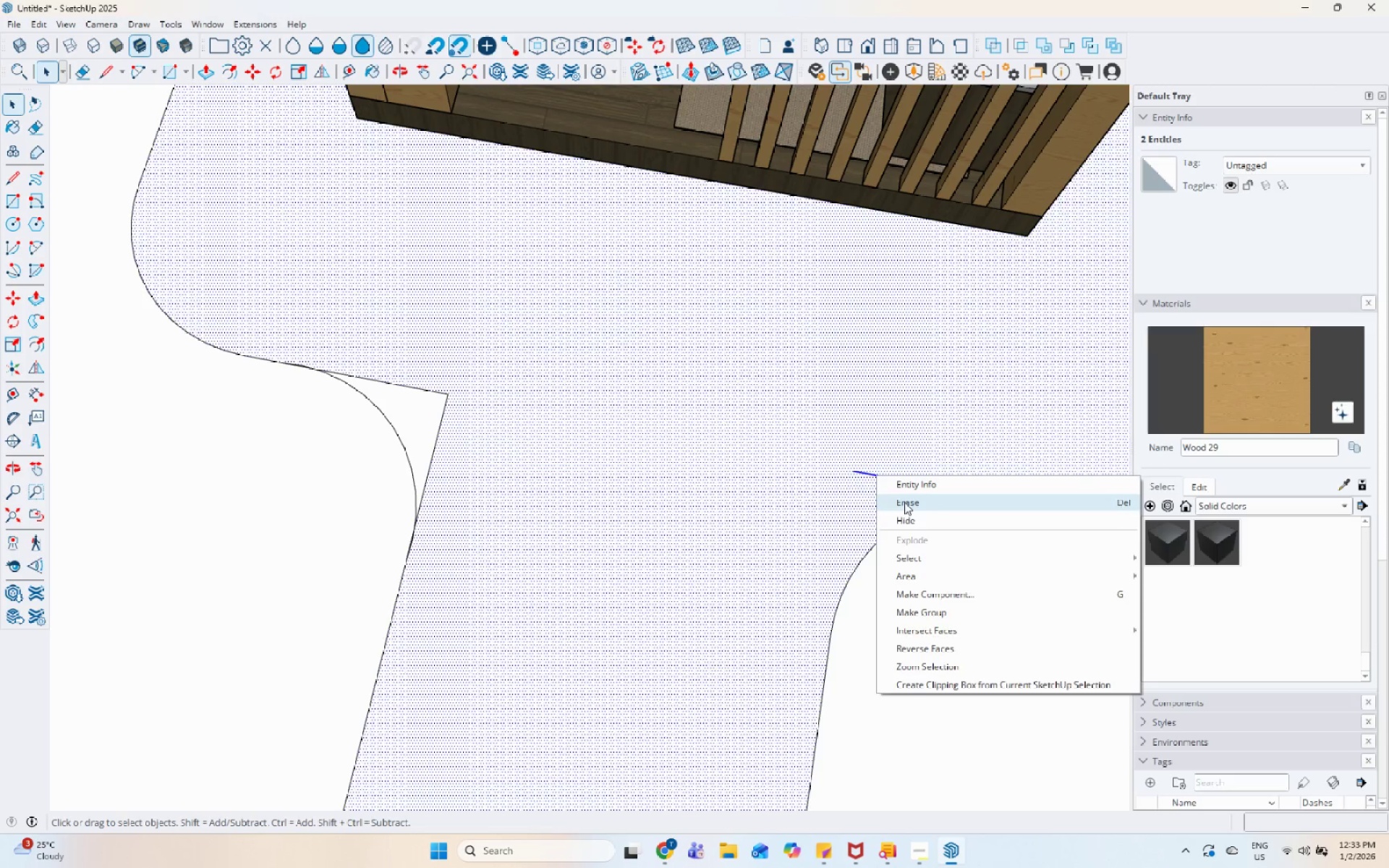 
left_click([904, 502])
 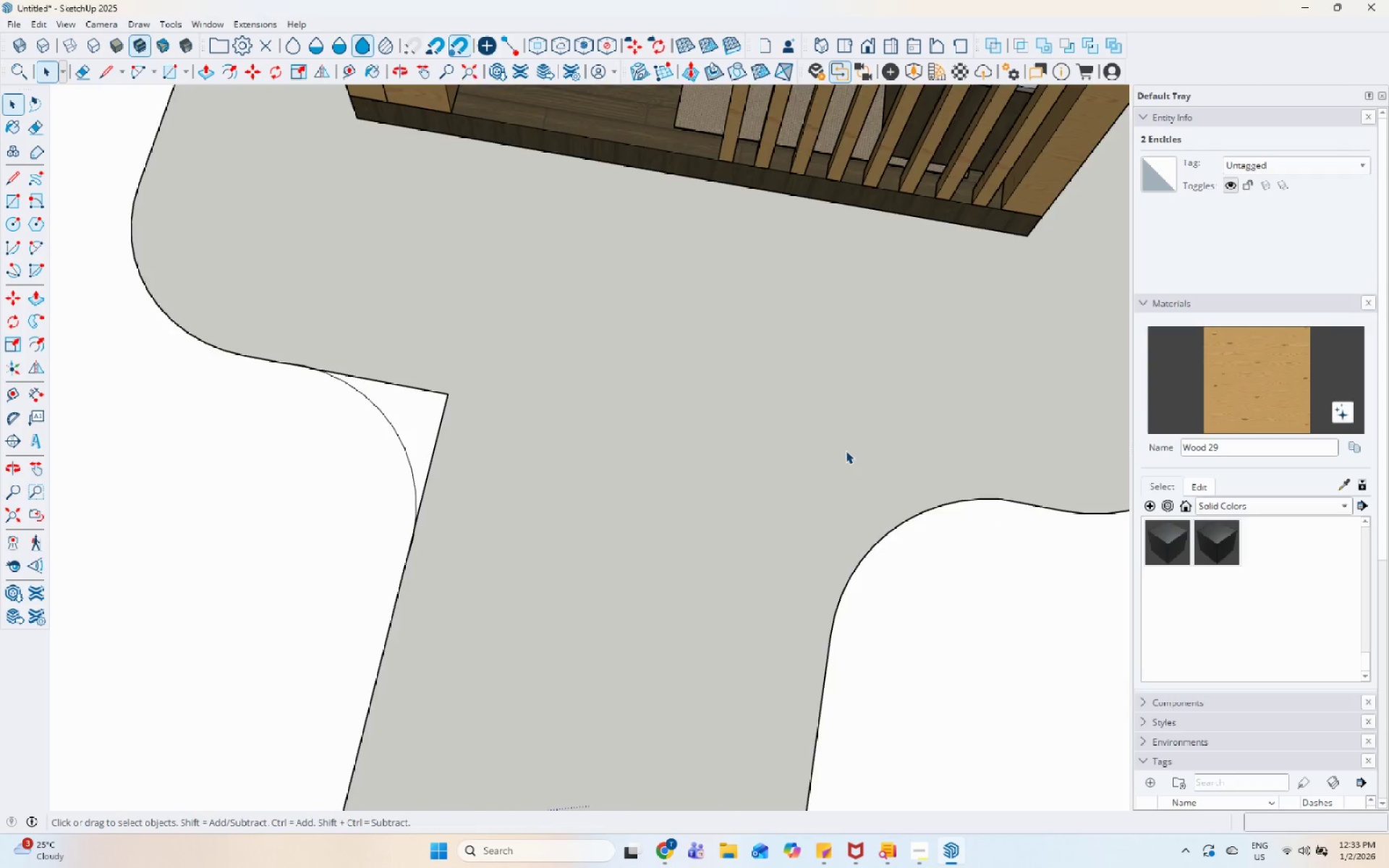 
scroll: coordinate [818, 436], scroll_direction: down, amount: 7.0
 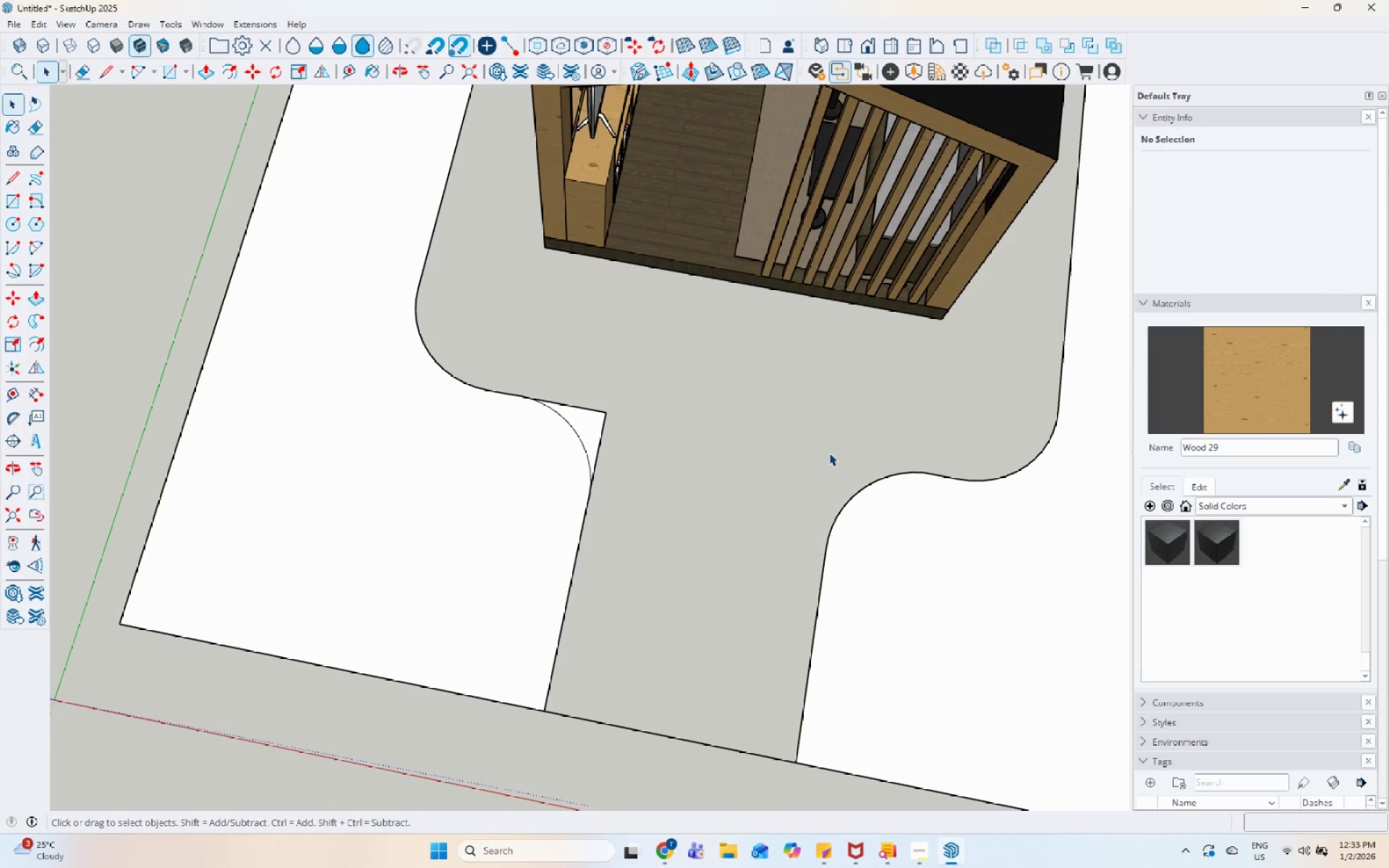 
key(Control+Z)
 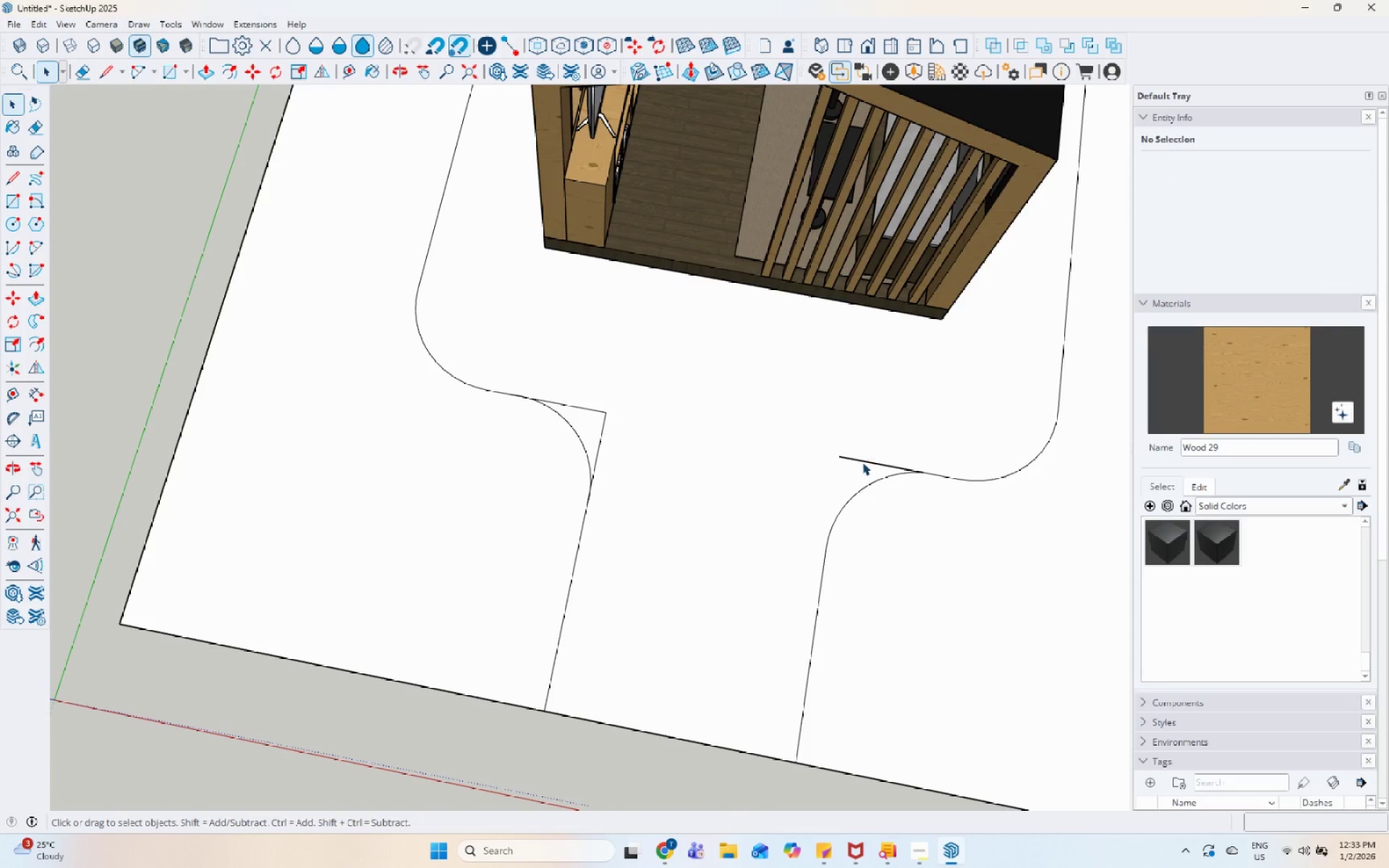 
left_click([865, 460])
 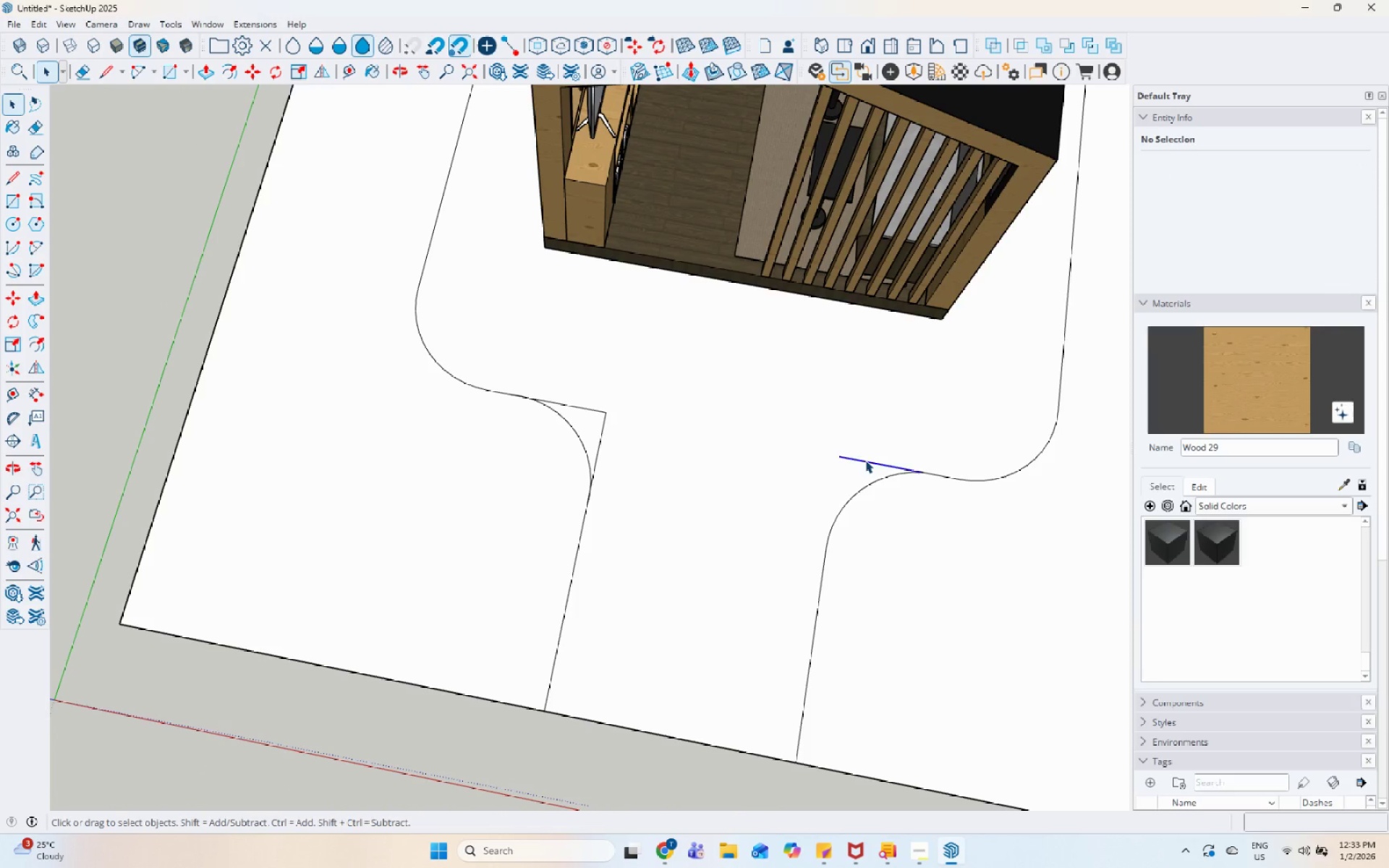 
right_click([865, 460])
 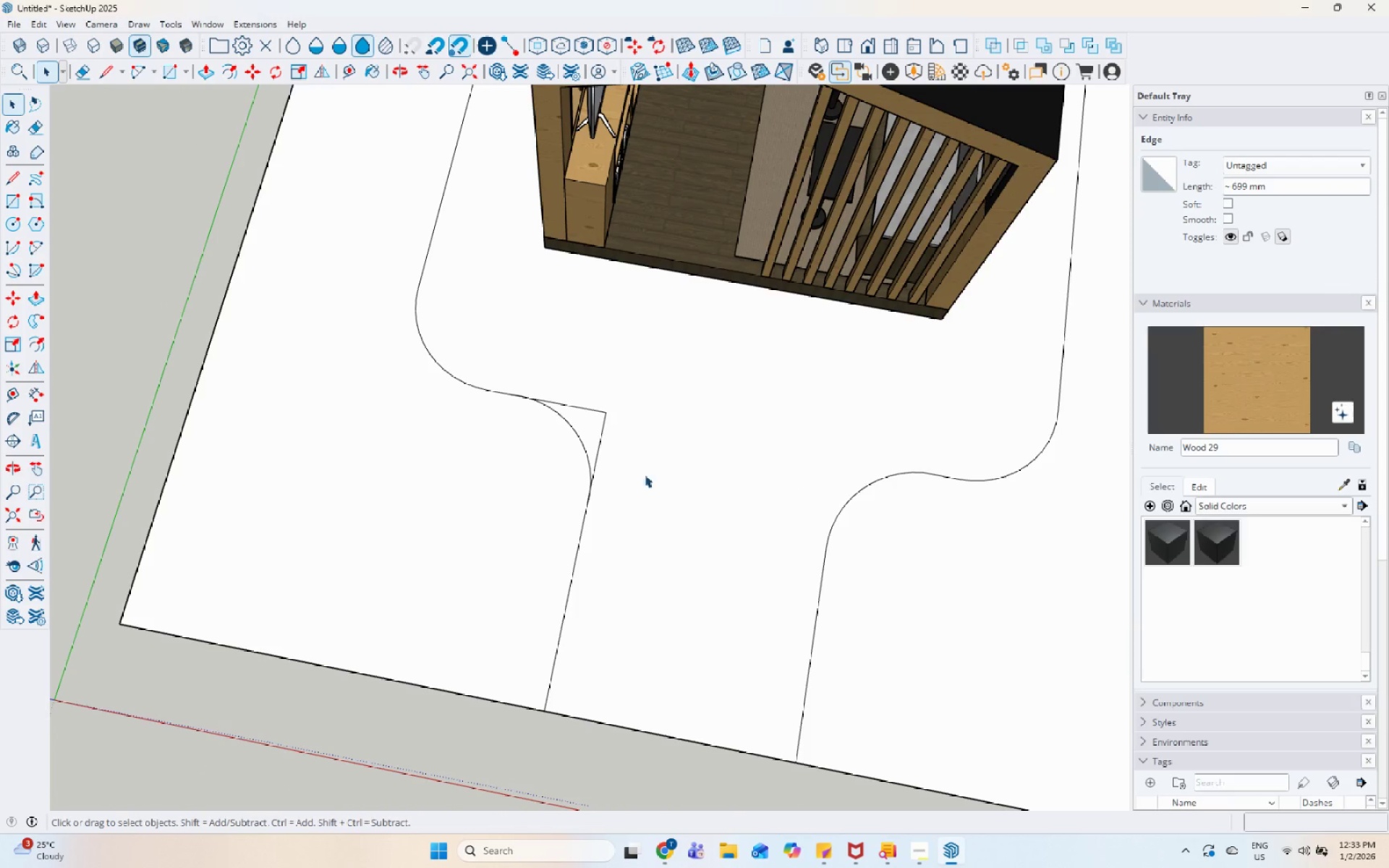 
scroll: coordinate [541, 456], scroll_direction: up, amount: 5.0
 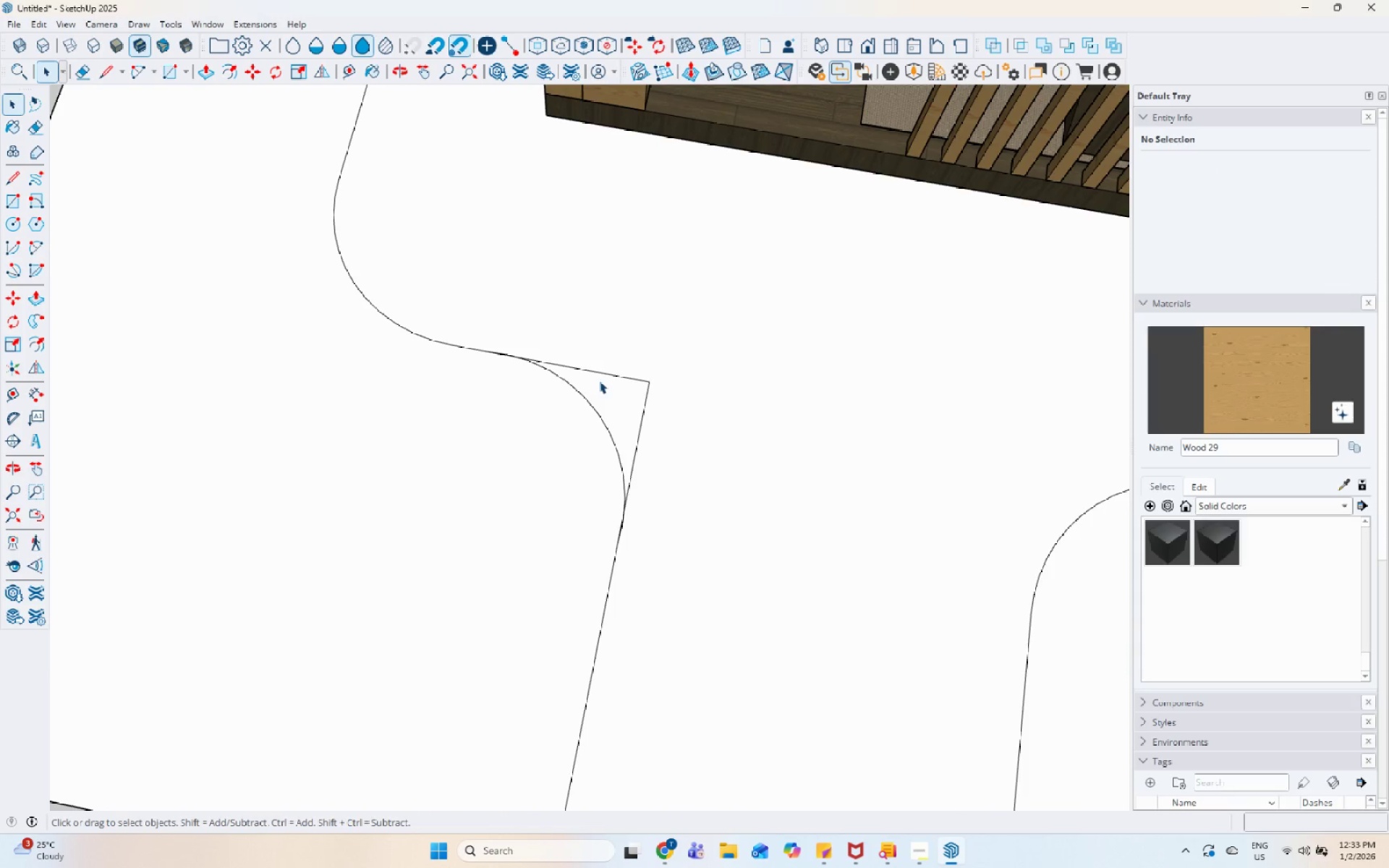 
left_click([606, 373])
 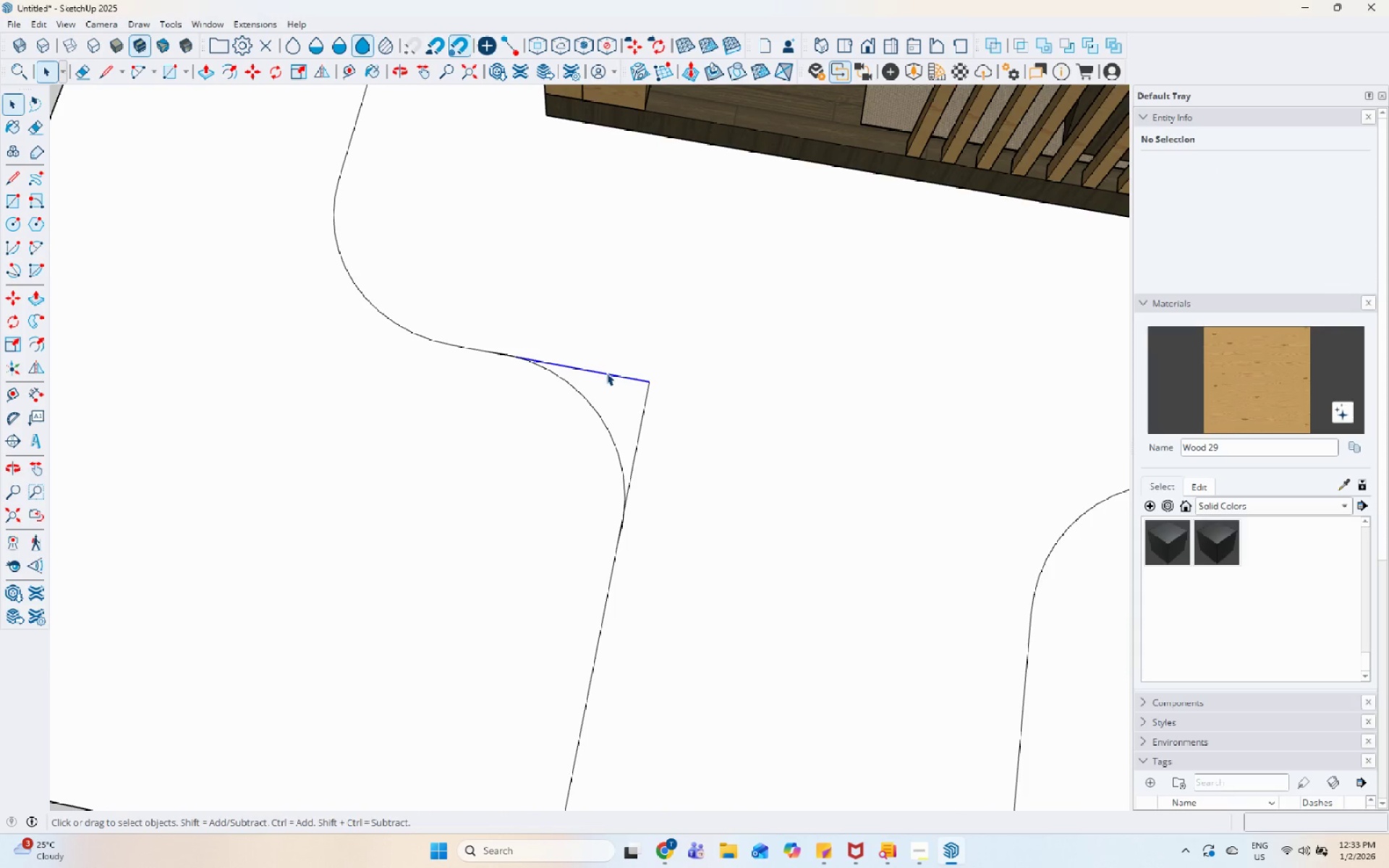 
right_click([606, 373])
 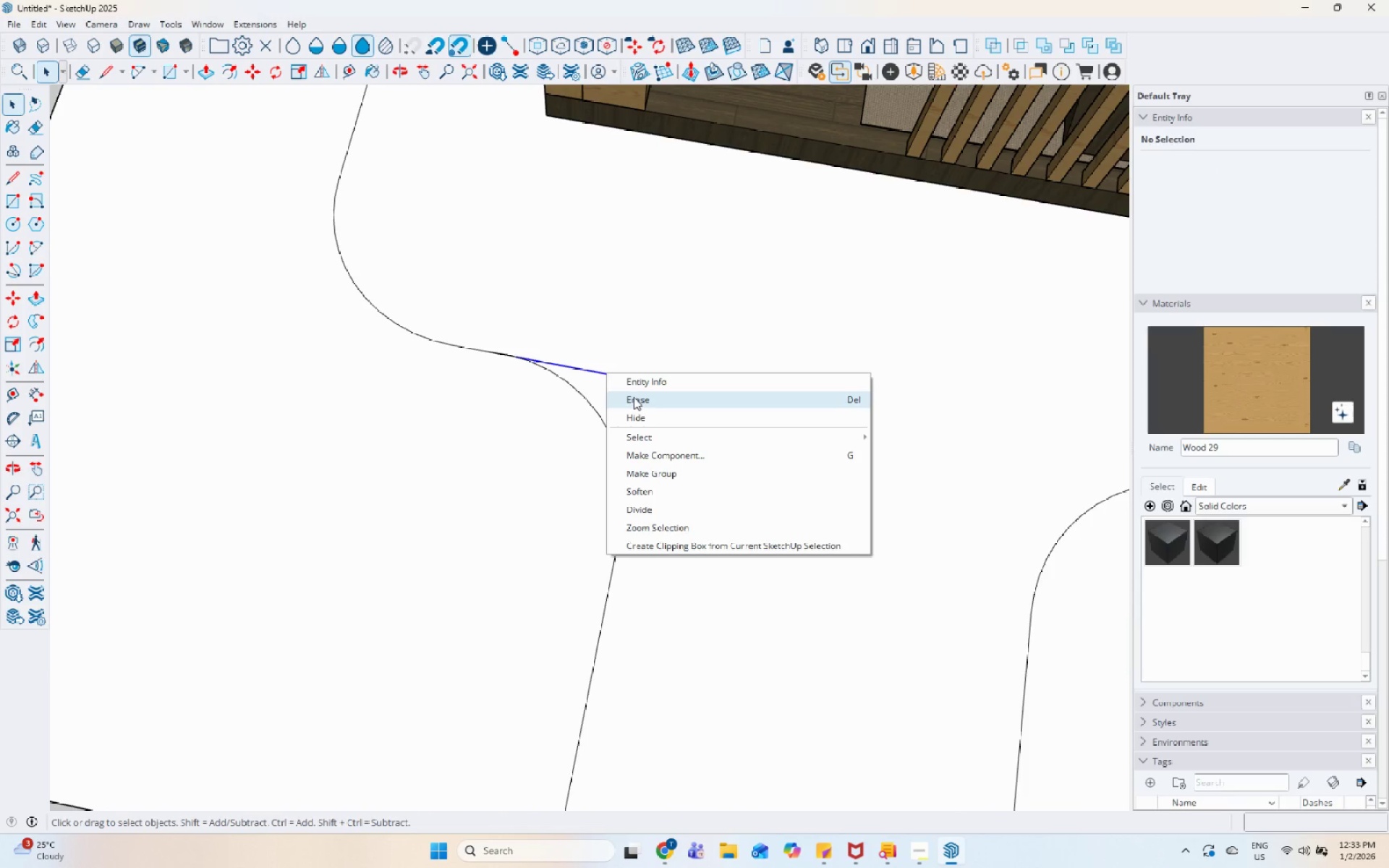 
left_click([637, 394])
 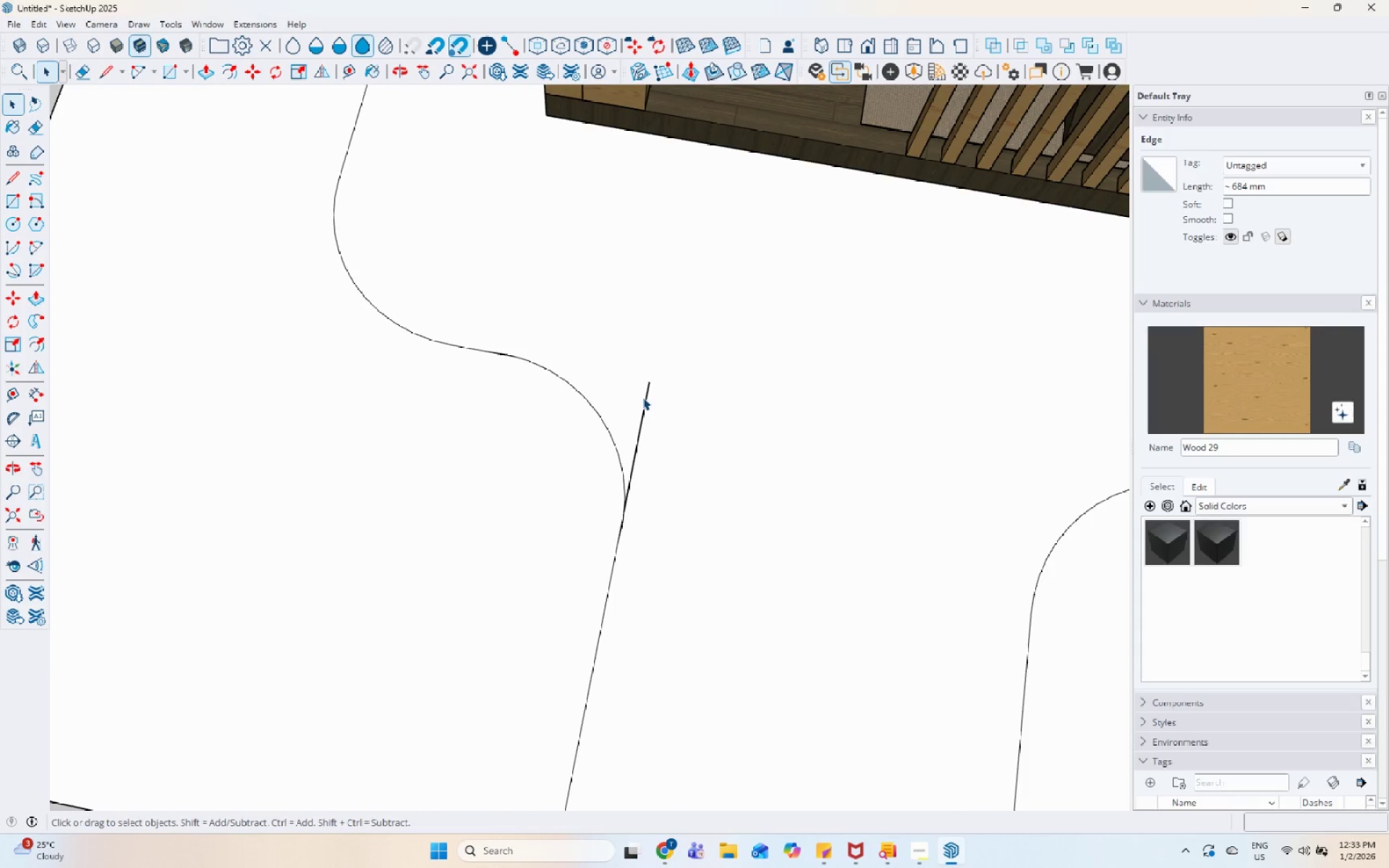 
left_click([647, 399])
 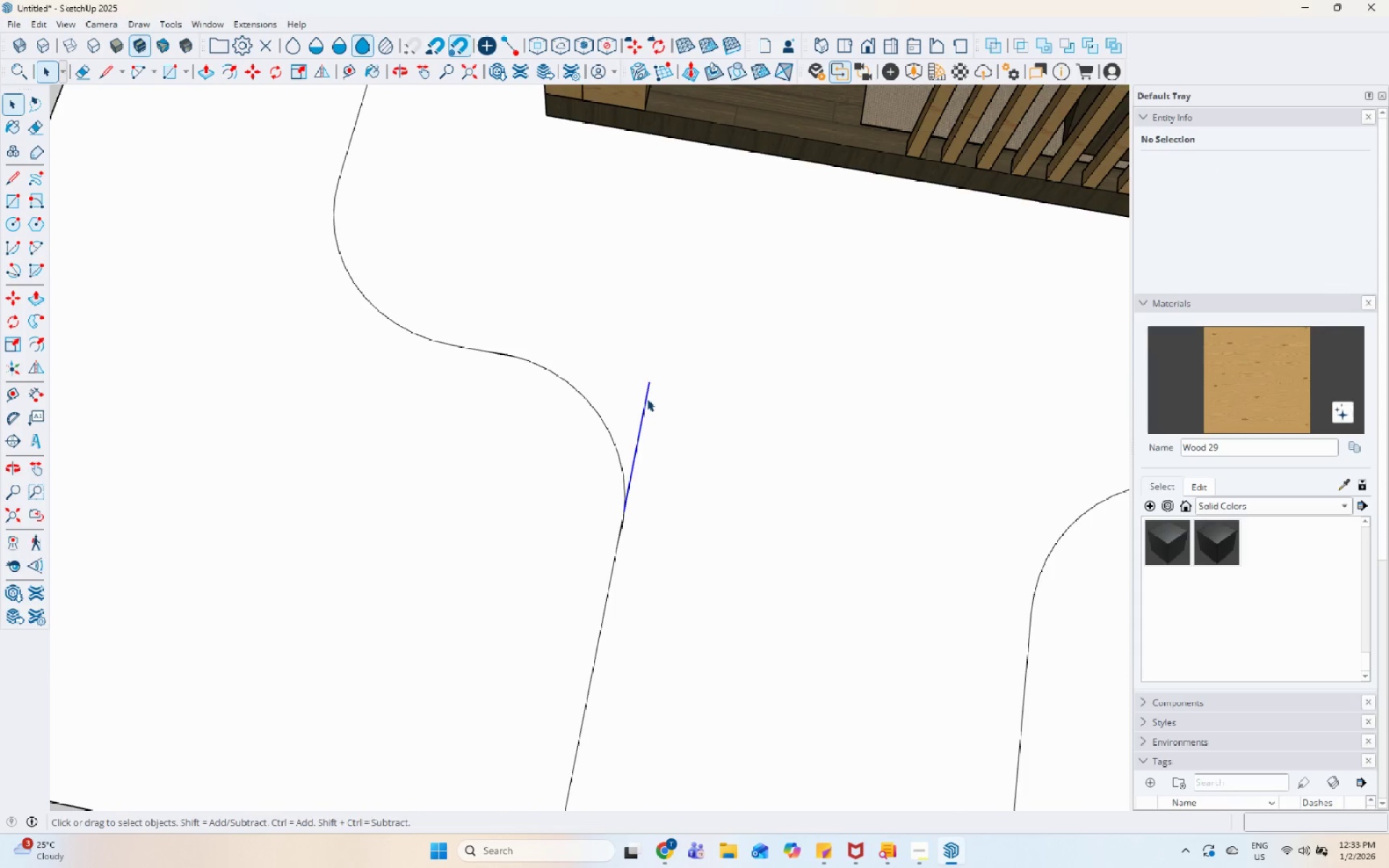 
right_click([647, 399])
 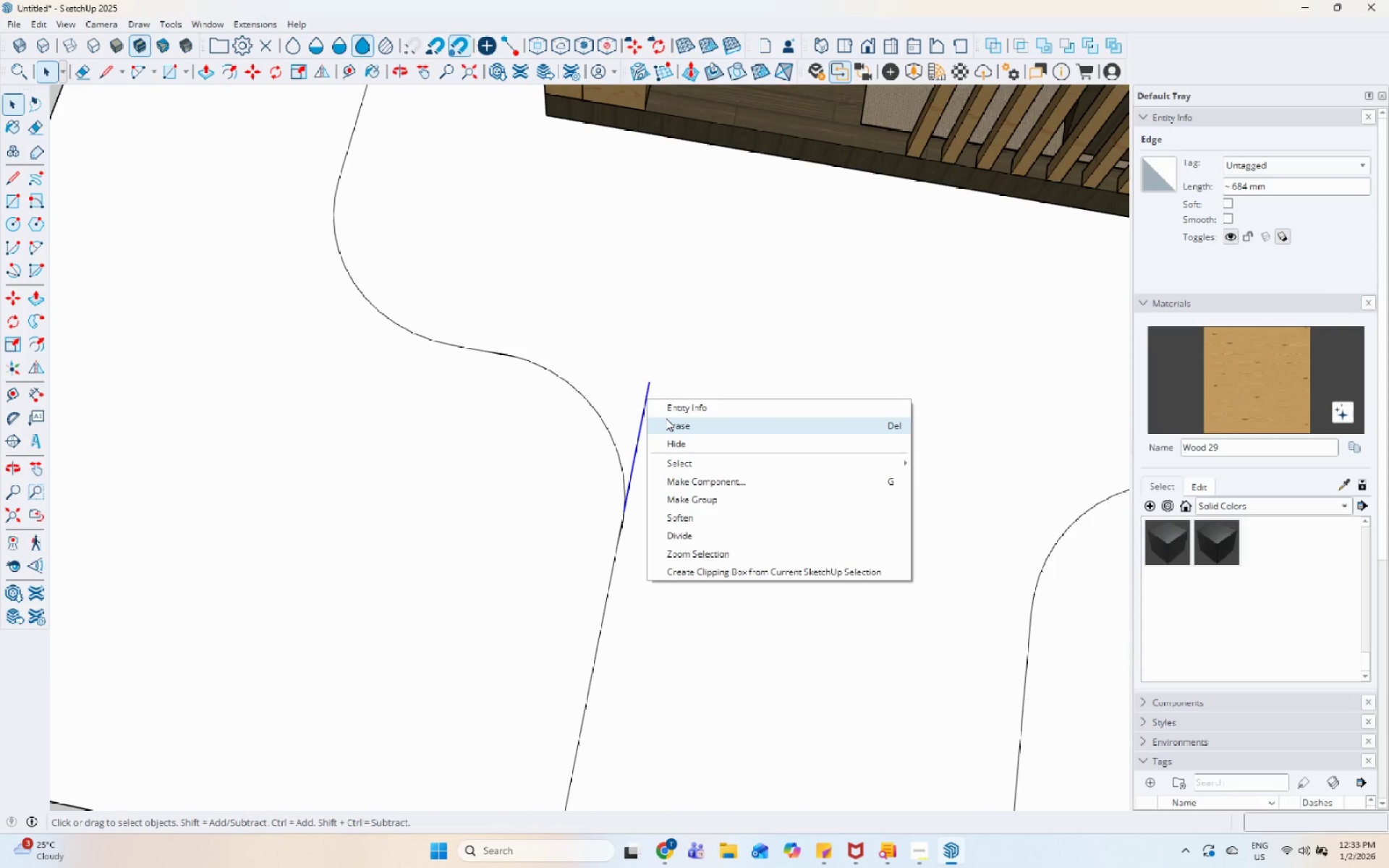 
left_click([666, 418])
 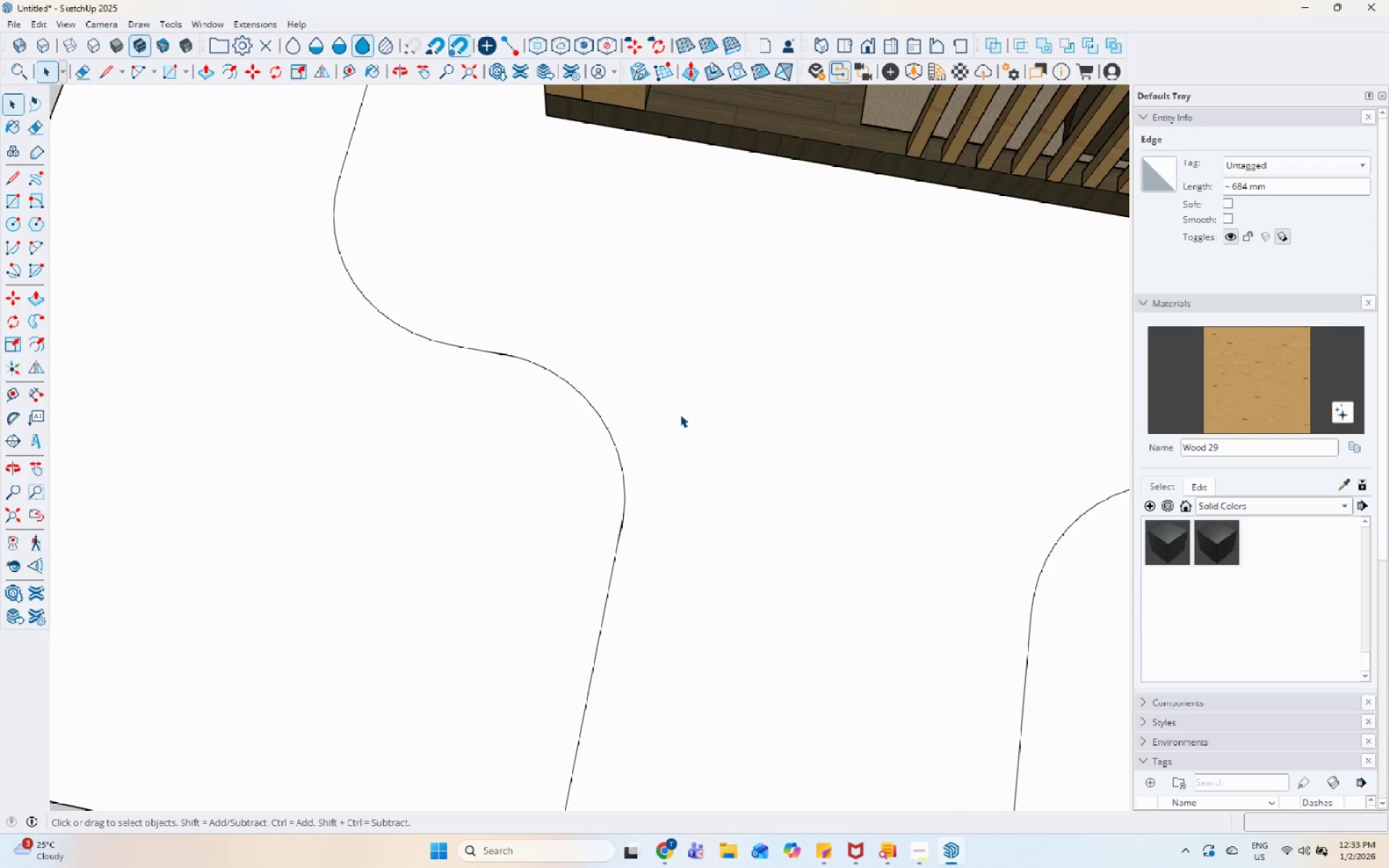 
scroll: coordinate [618, 513], scroll_direction: down, amount: 15.0
 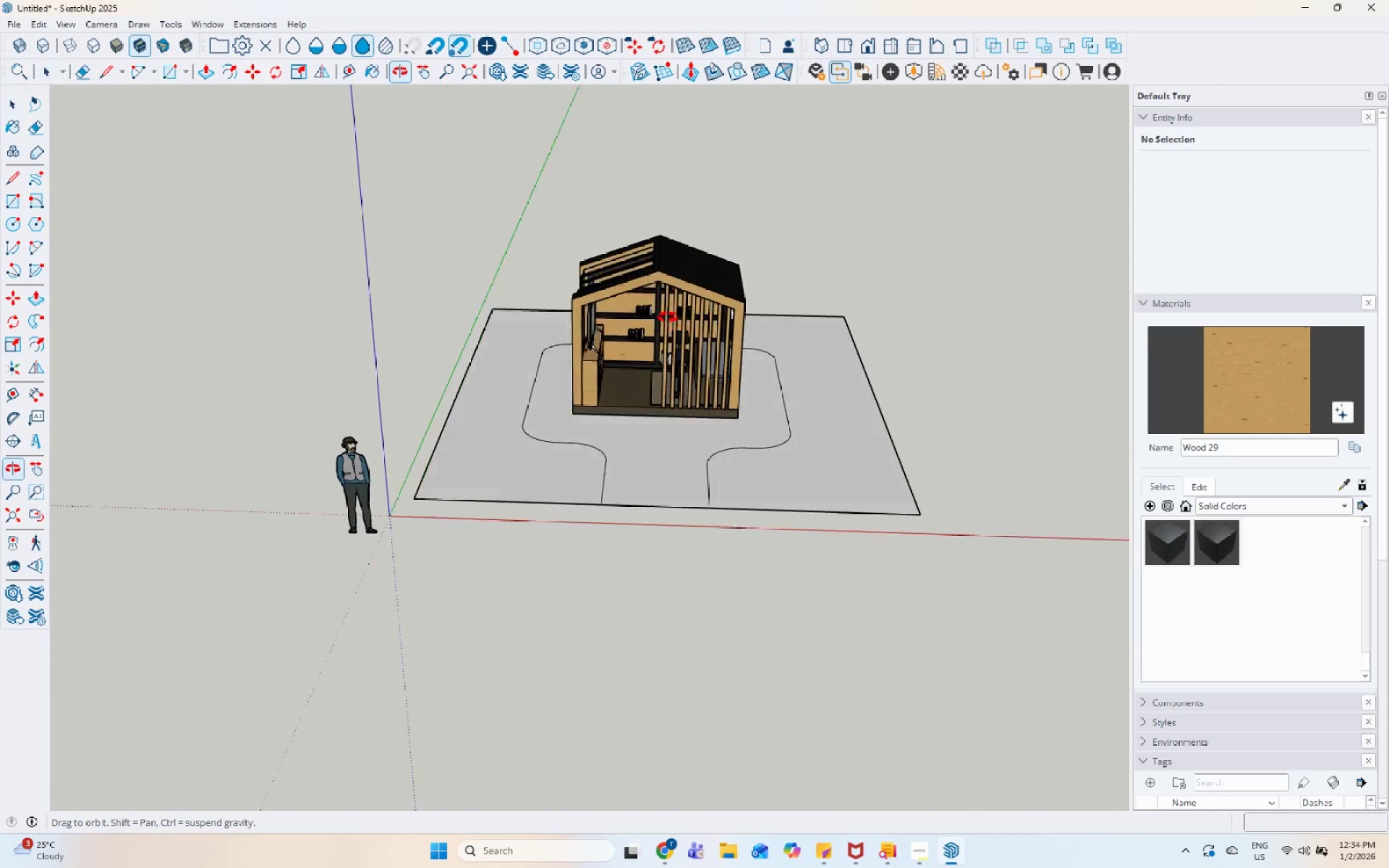 
scroll: coordinate [788, 499], scroll_direction: up, amount: 6.0
 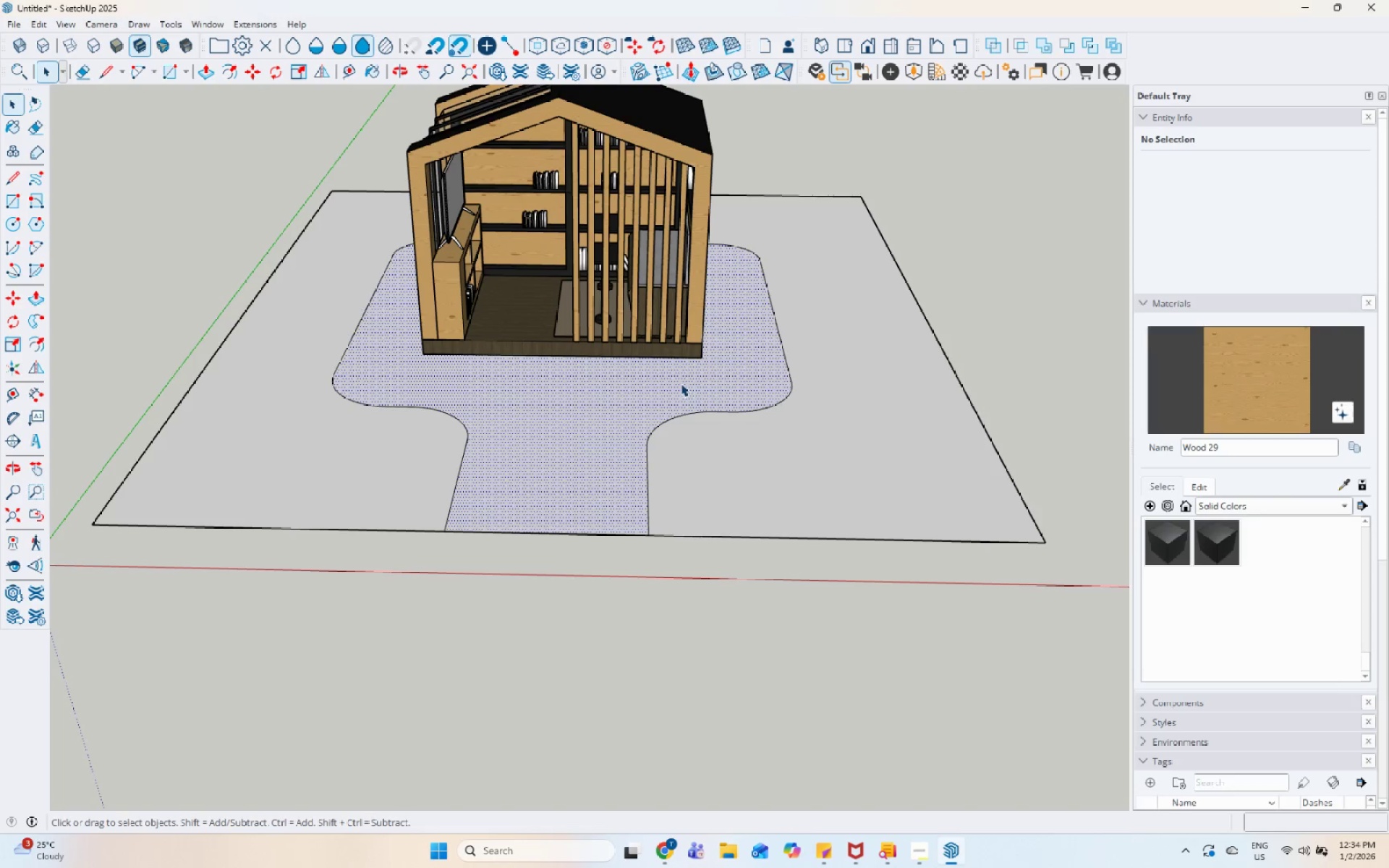 
left_click([742, 439])
 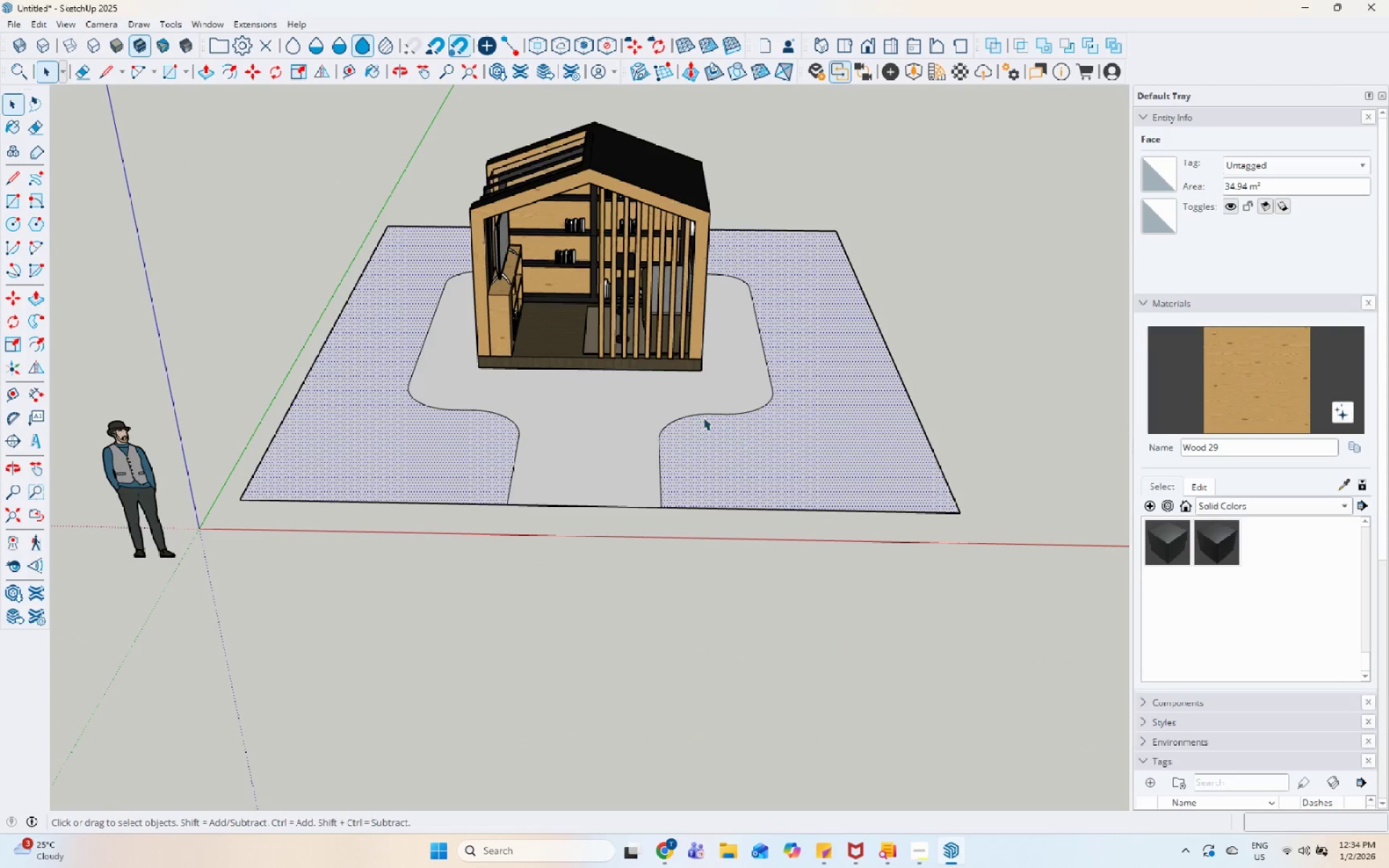 
scroll: coordinate [688, 404], scroll_direction: down, amount: 3.0
 